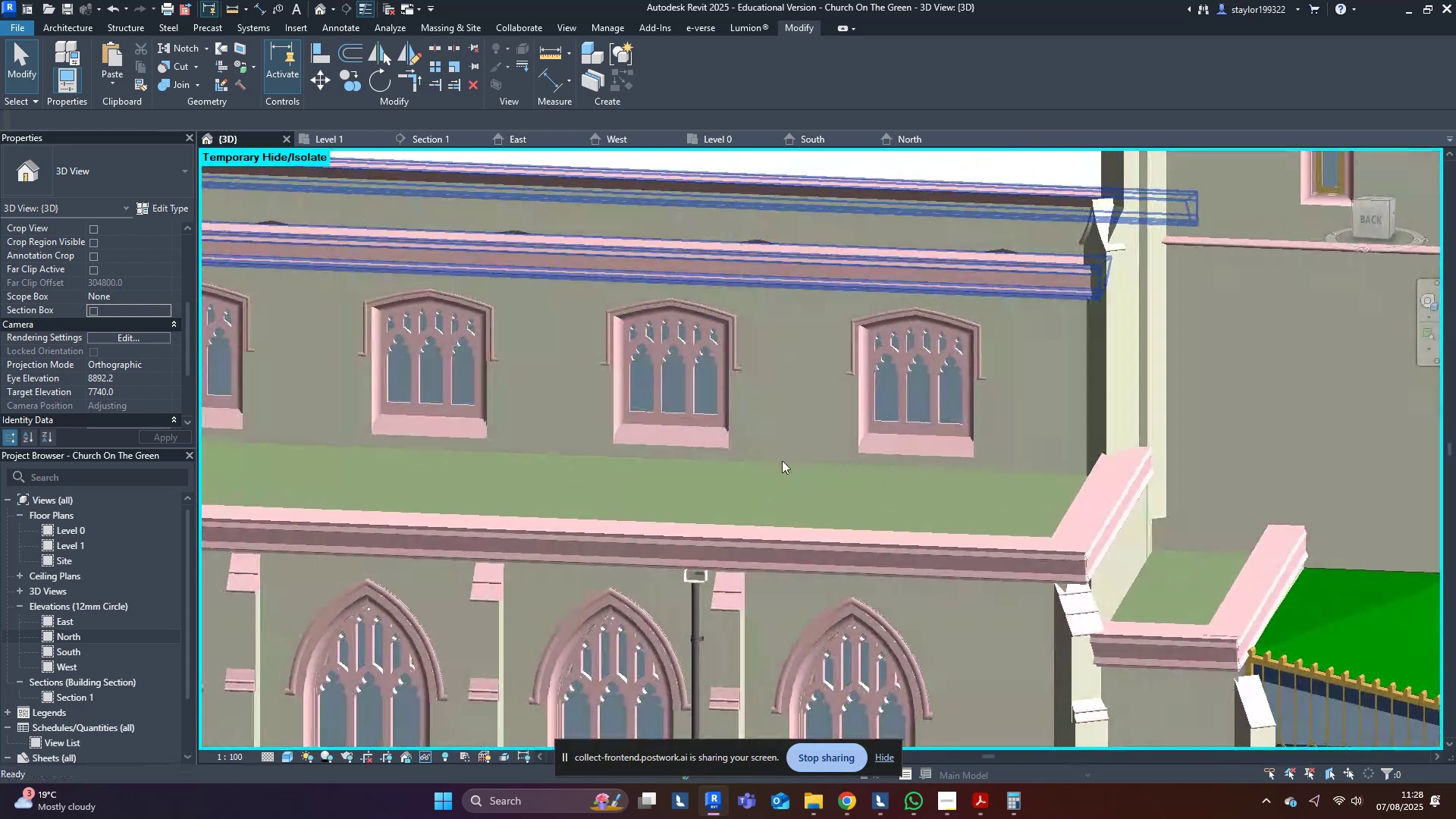 
key(Shift+ShiftLeft)
 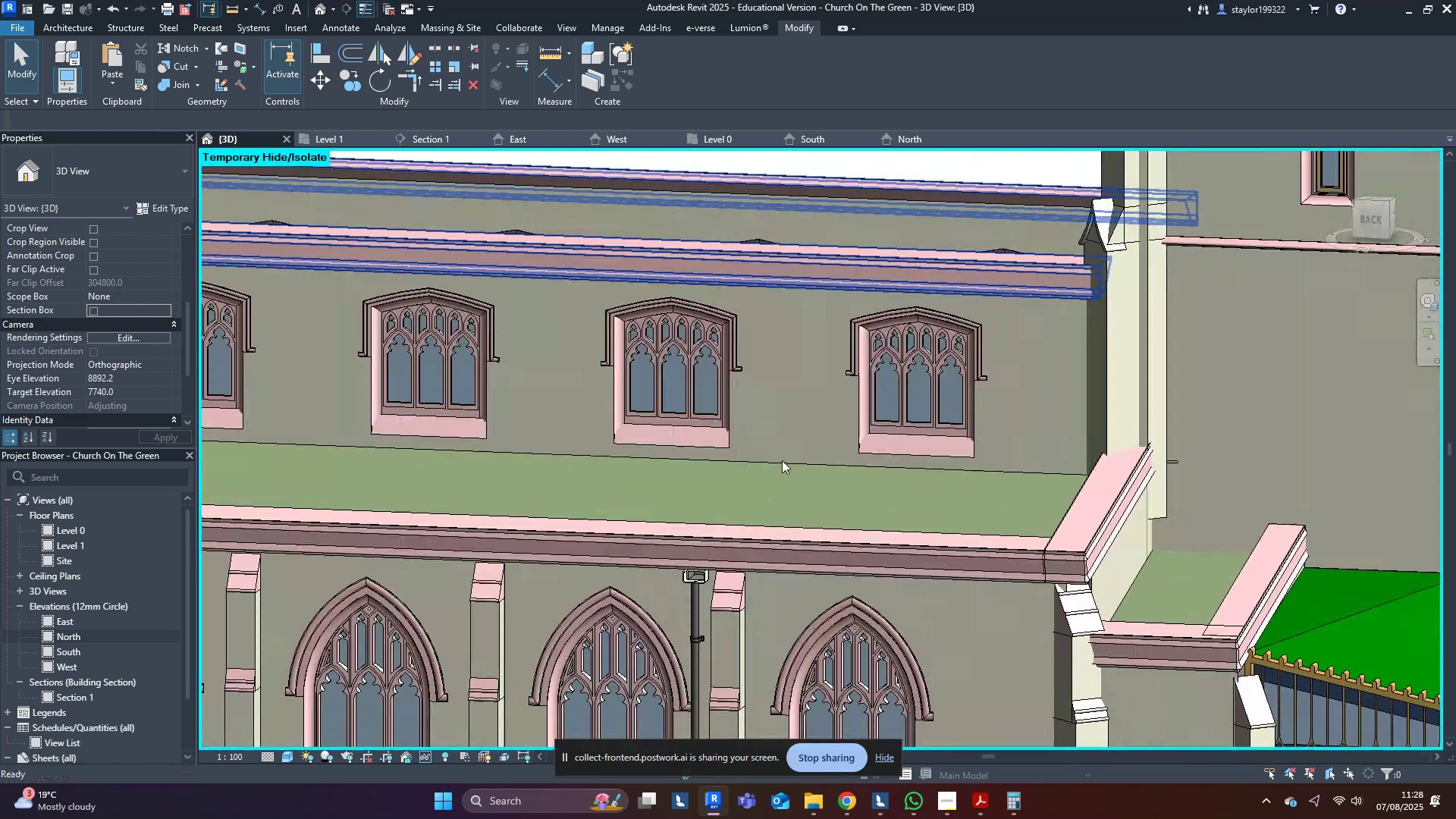 
key(Shift+ShiftLeft)
 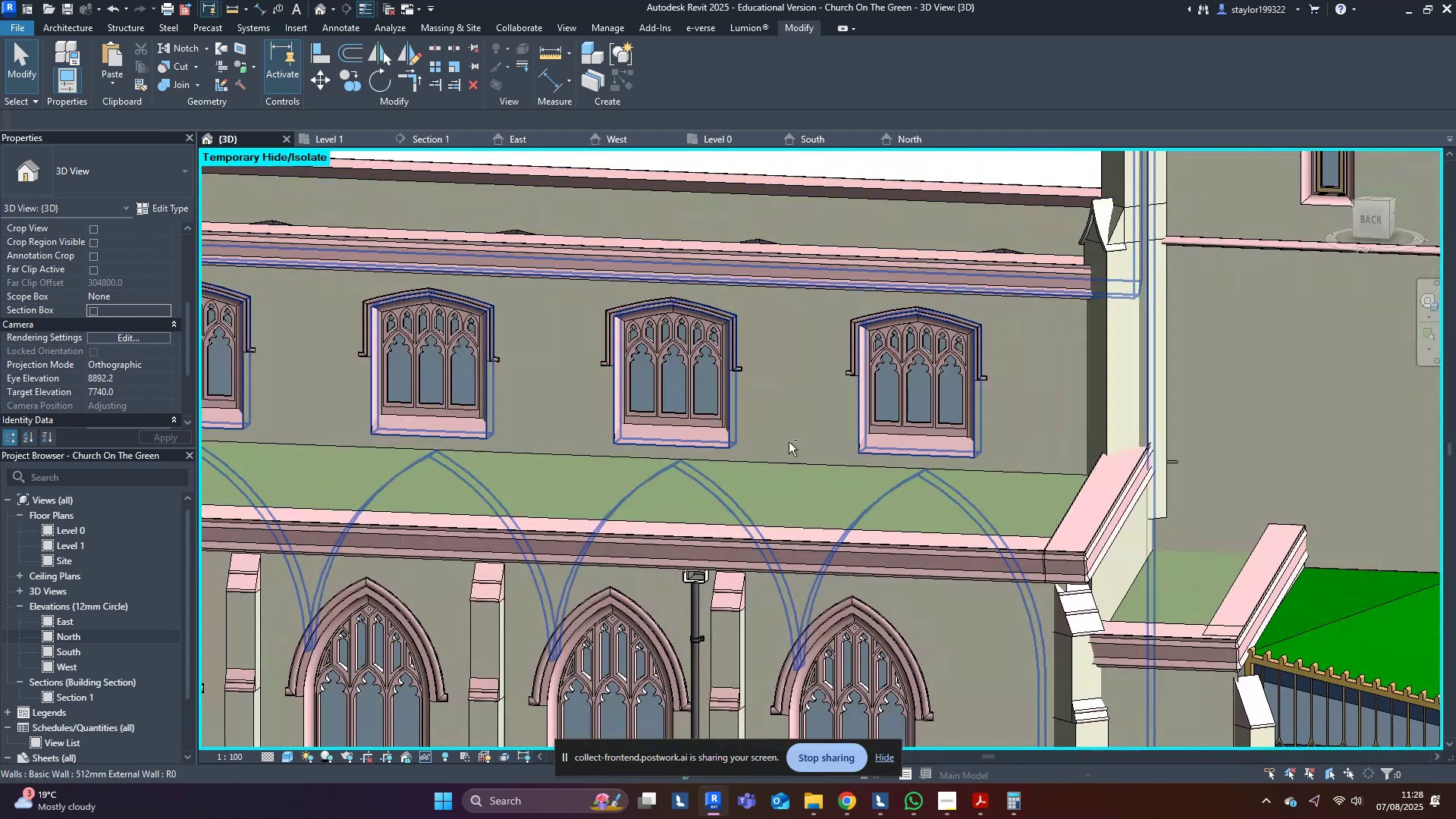 
key(Shift+ShiftLeft)
 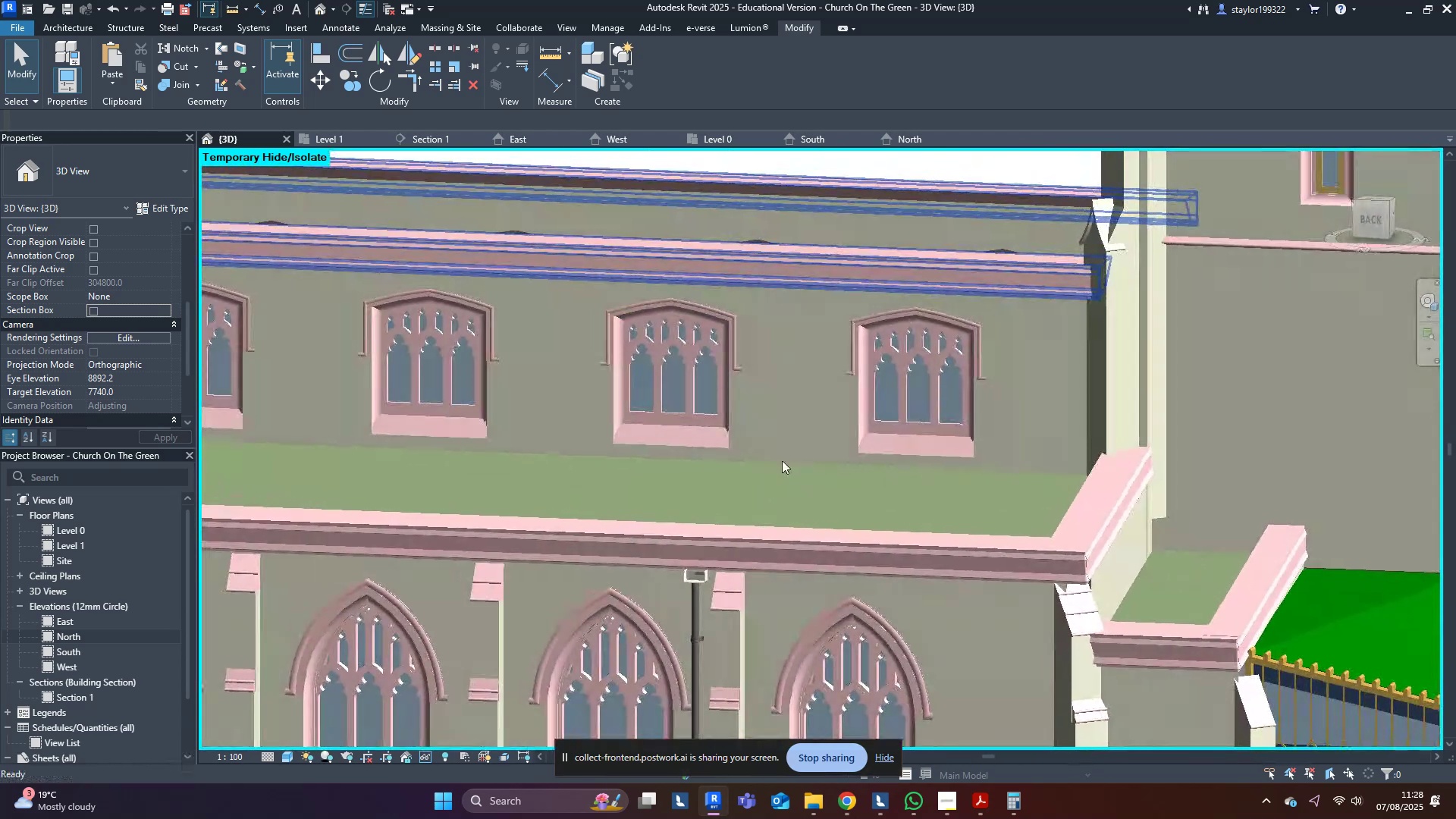 
key(Shift+ShiftLeft)
 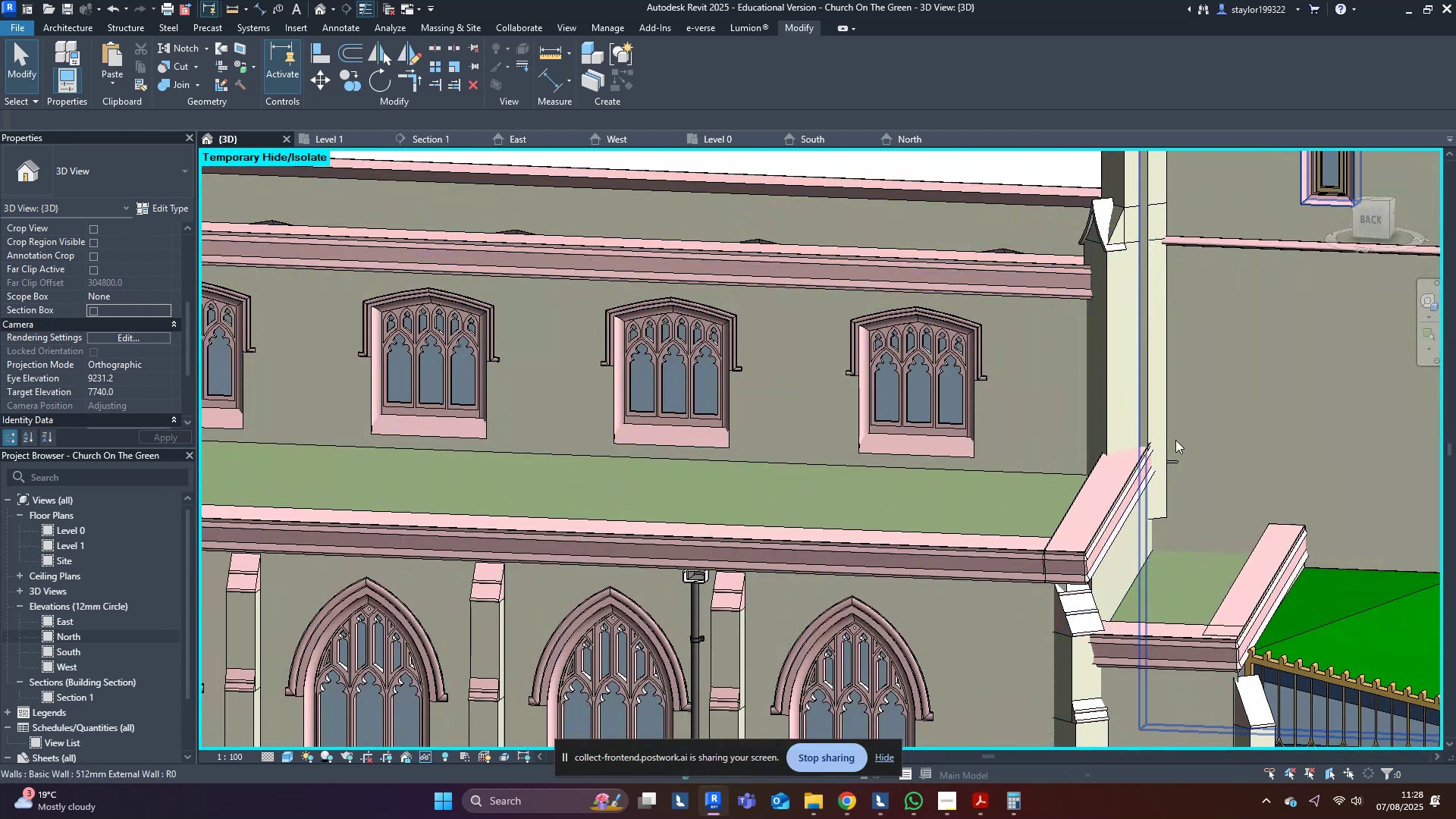 
left_click([1165, 376])
 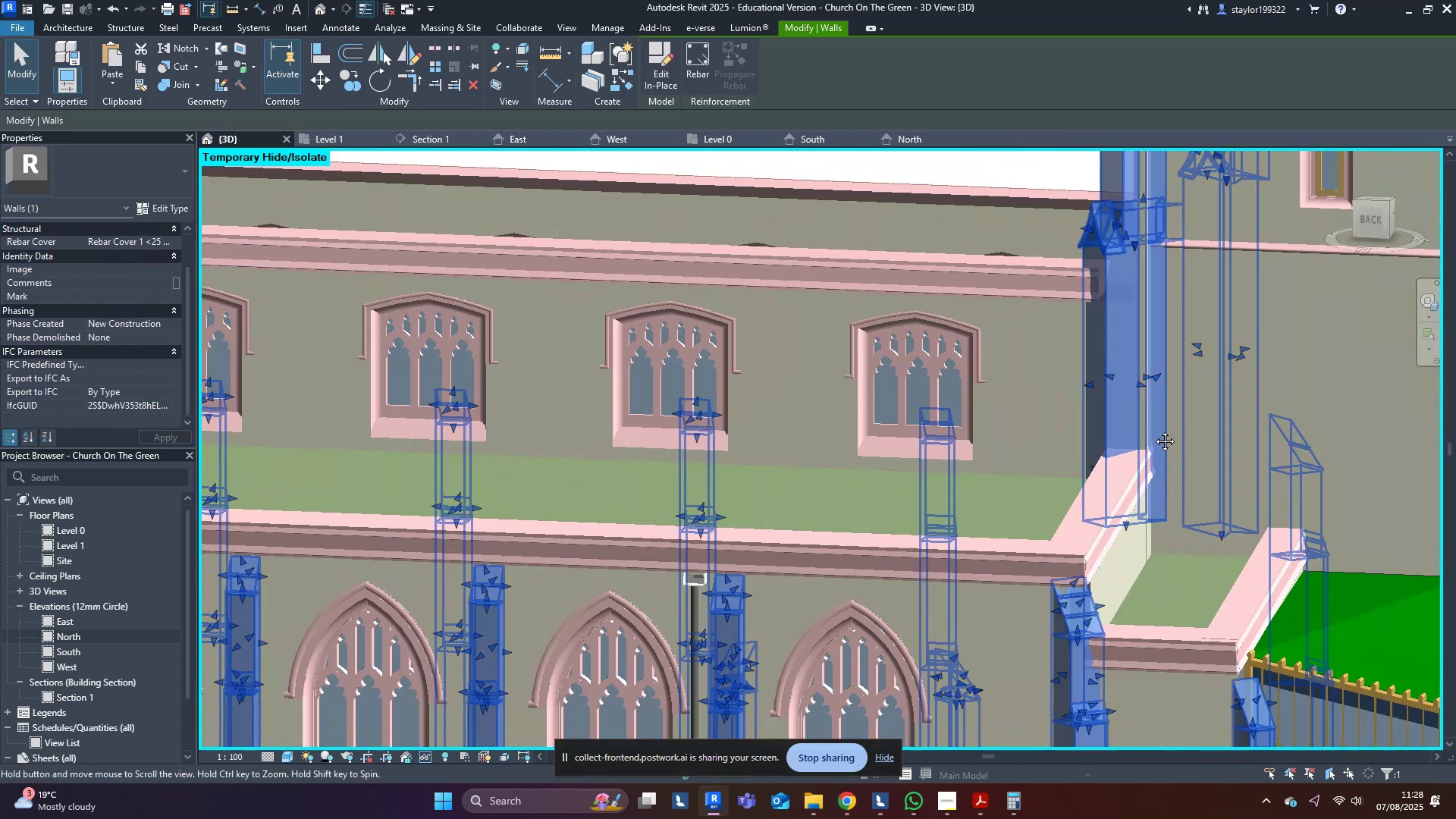 
key(Escape)
 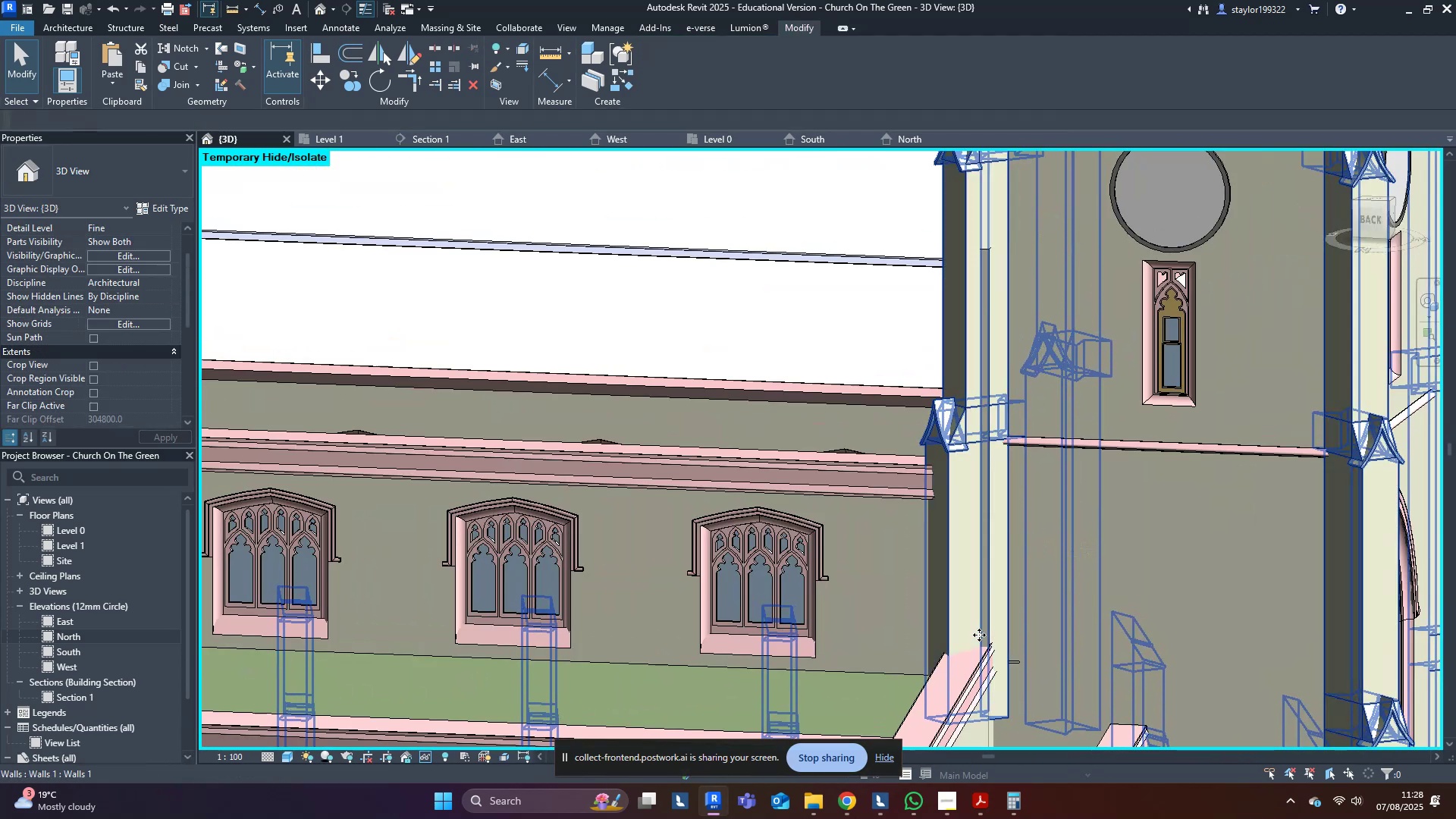 
scroll: coordinate [982, 634], scroll_direction: down, amount: 4.0
 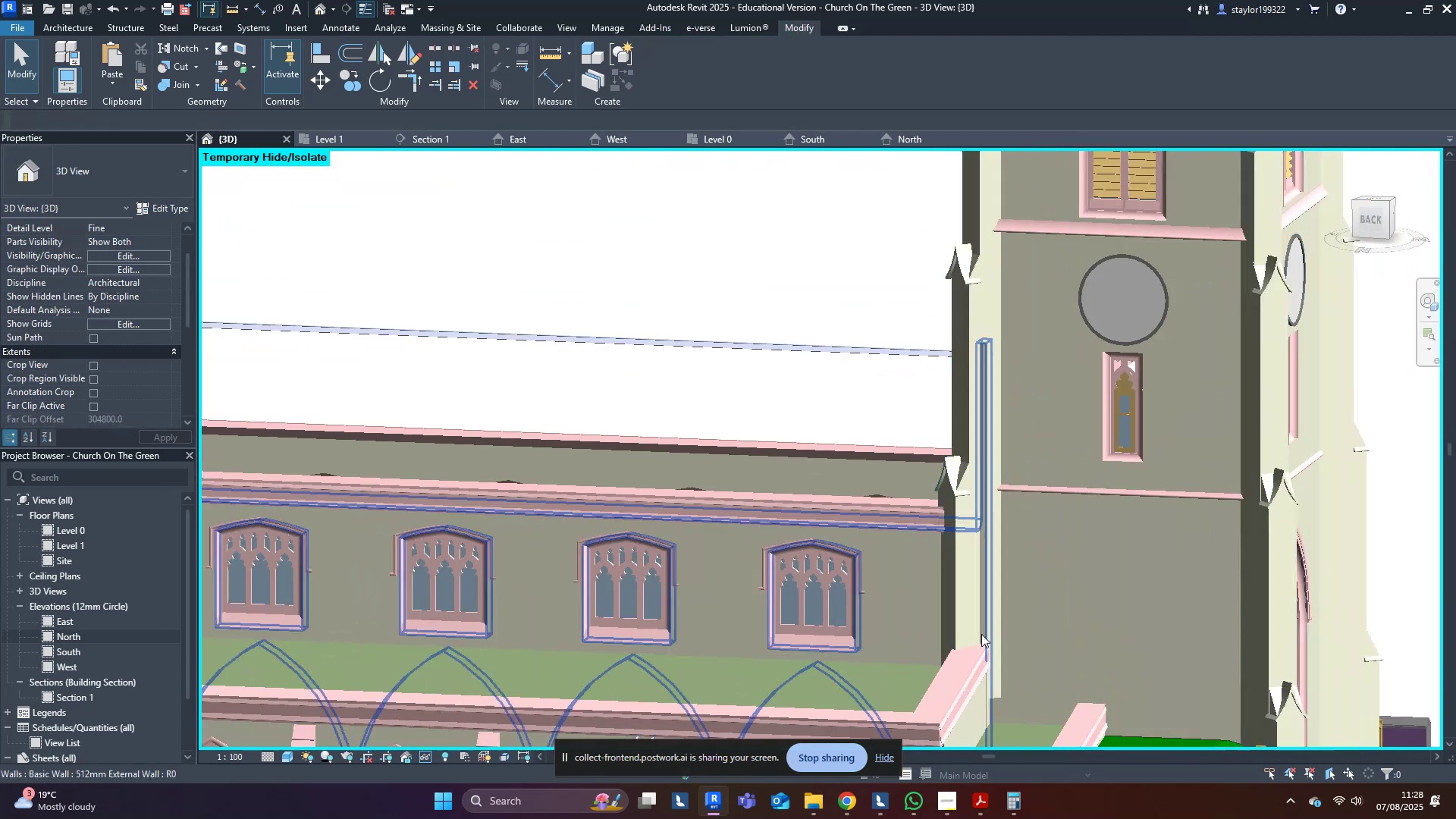 
hold_key(key=ShiftLeft, duration=0.79)
 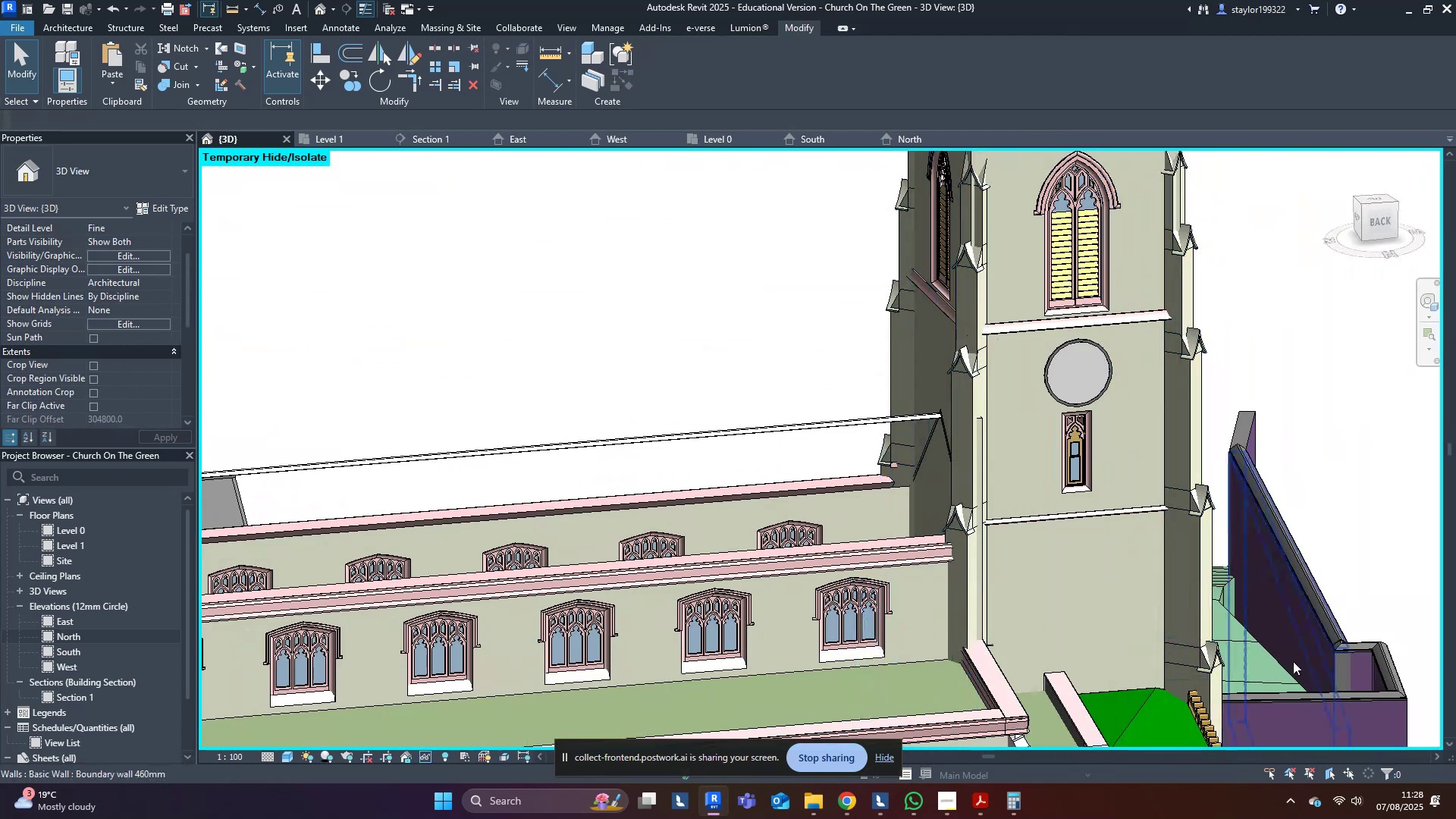 
hold_key(key=ShiftLeft, duration=0.97)
 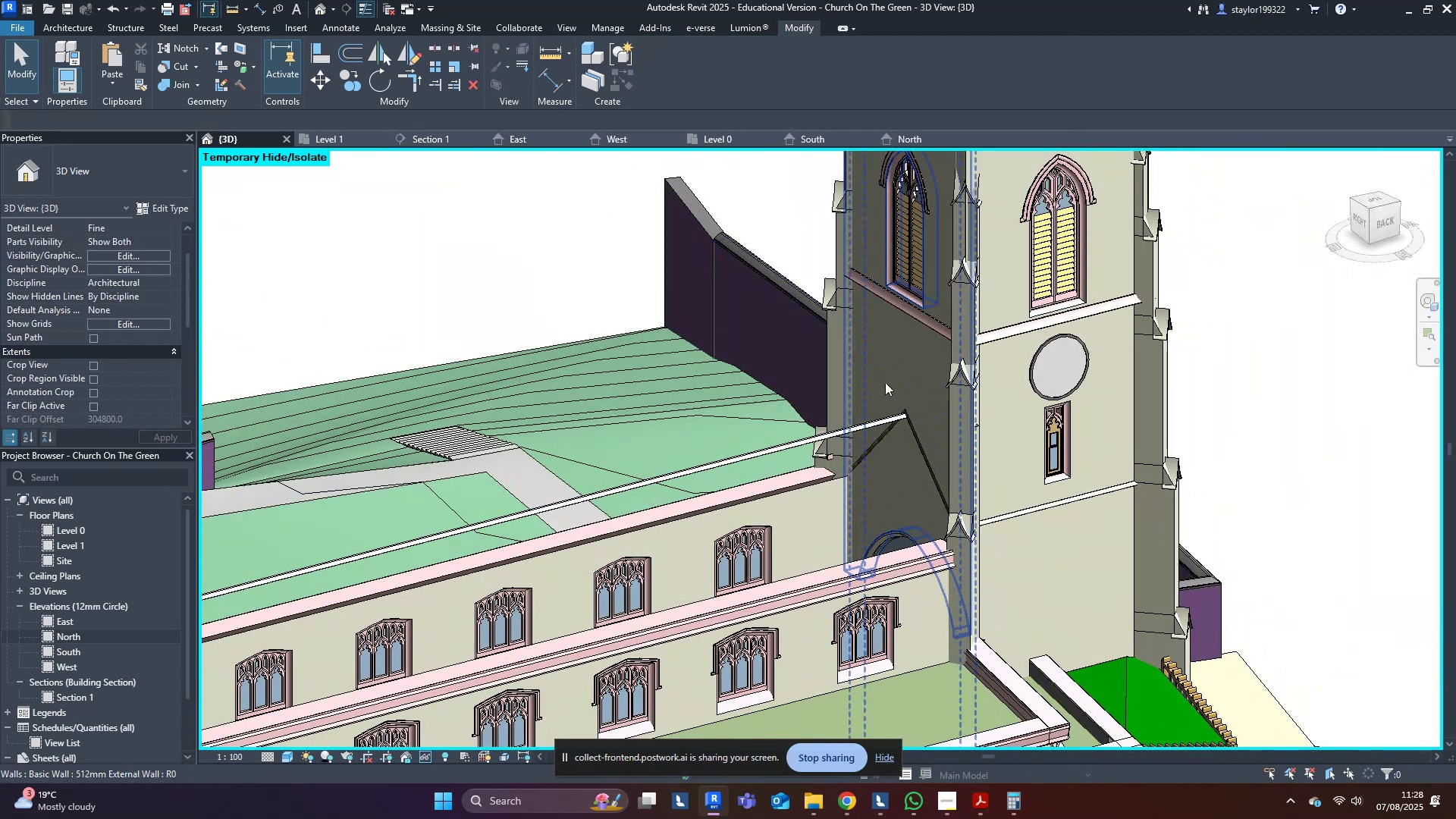 
left_click([887, 376])
 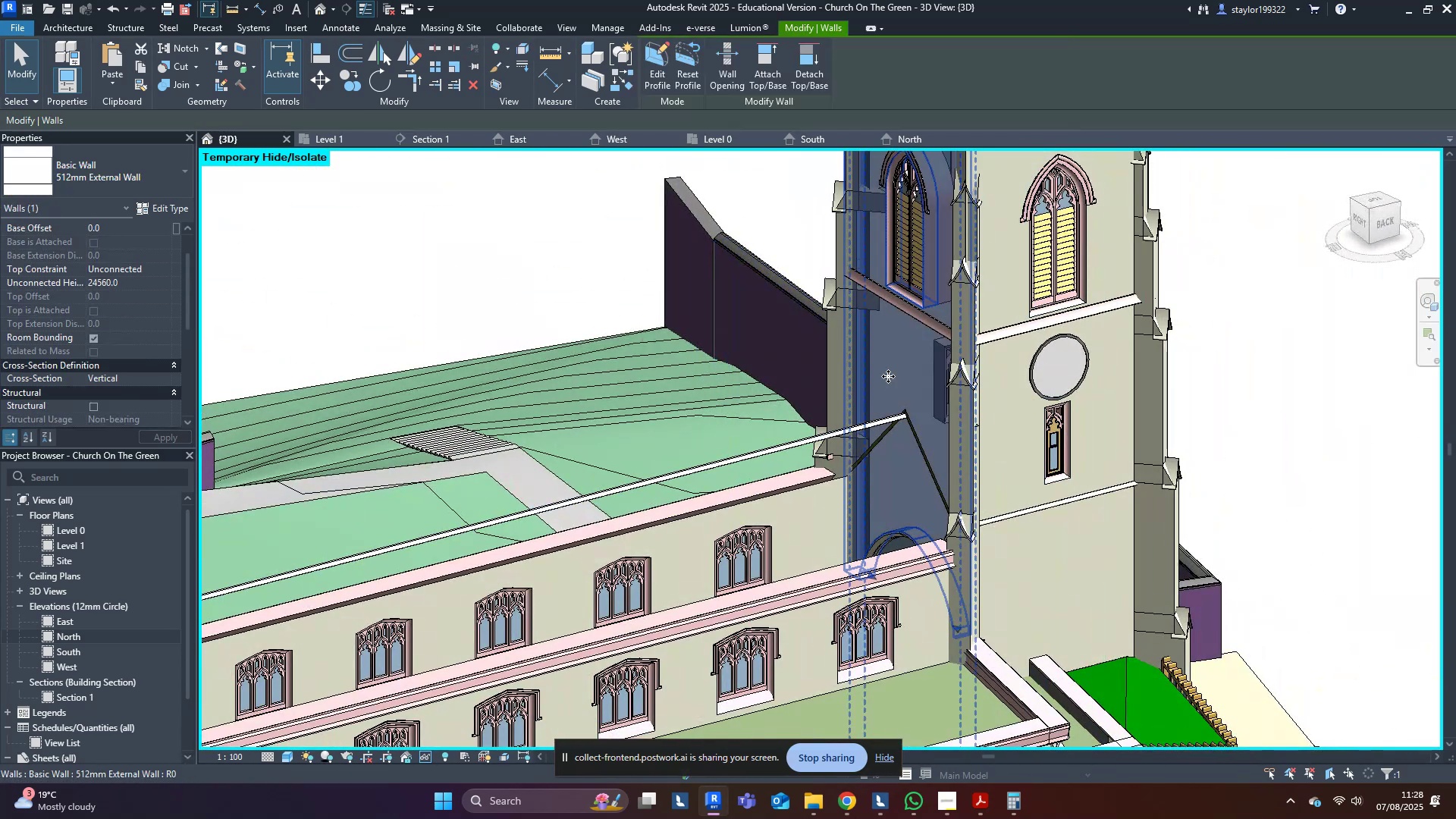 
hold_key(key=ControlLeft, duration=1.67)
left_click([1001, 424])
 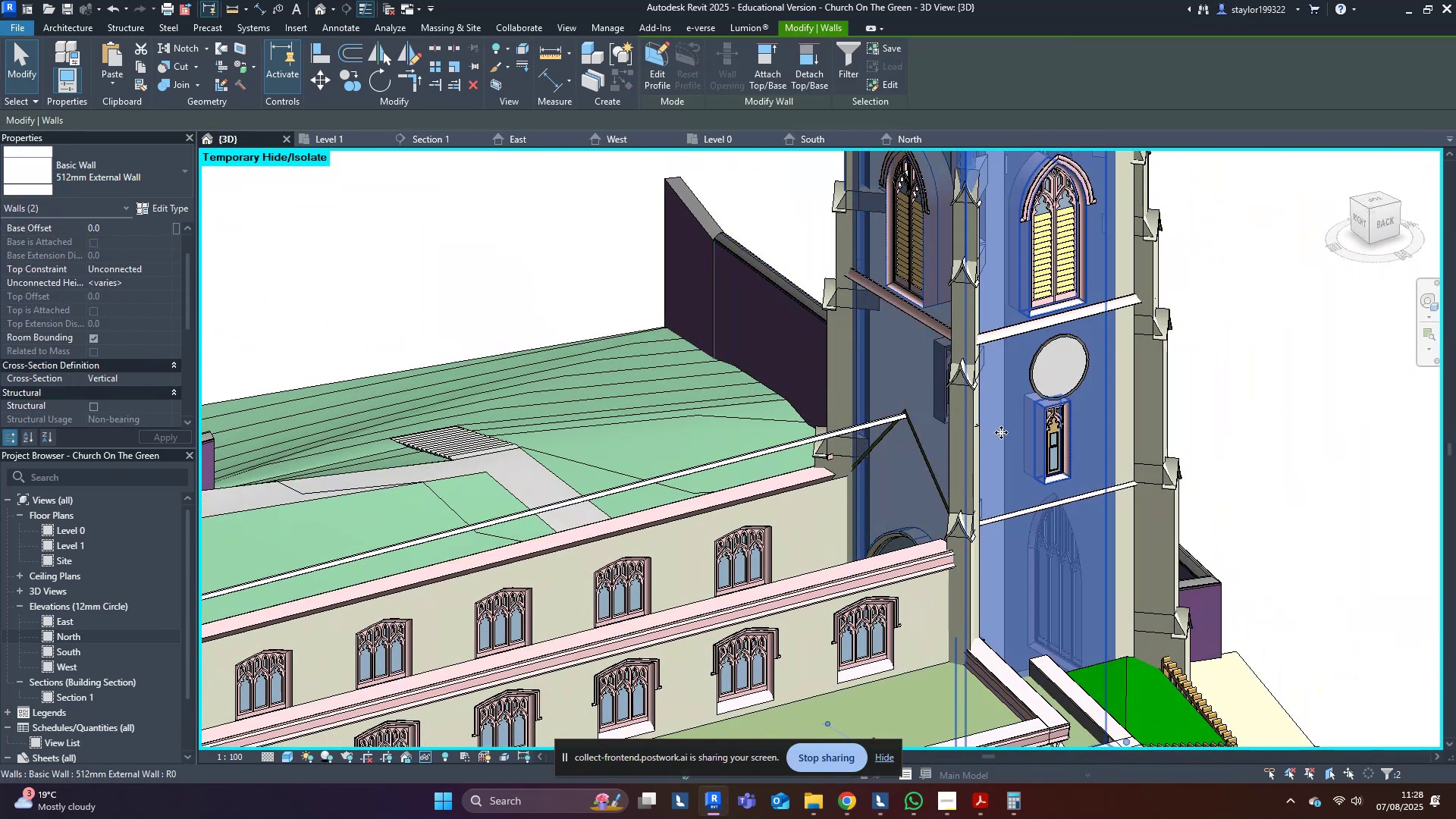 
key(Control+Shift+ShiftLeft)
 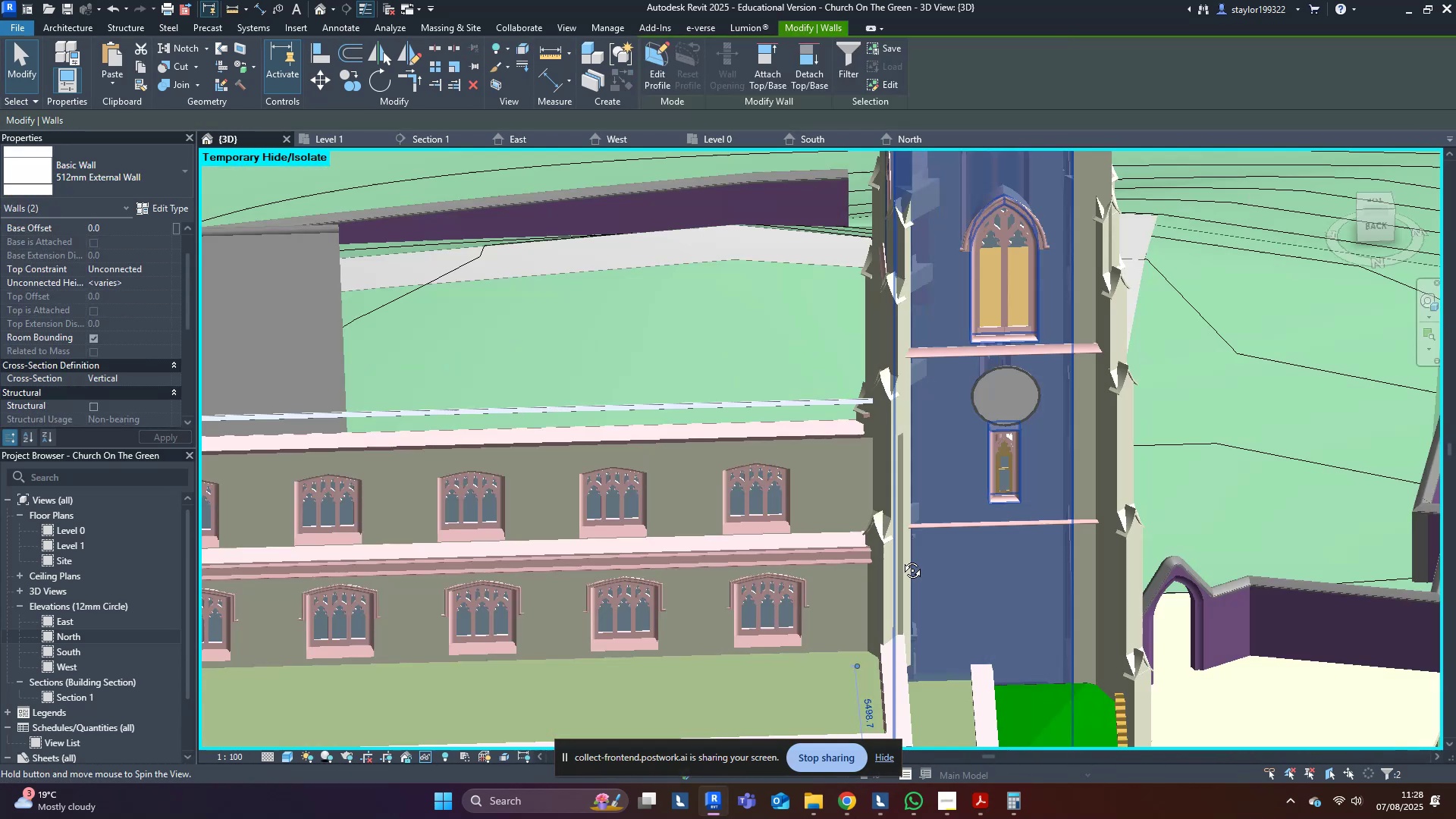 
hold_key(key=ControlLeft, duration=0.48)
 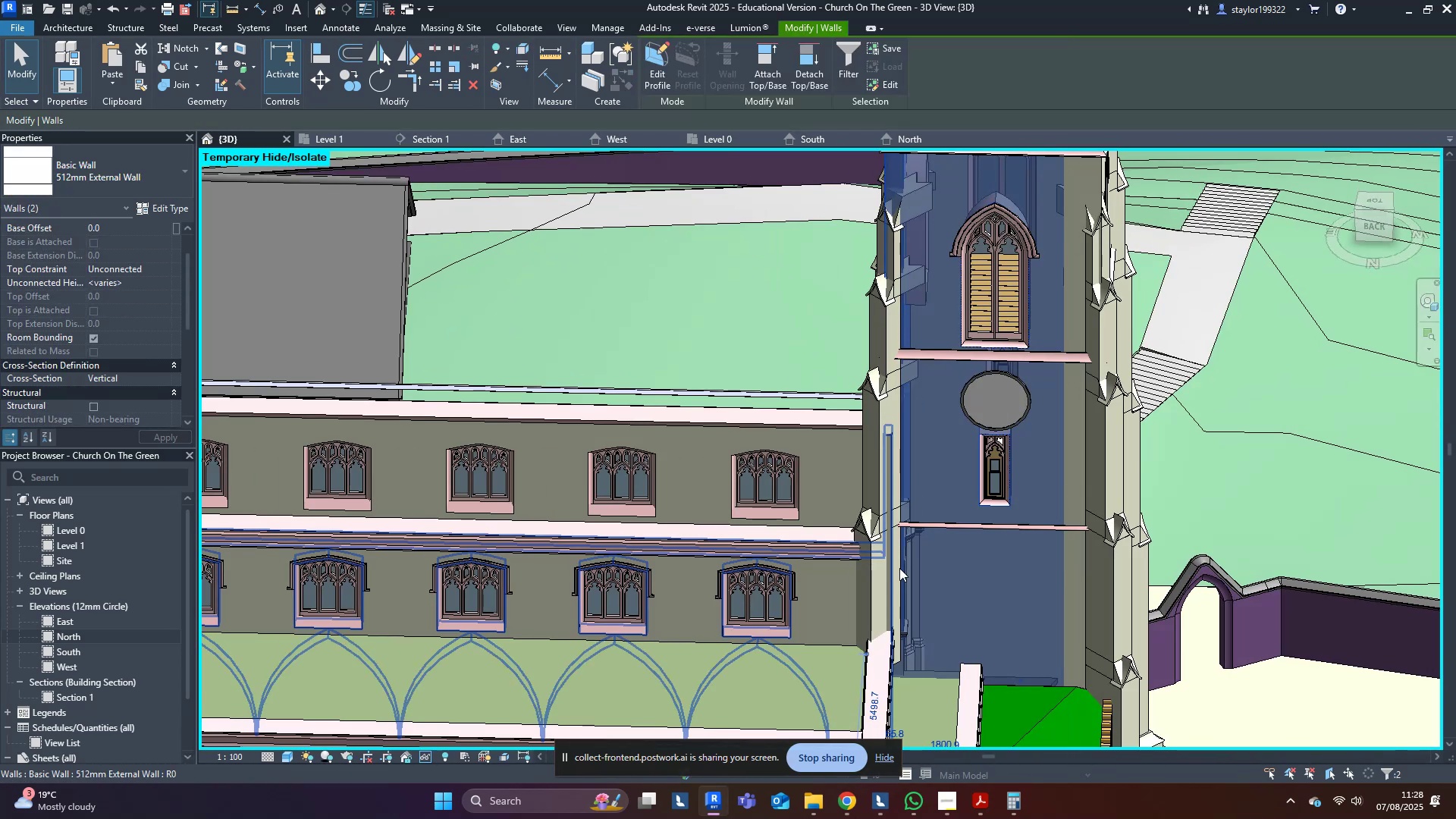 
scroll: coordinate [922, 635], scroll_direction: up, amount: 5.0
 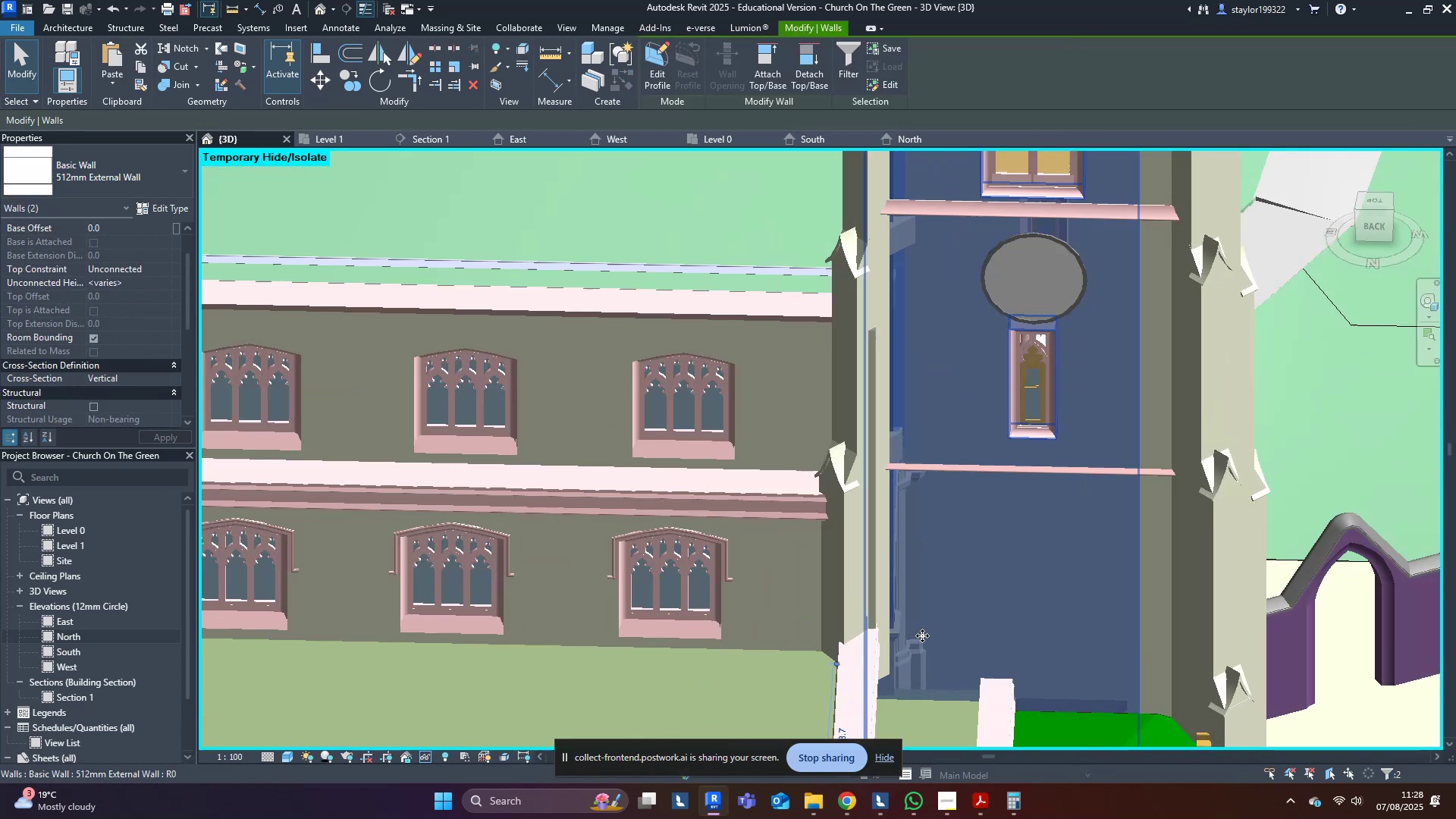 
key(Escape)
 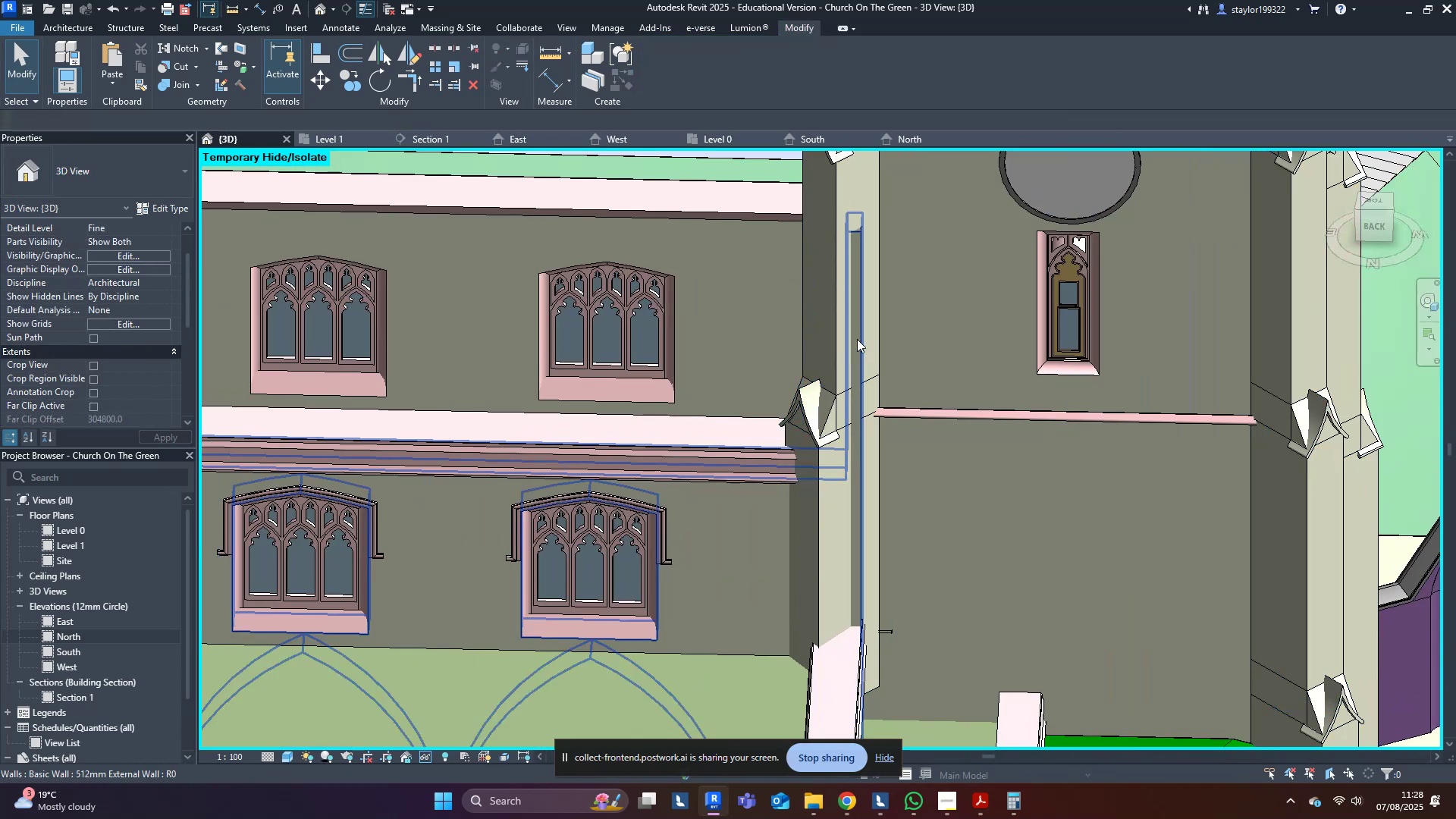 
left_click([858, 338])
 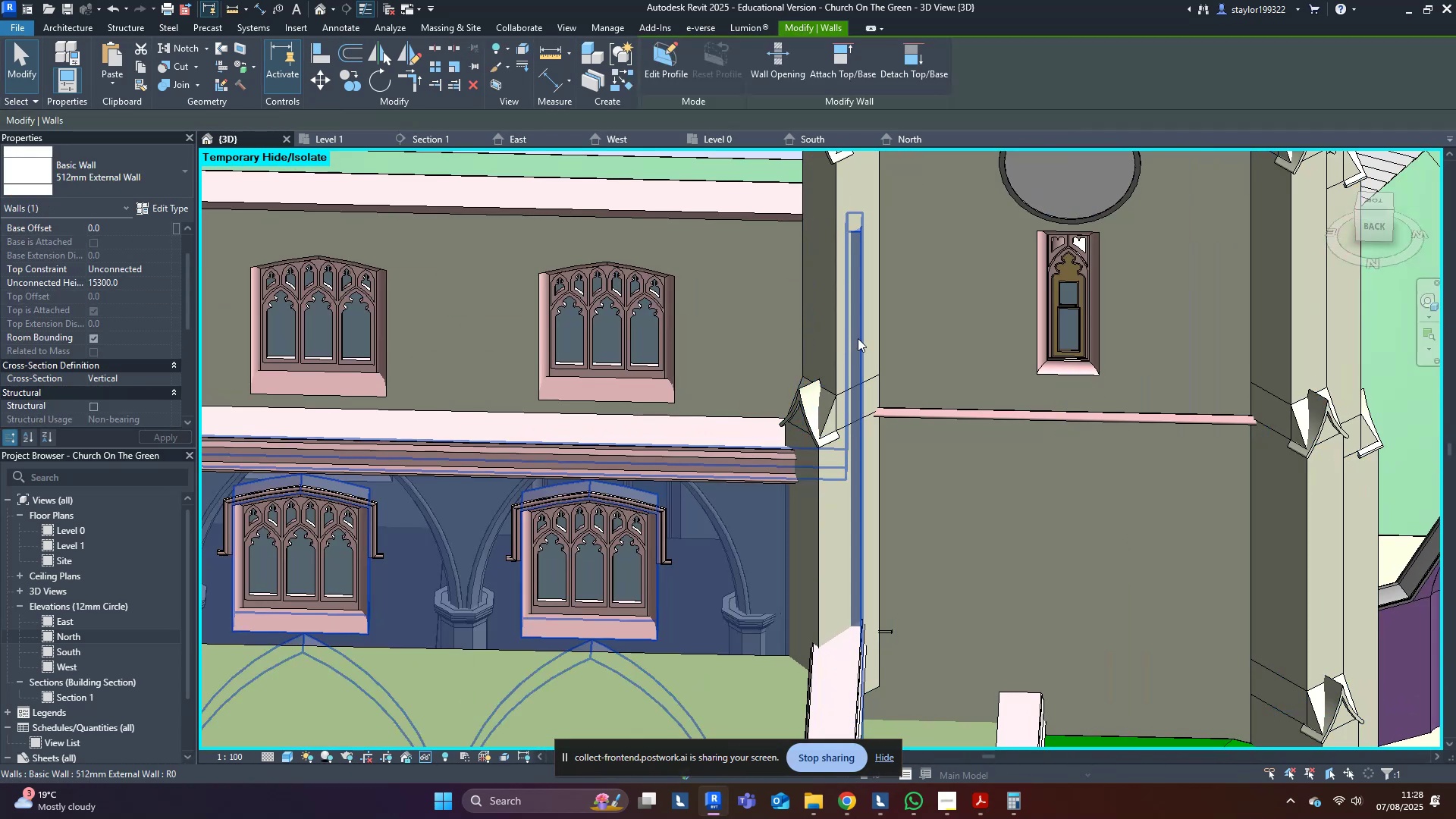 
scroll: coordinate [858, 338], scroll_direction: down, amount: 3.0
 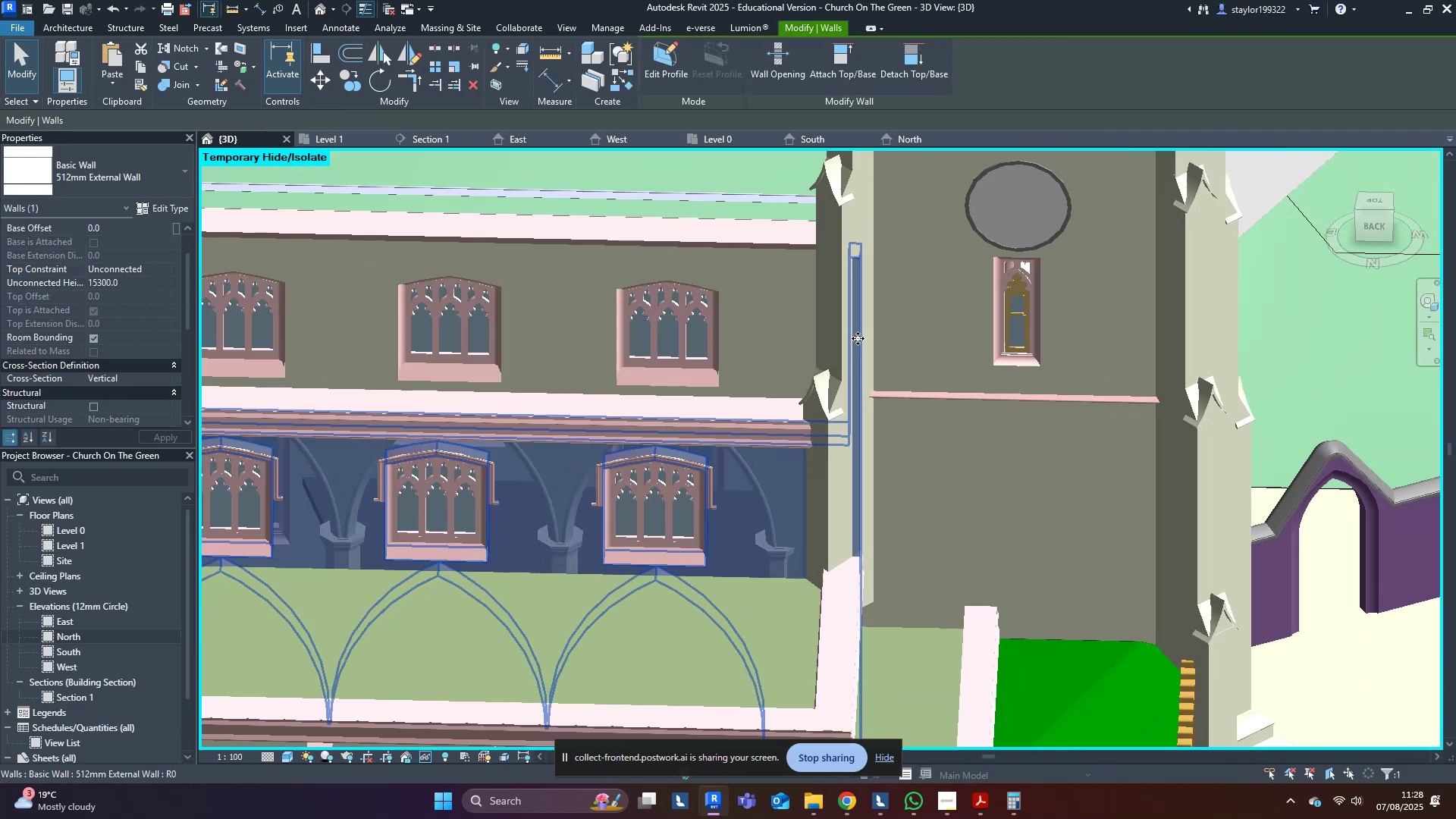 
hold_key(key=ShiftLeft, duration=1.01)
 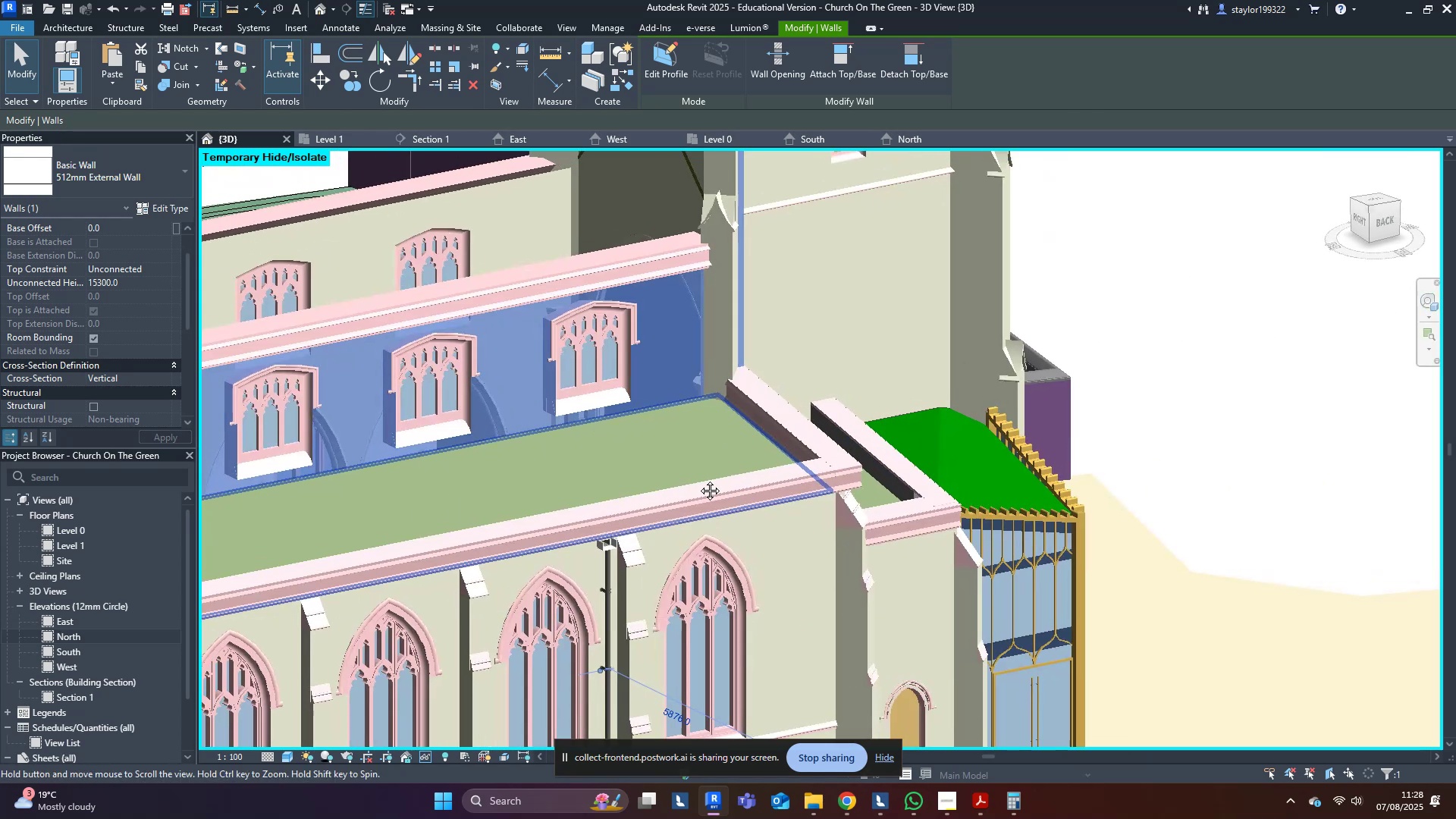 
key(Shift+ShiftLeft)
 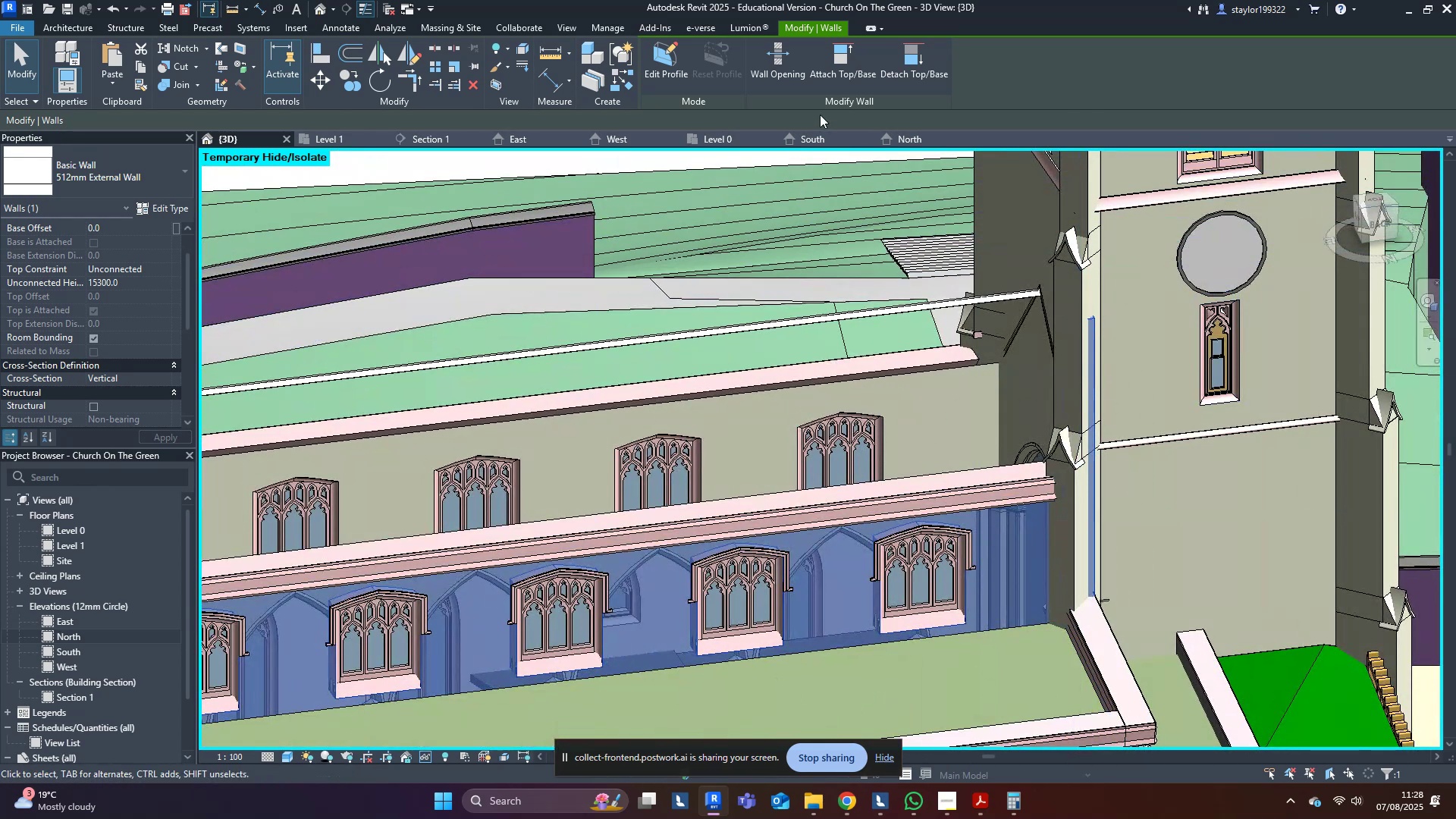 
left_click([925, 64])
 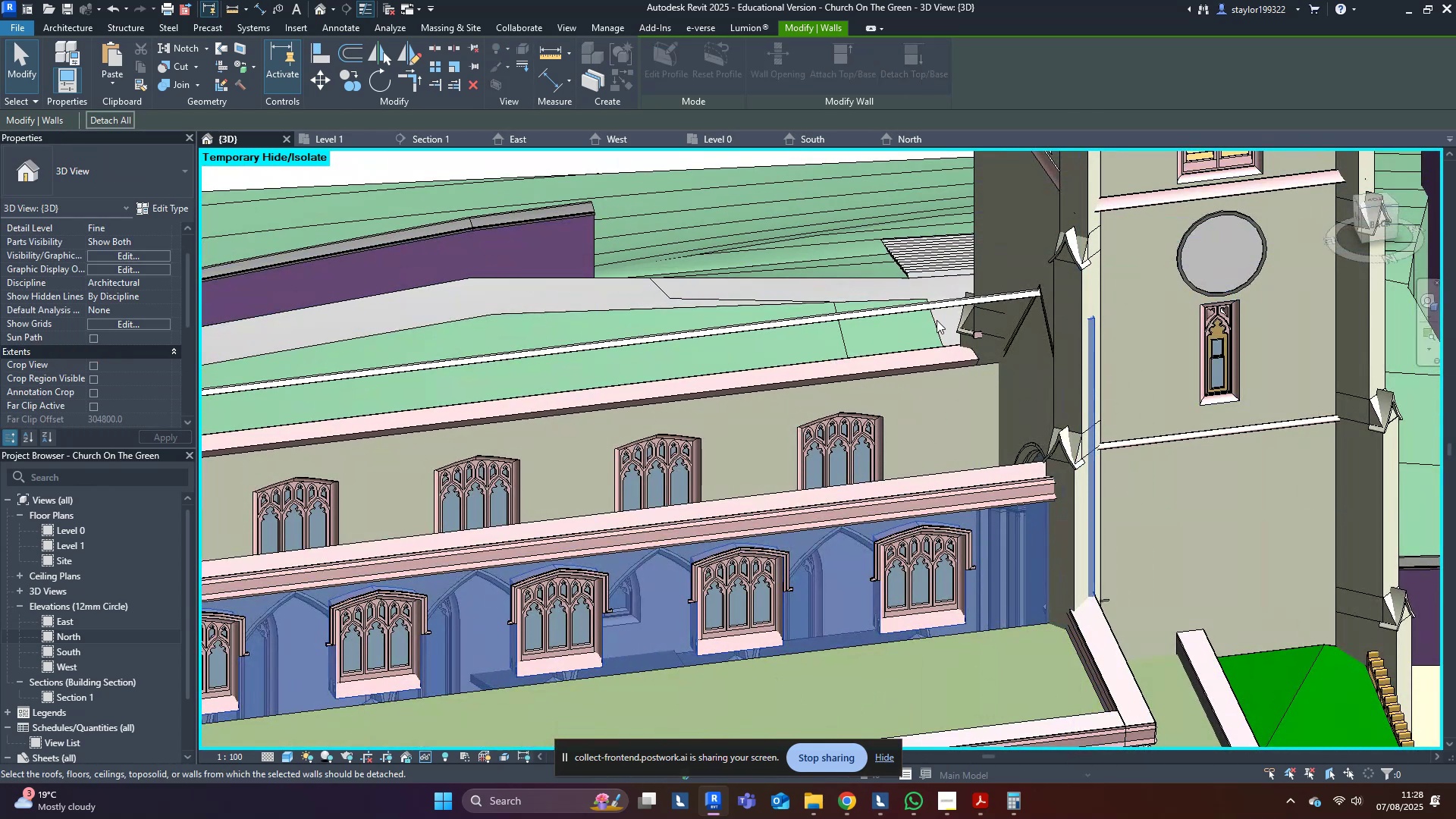 
key(Escape)
 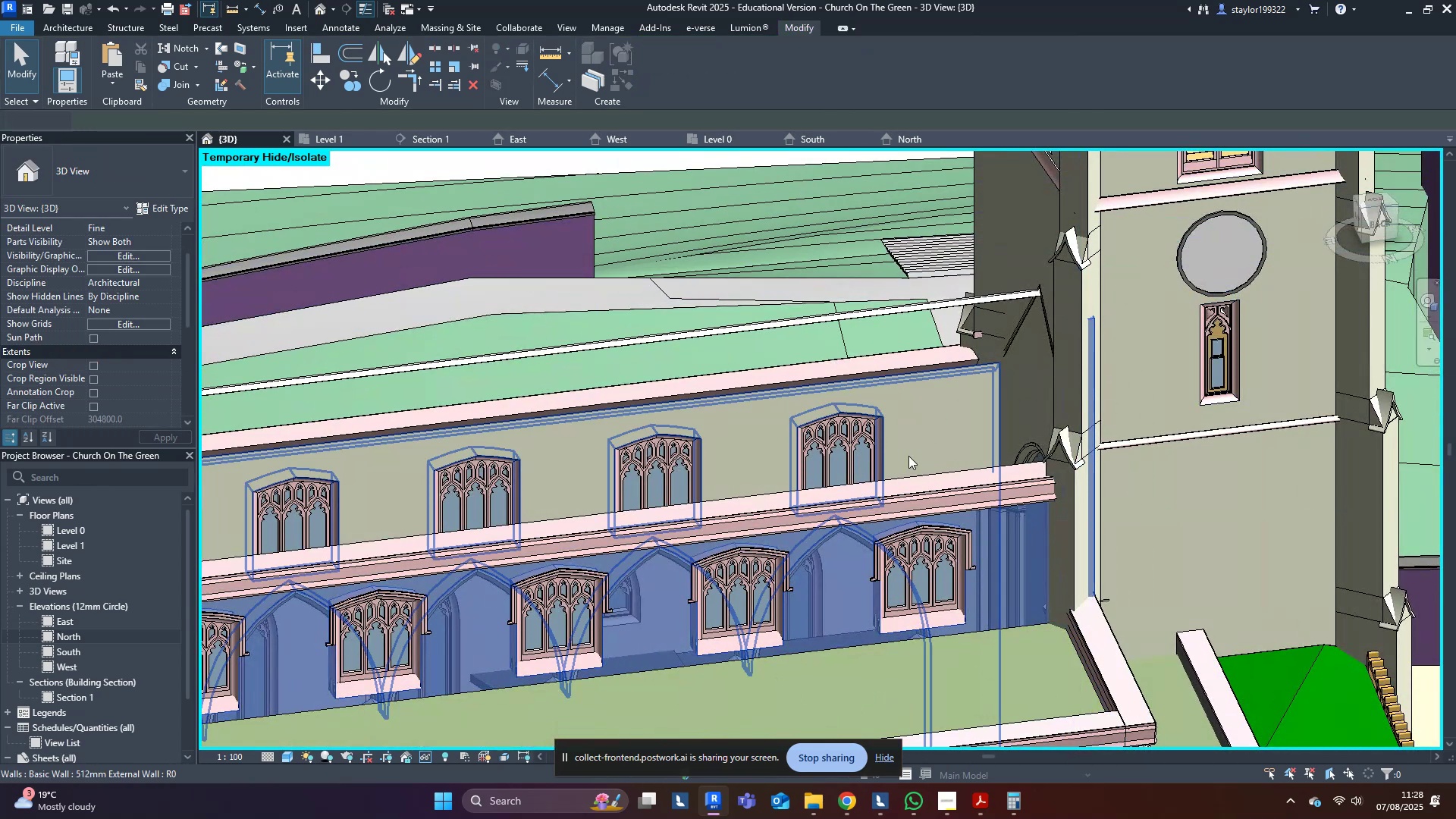 
key(Escape)
 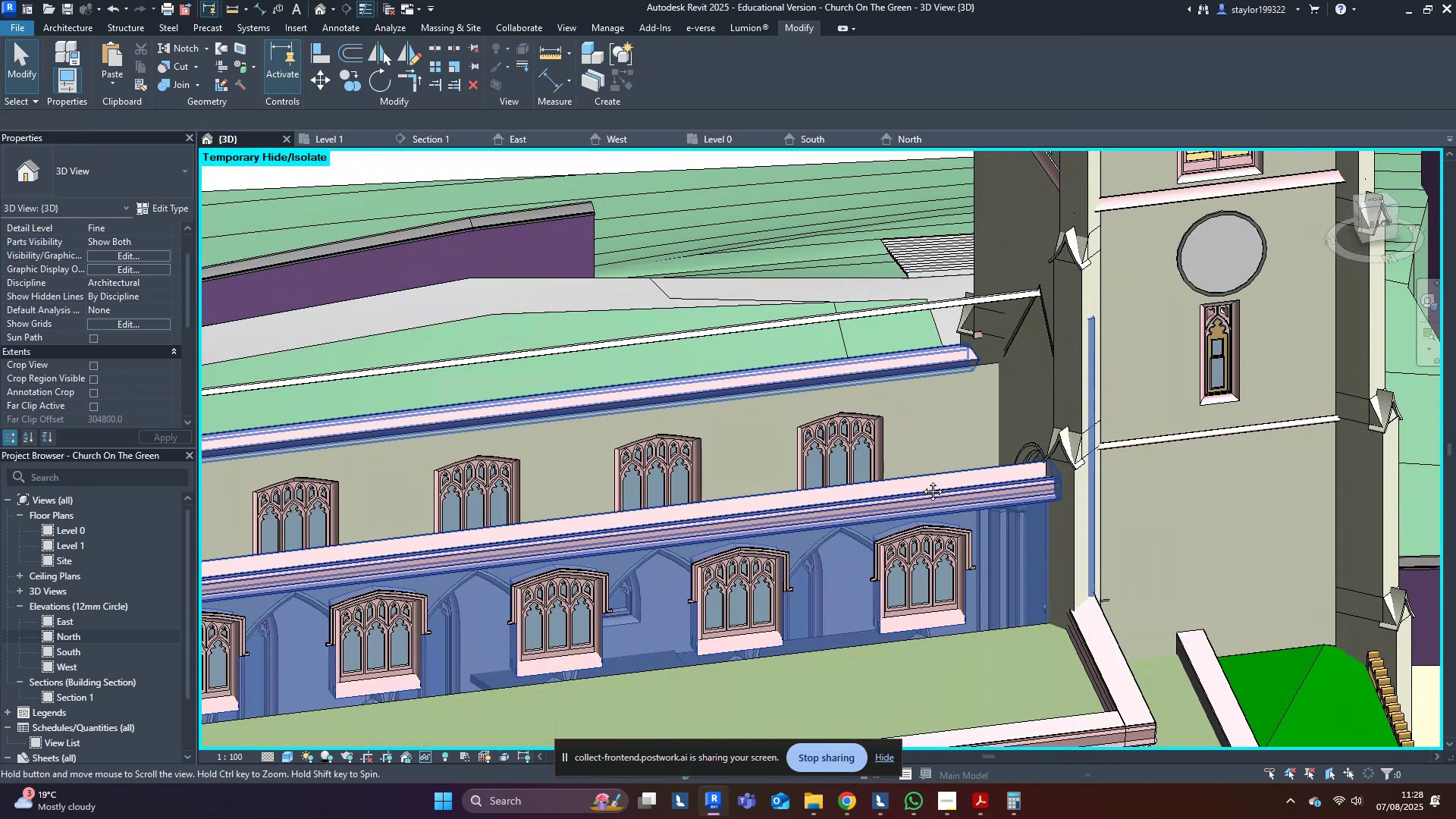 
middle_click([921, 480])
 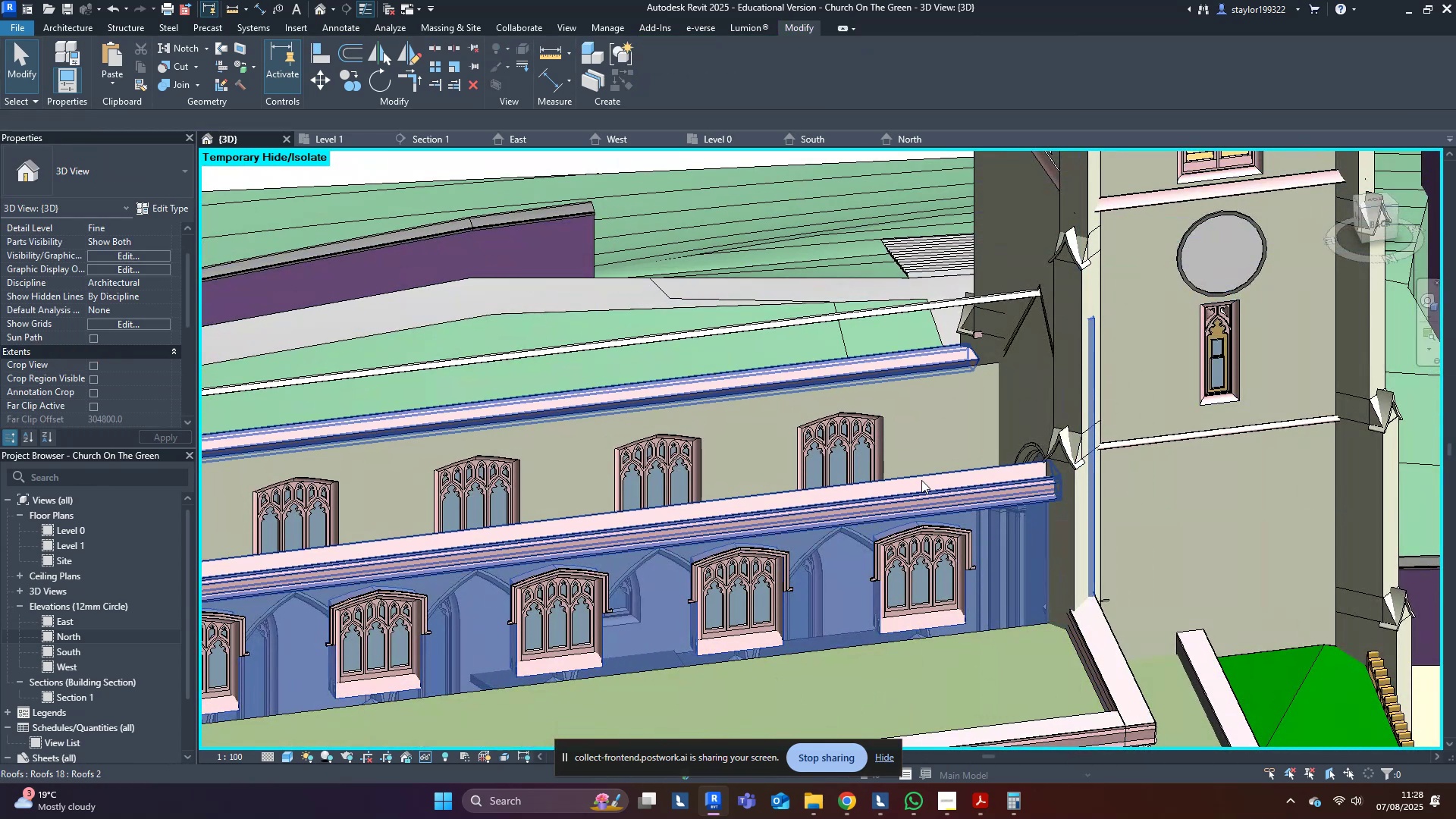 
type(hr)
 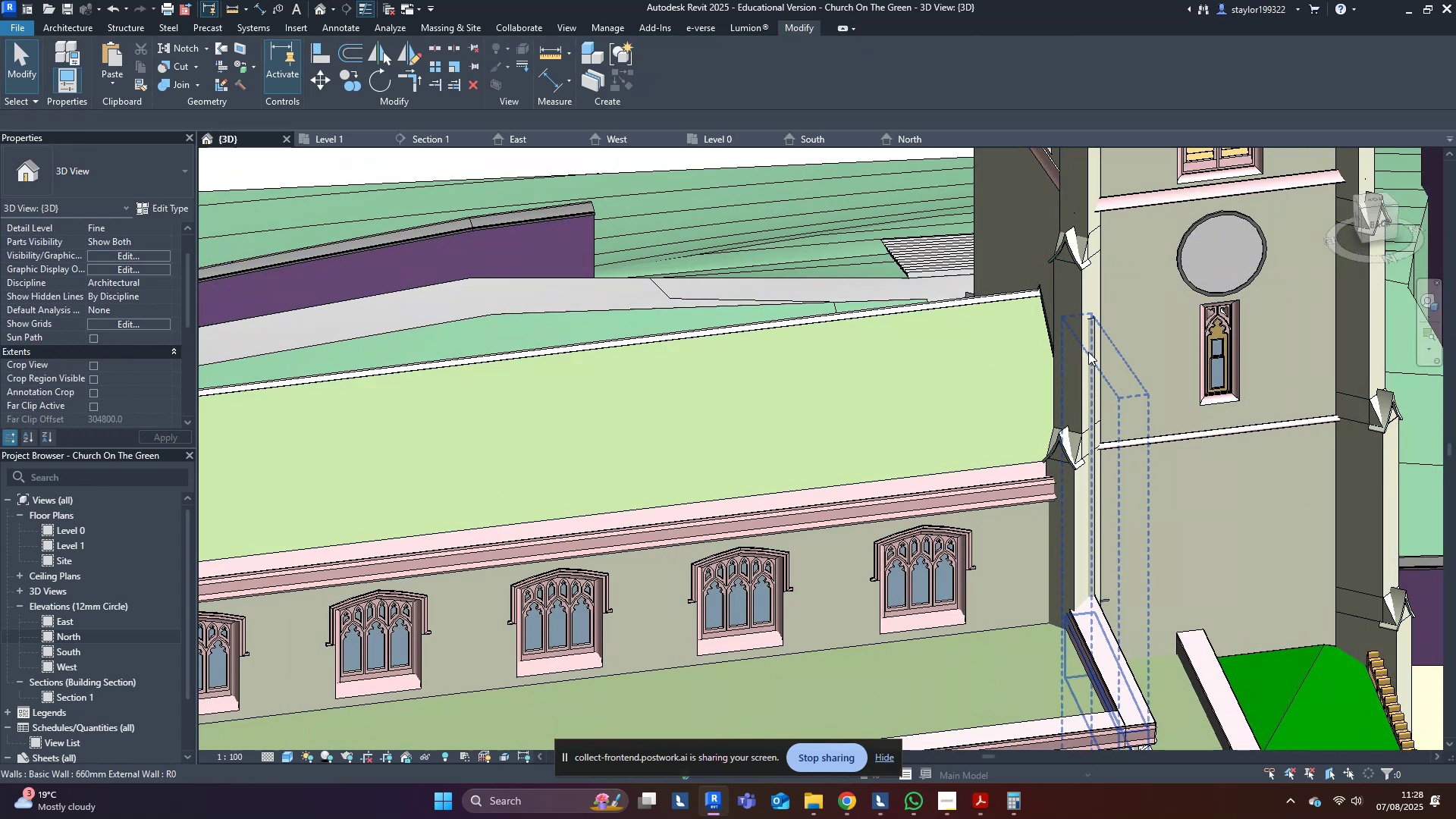 
left_click([1090, 353])
 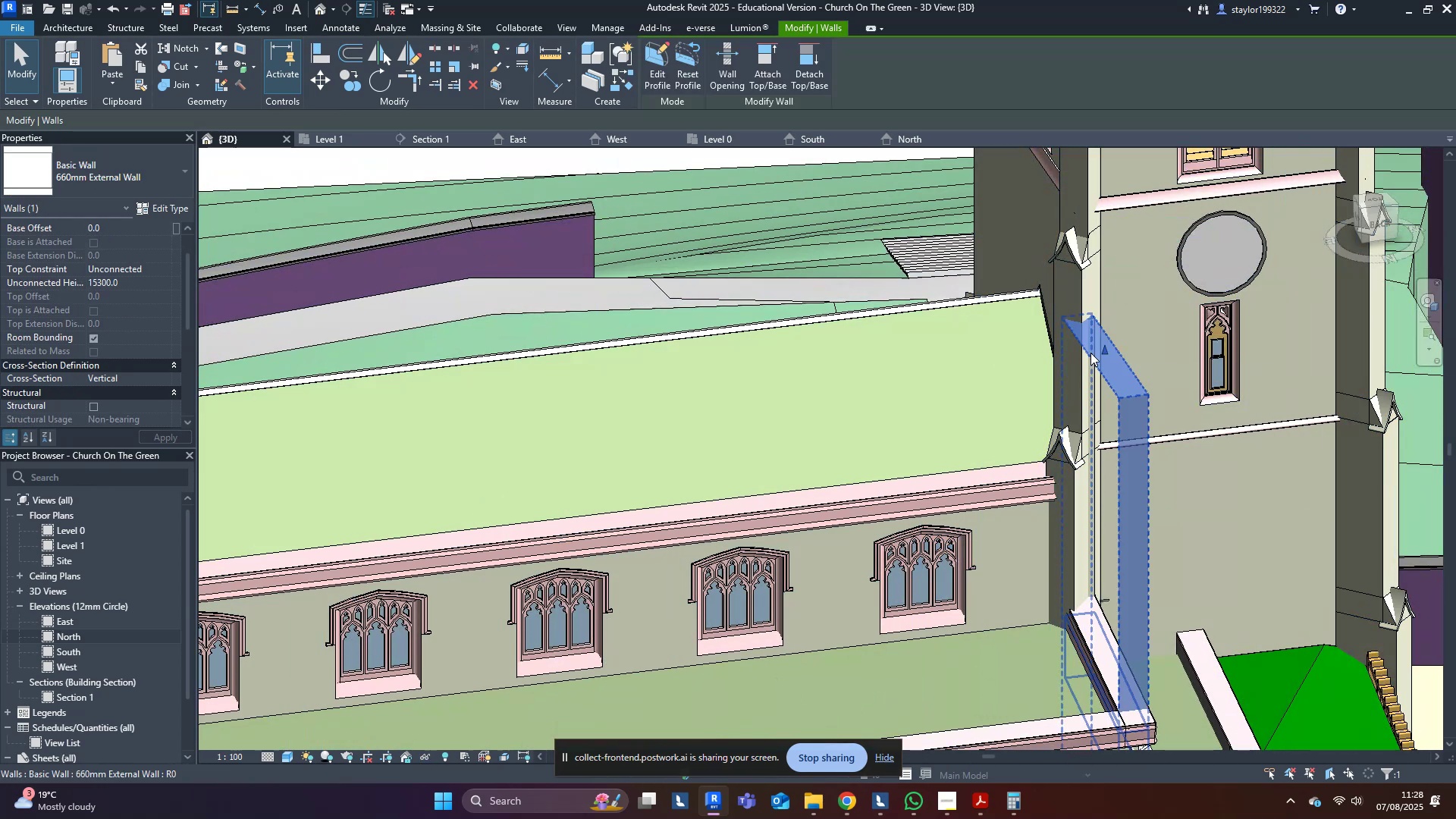 
hold_key(key=ShiftLeft, duration=0.7)
 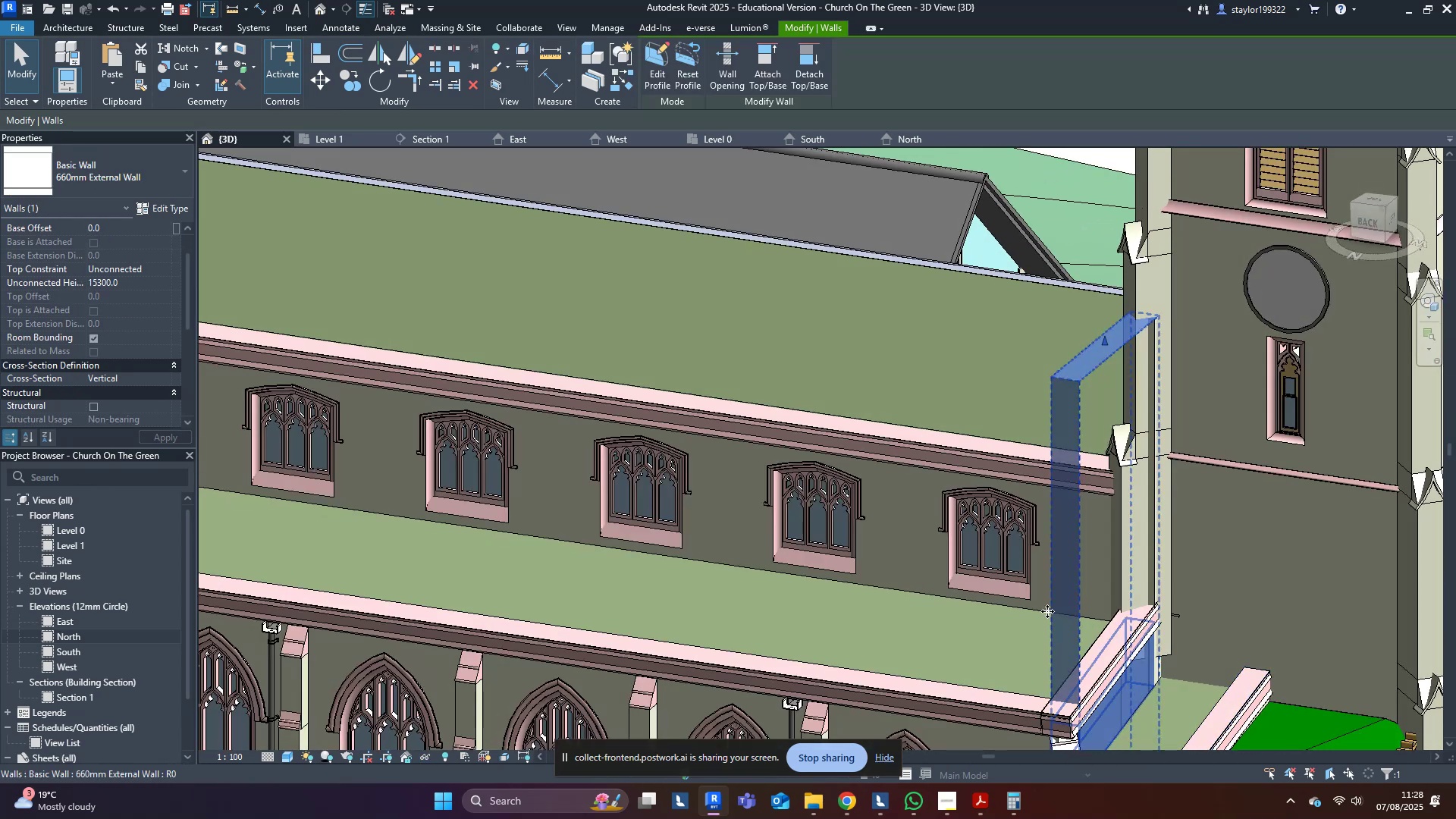 
type(hh)
 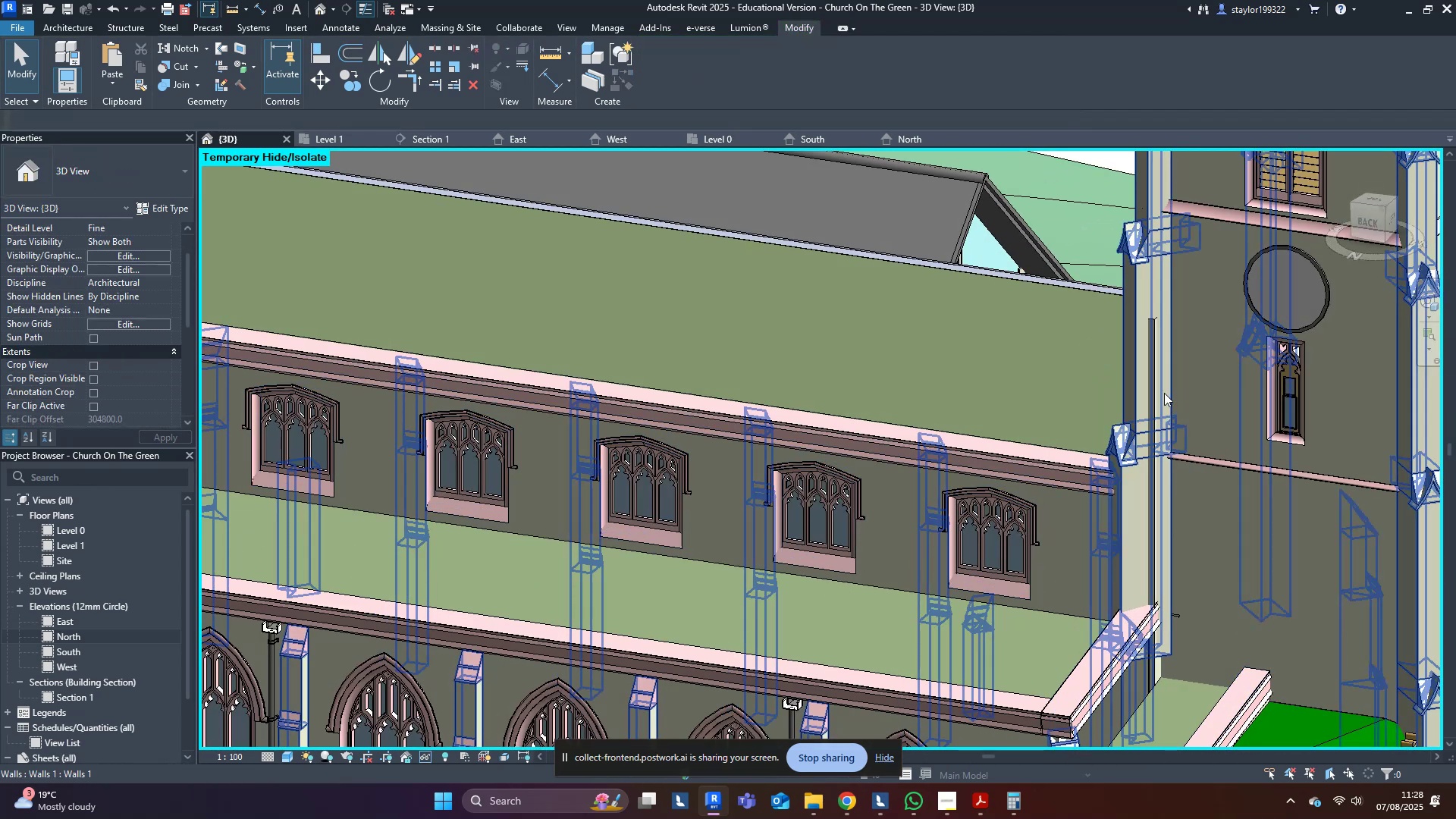 
left_click([1153, 393])
 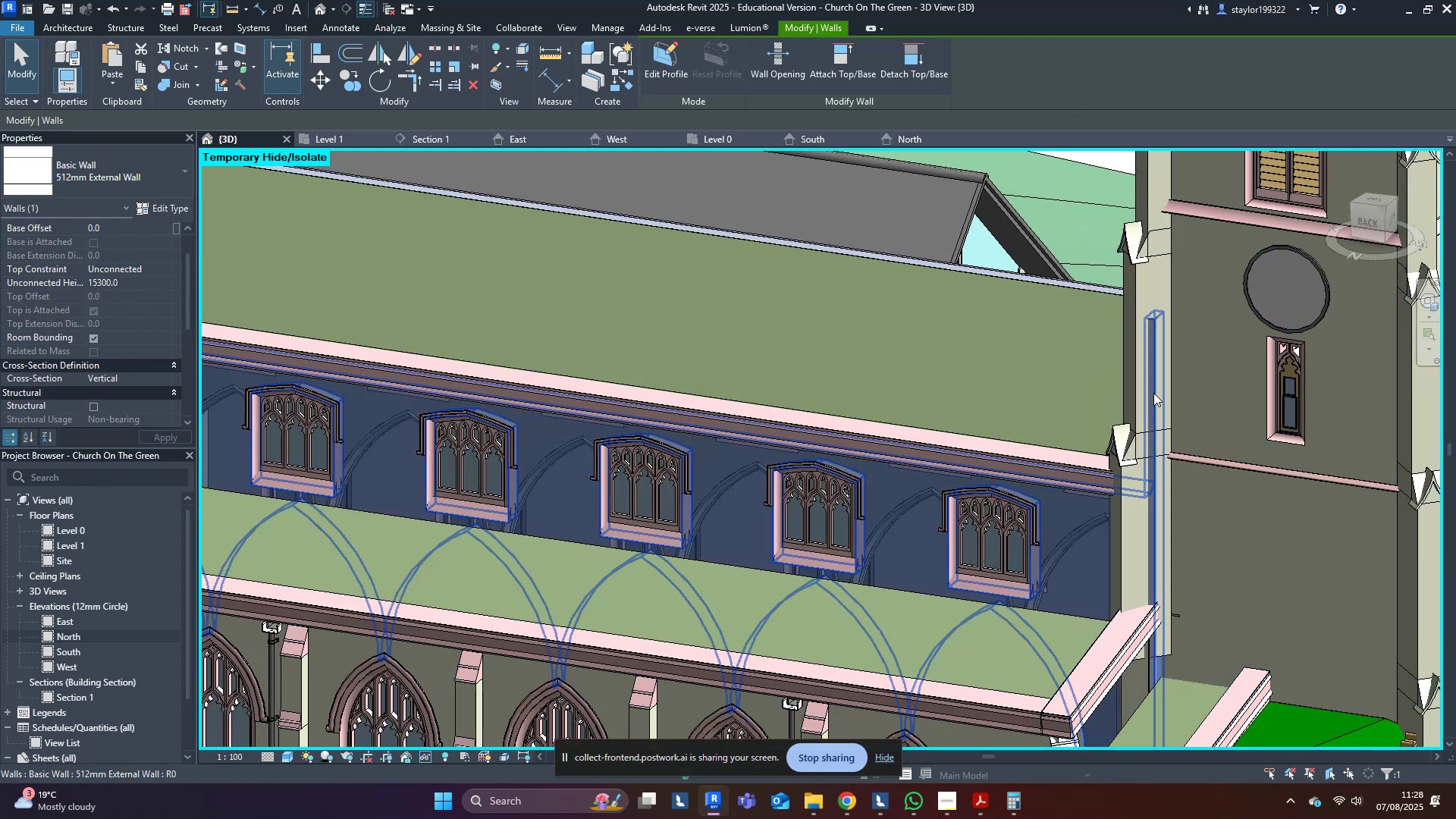 
hold_key(key=ShiftLeft, duration=0.44)
 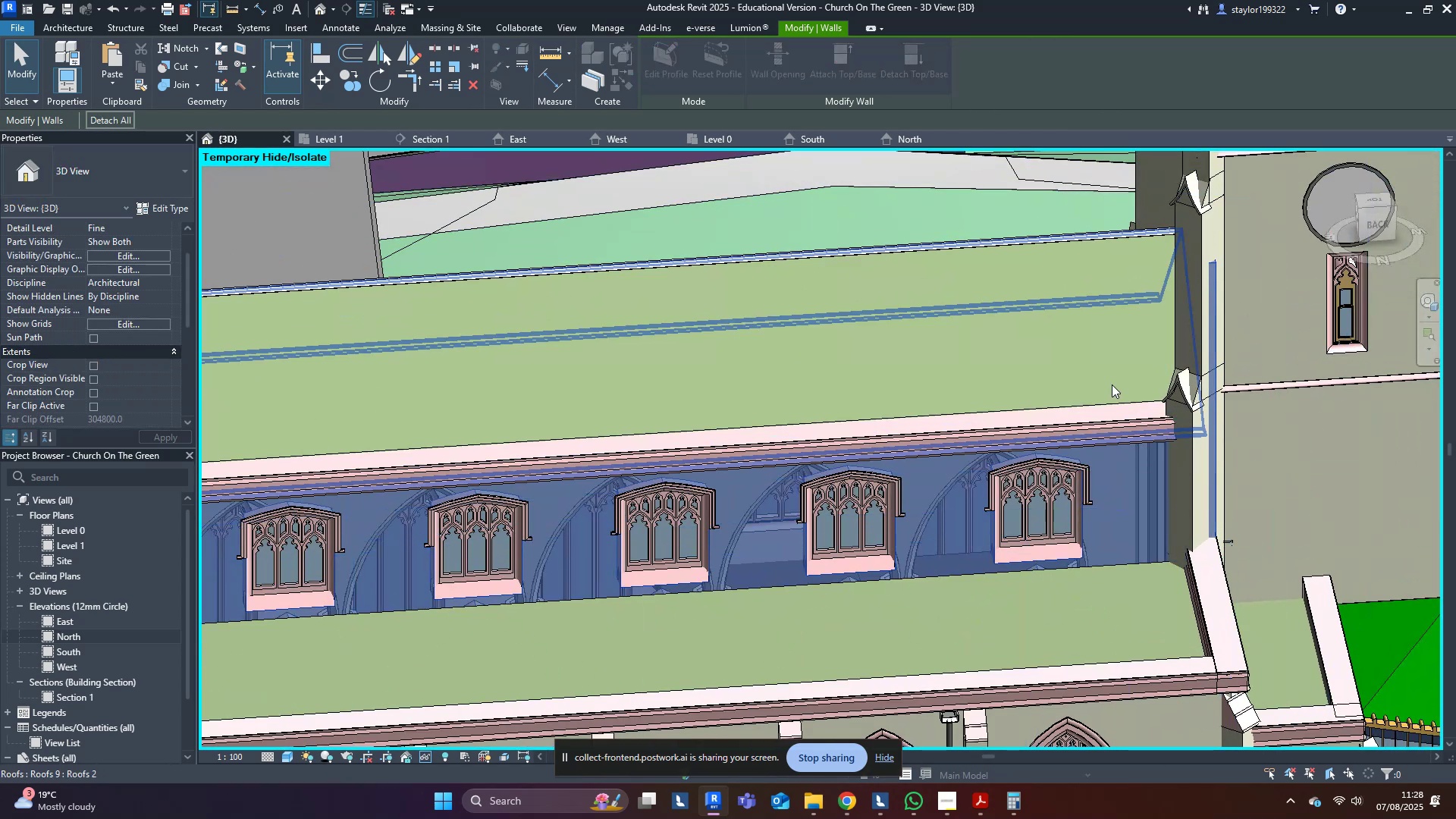 
left_click([1111, 394])
 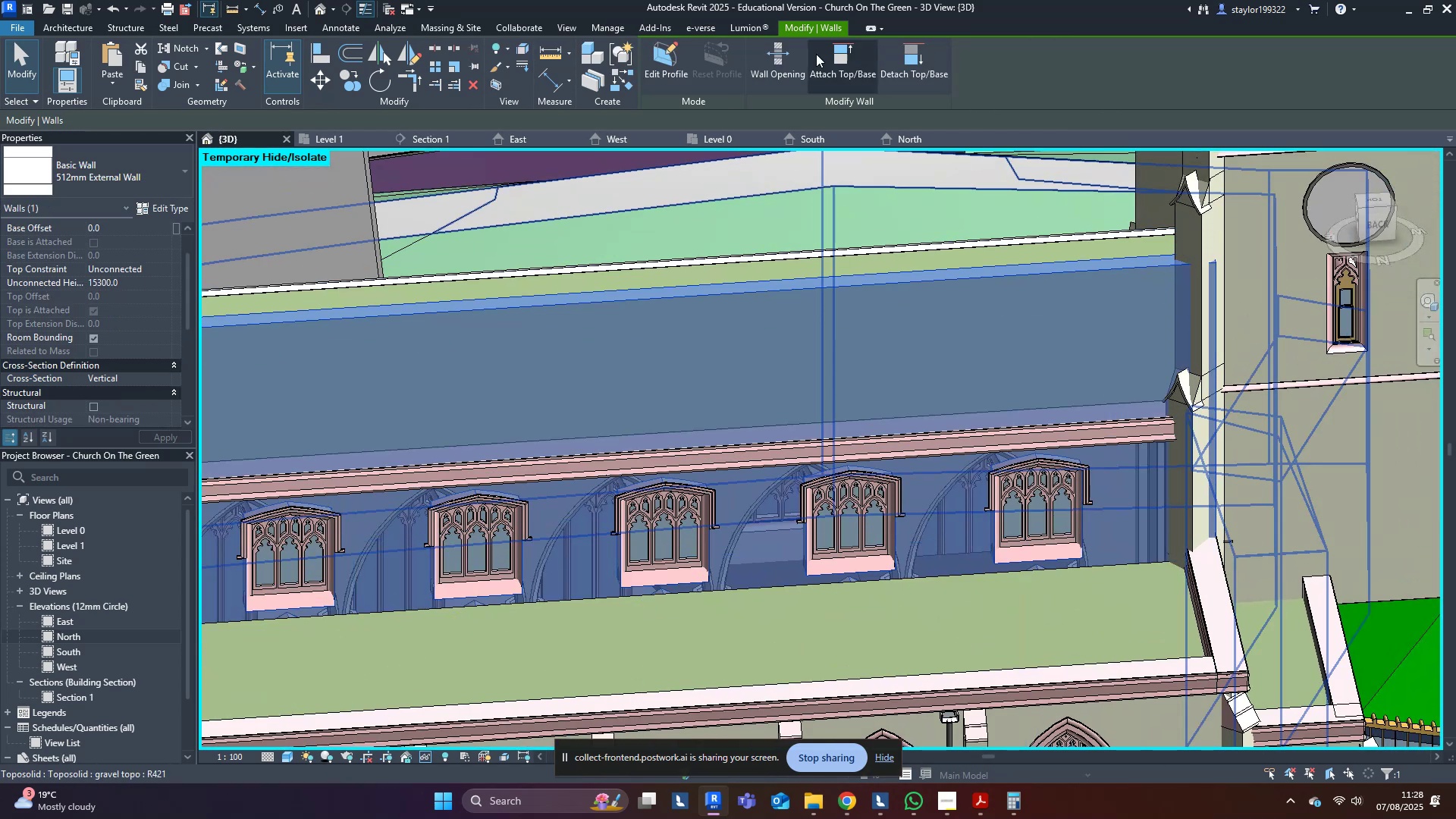 
left_click([846, 46])
 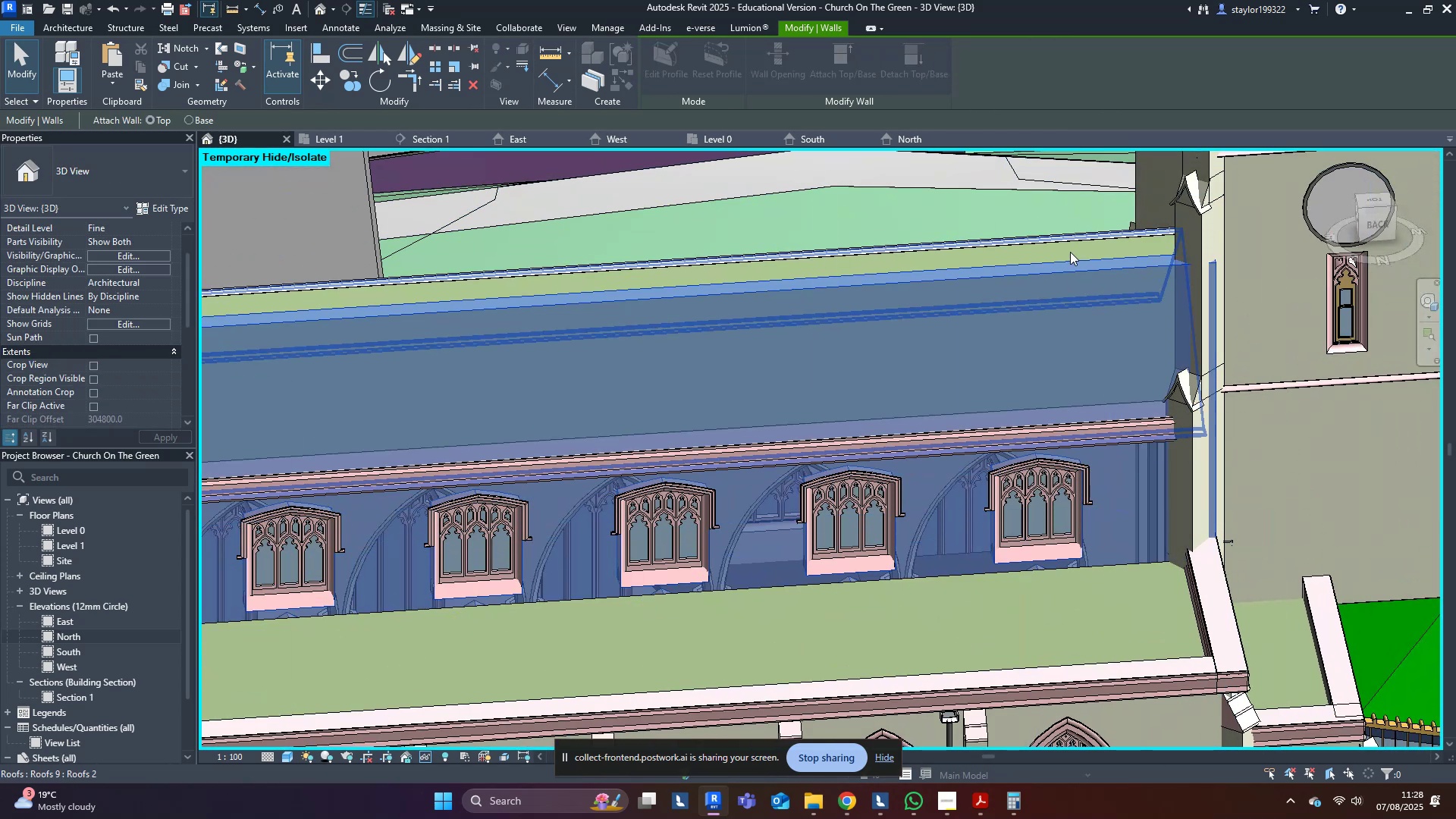 
left_click([1070, 252])
 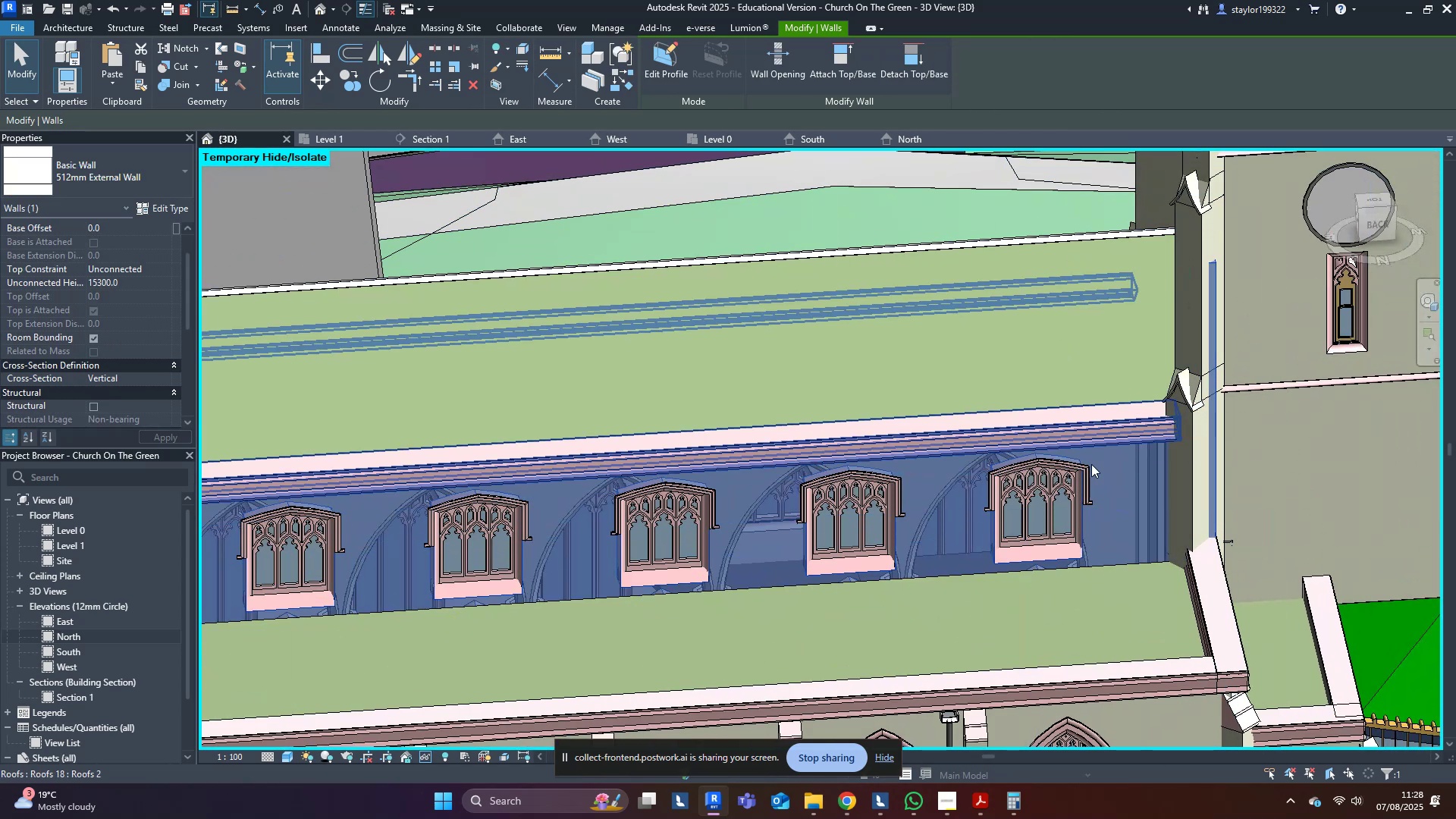 
hold_key(key=ControlLeft, duration=1.53)
left_click([1021, 315])
 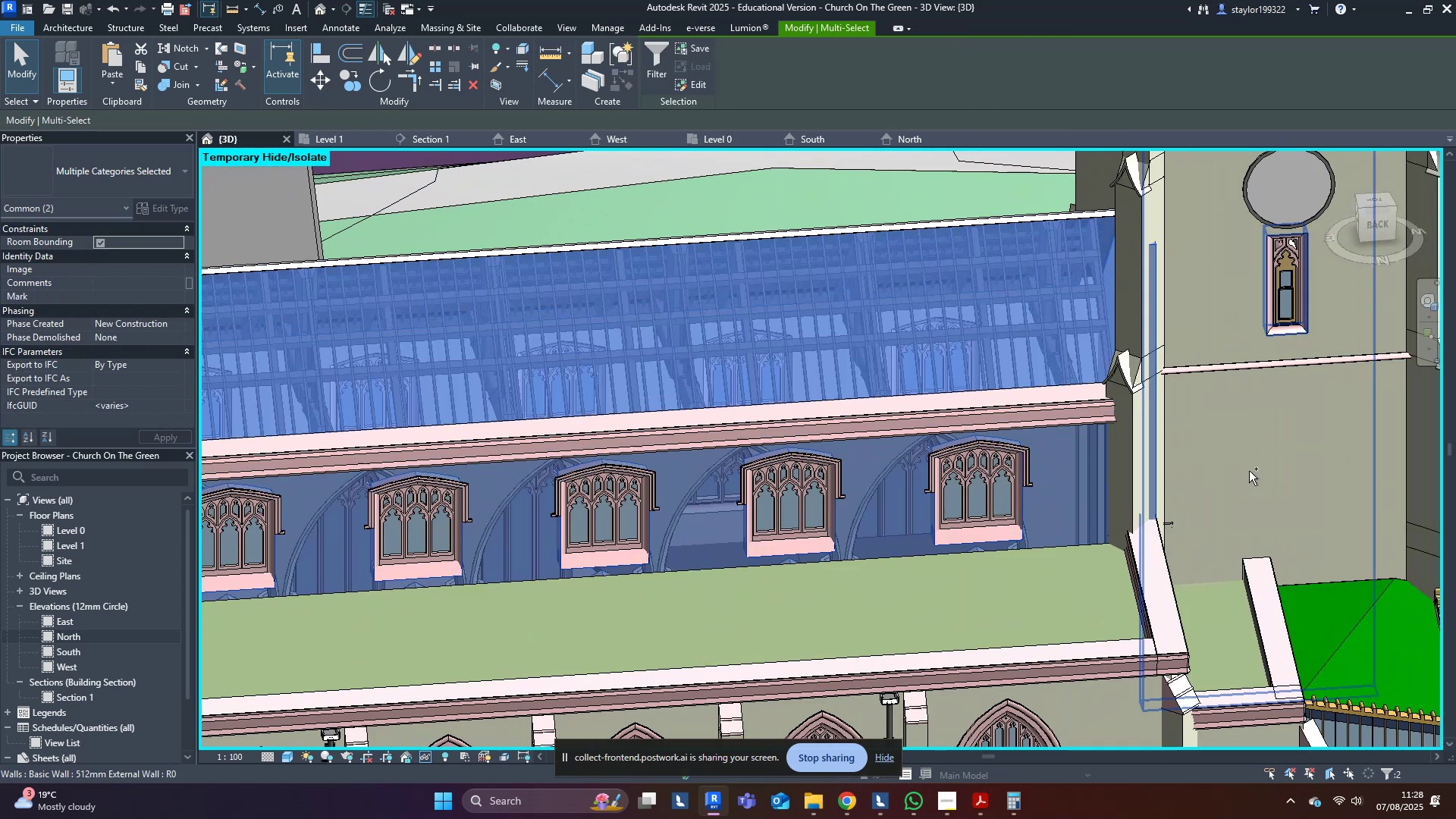 
left_click([1261, 478])
 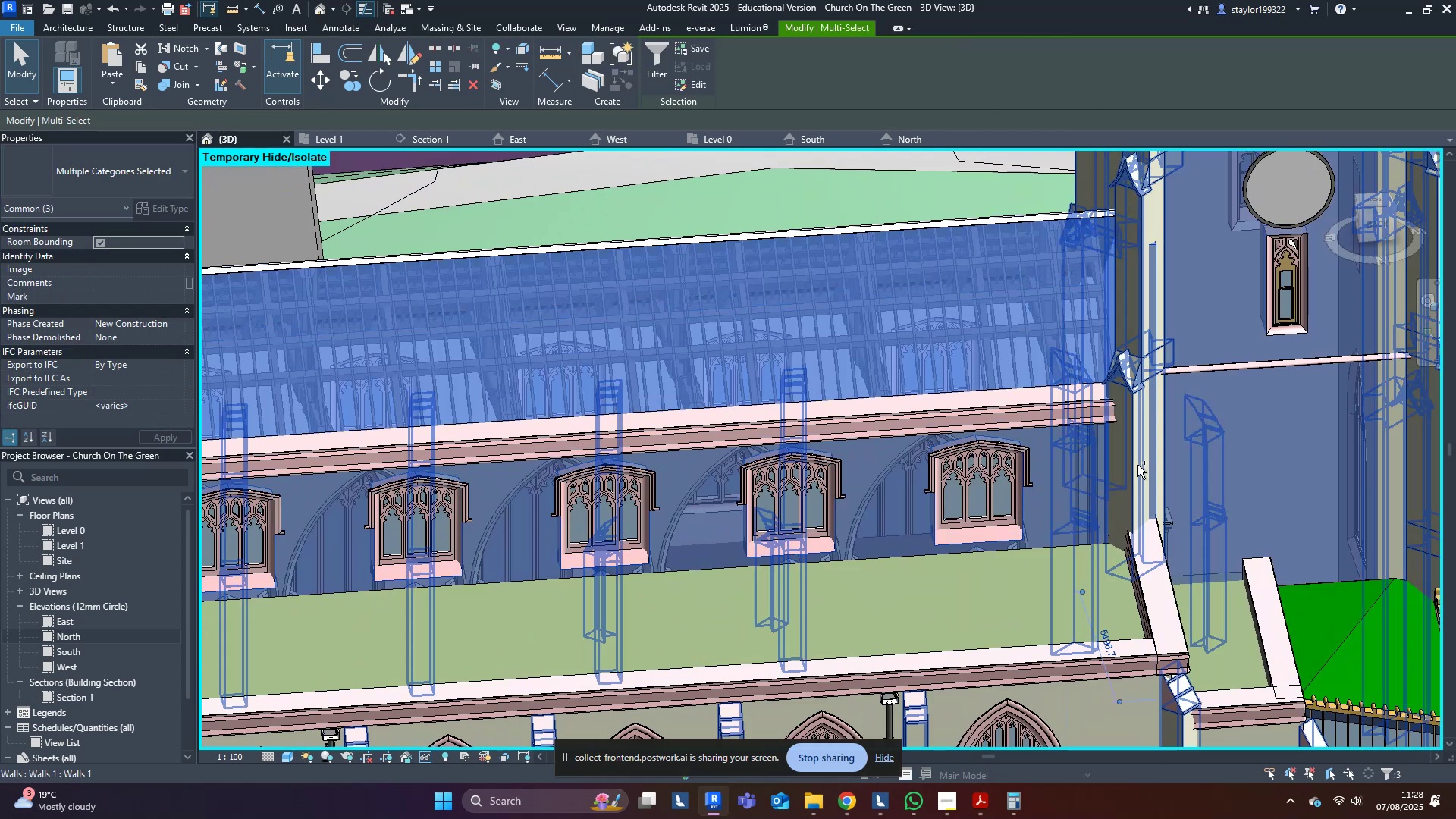 
hold_key(key=ControlLeft, duration=0.85)
left_click([1130, 460])
 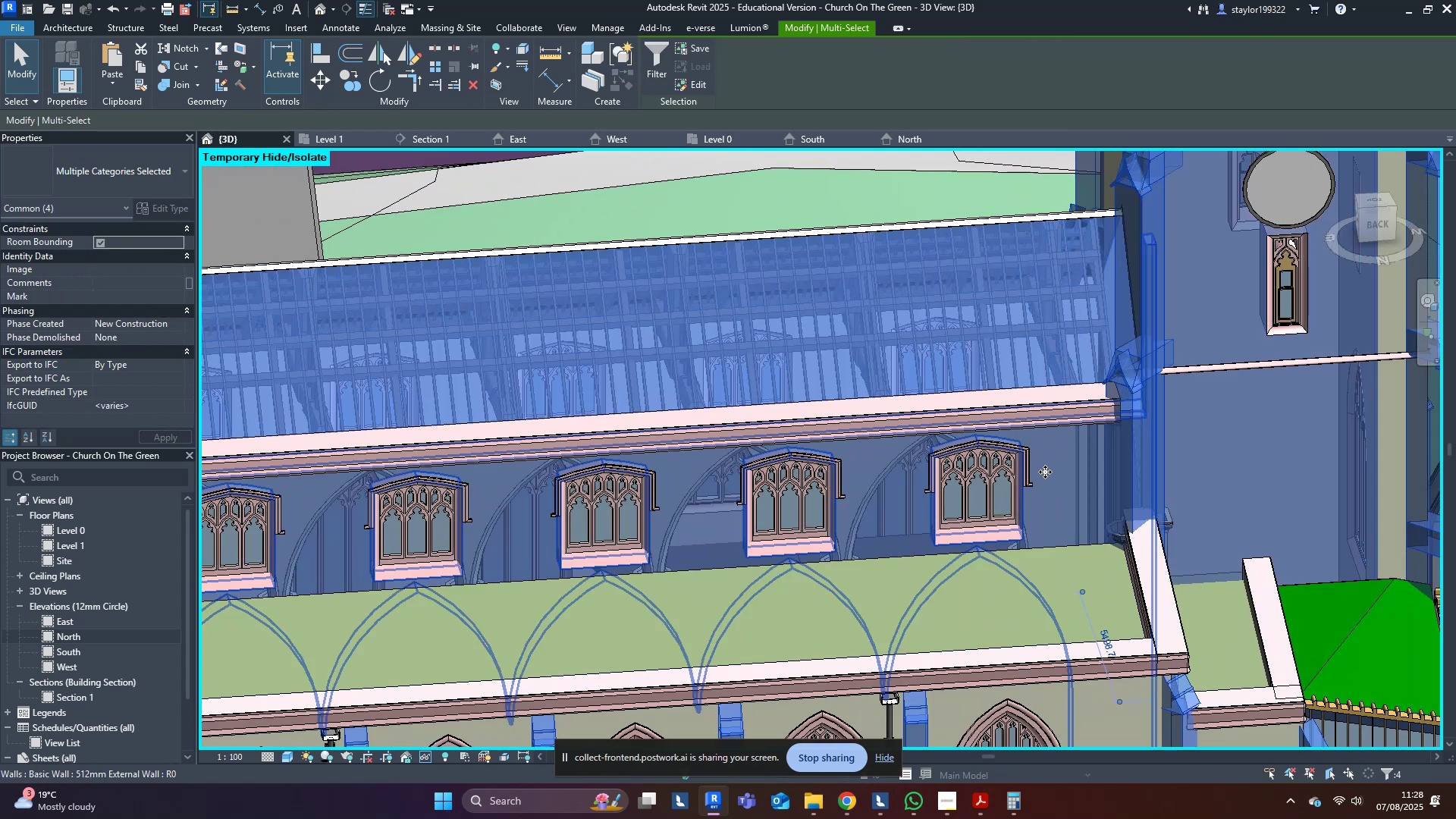 
type(hi)
key(Escape)
 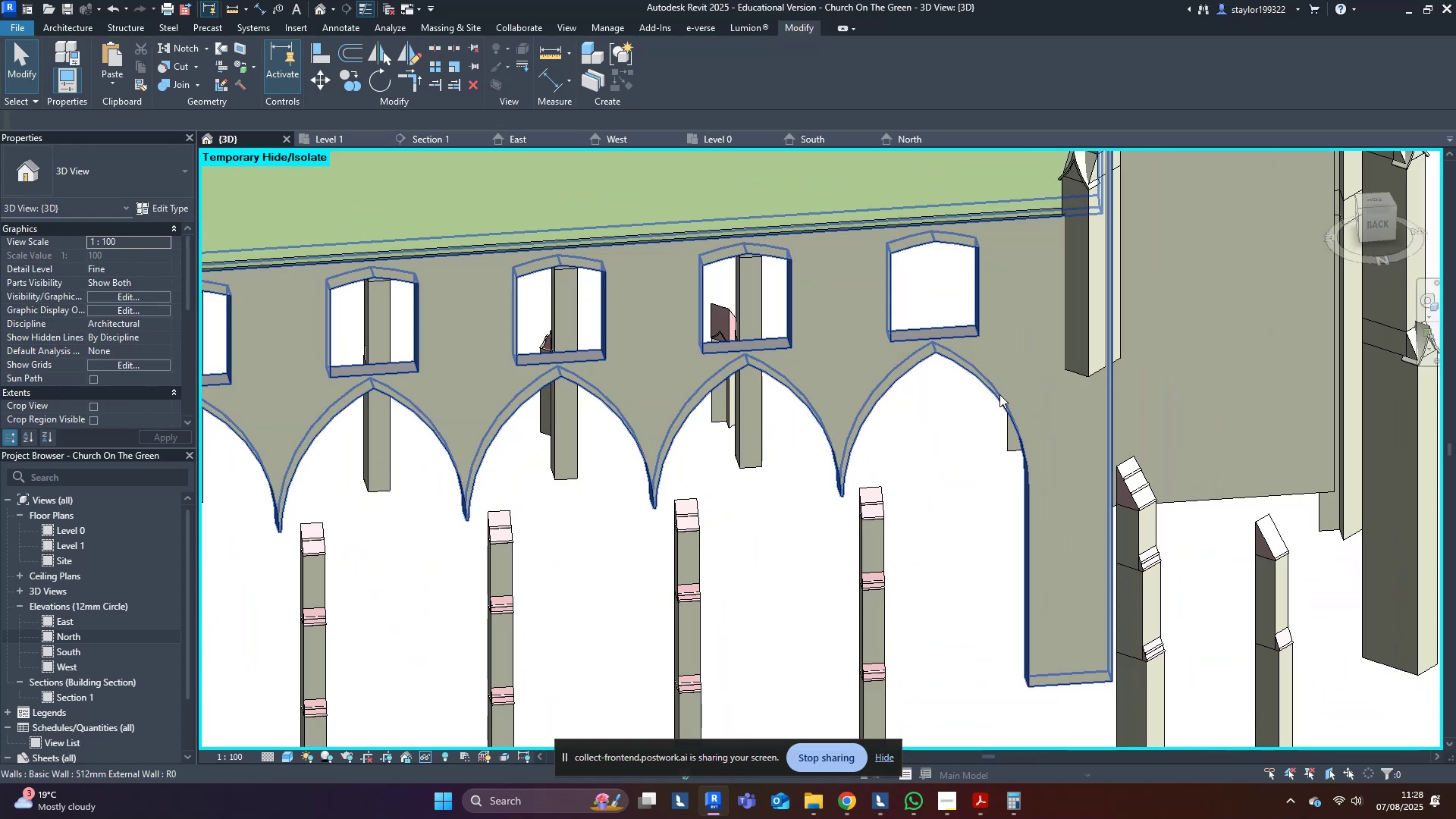 
left_click([1003, 537])
 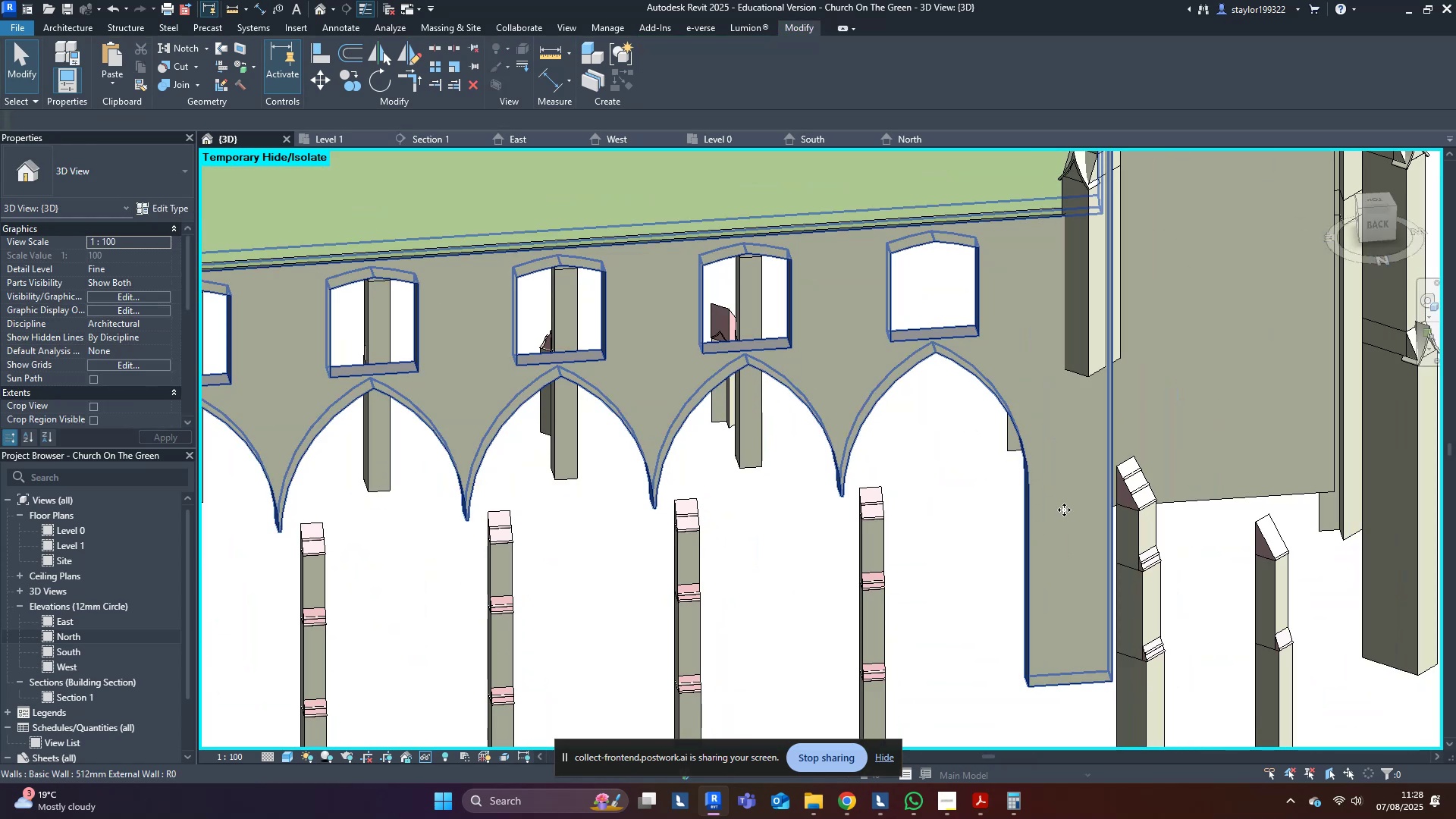 
scroll: coordinate [1009, 607], scroll_direction: down, amount: 4.0
 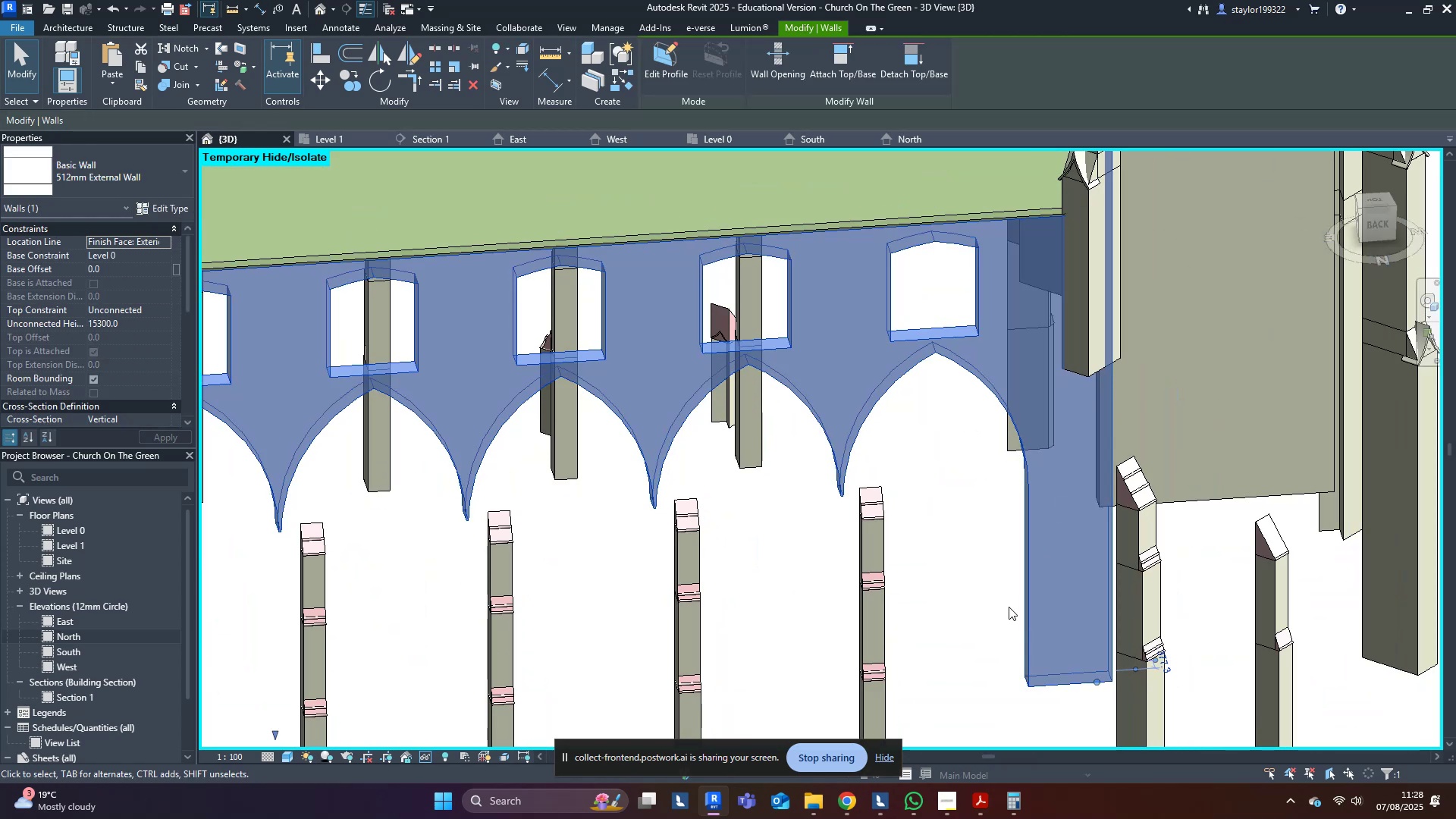 
hold_key(key=ShiftLeft, duration=0.88)
 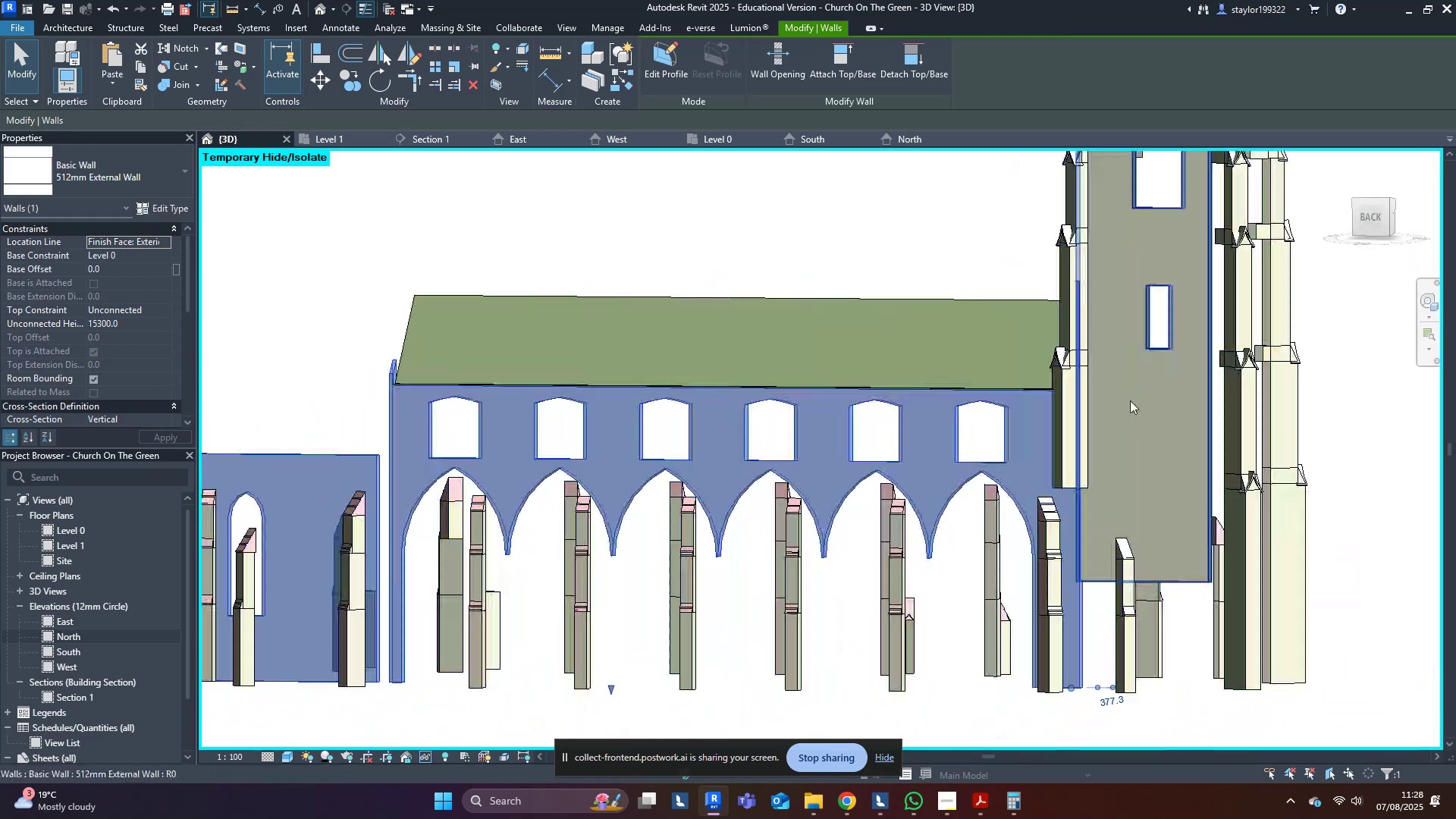 
hold_key(key=ShiftLeft, duration=0.71)
 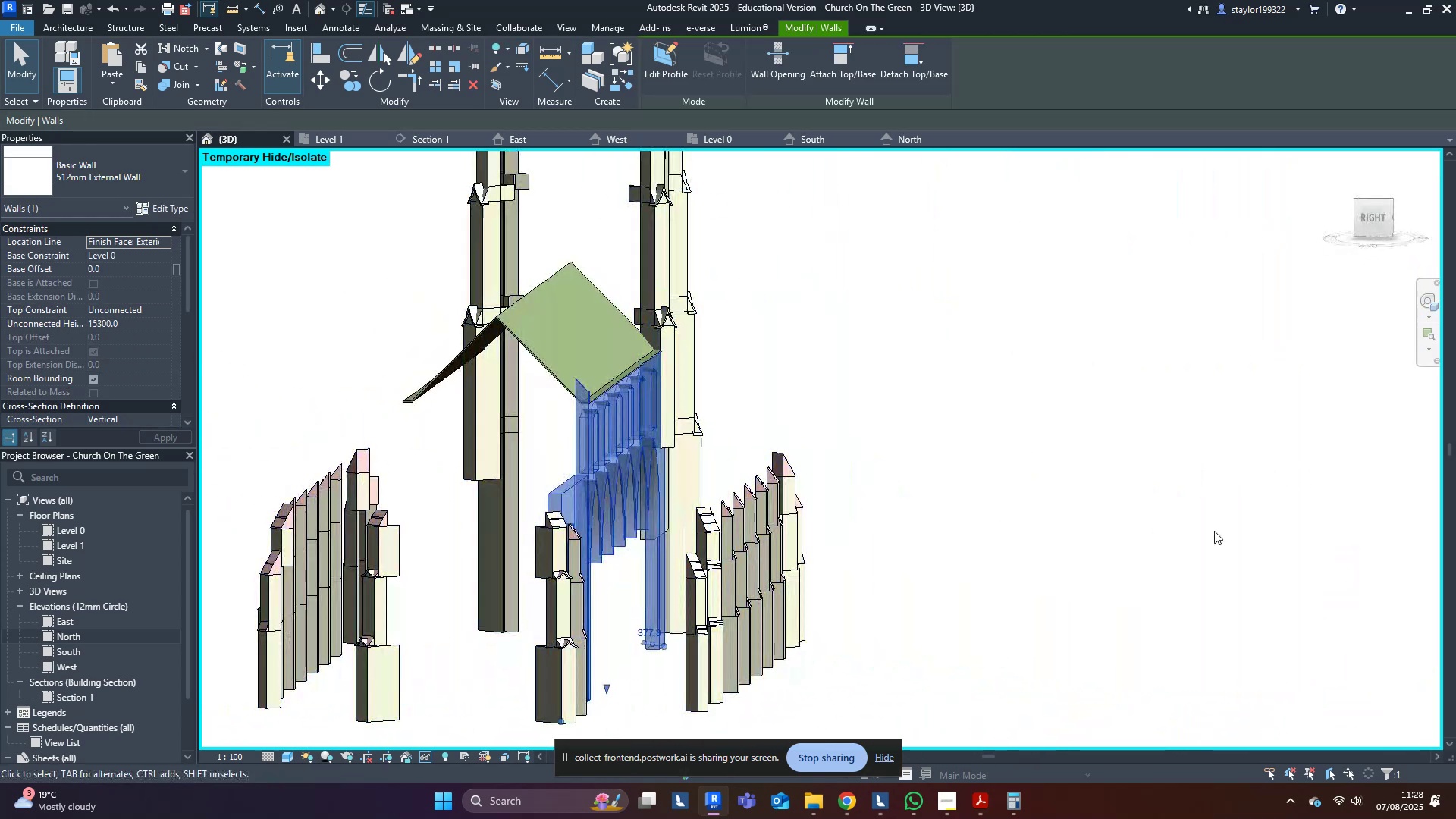 
left_click([1203, 514])
 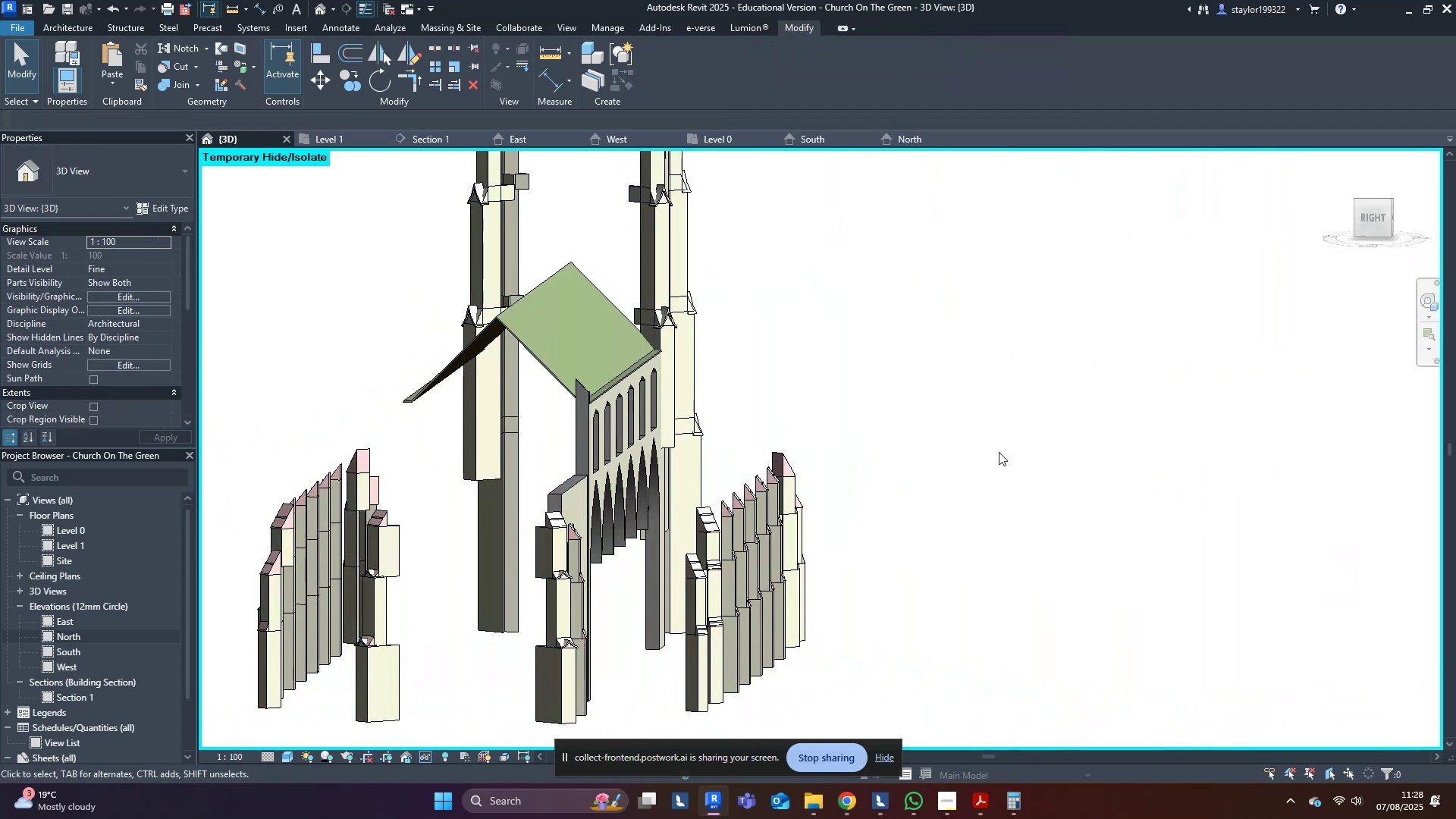 
wait(5.72)
 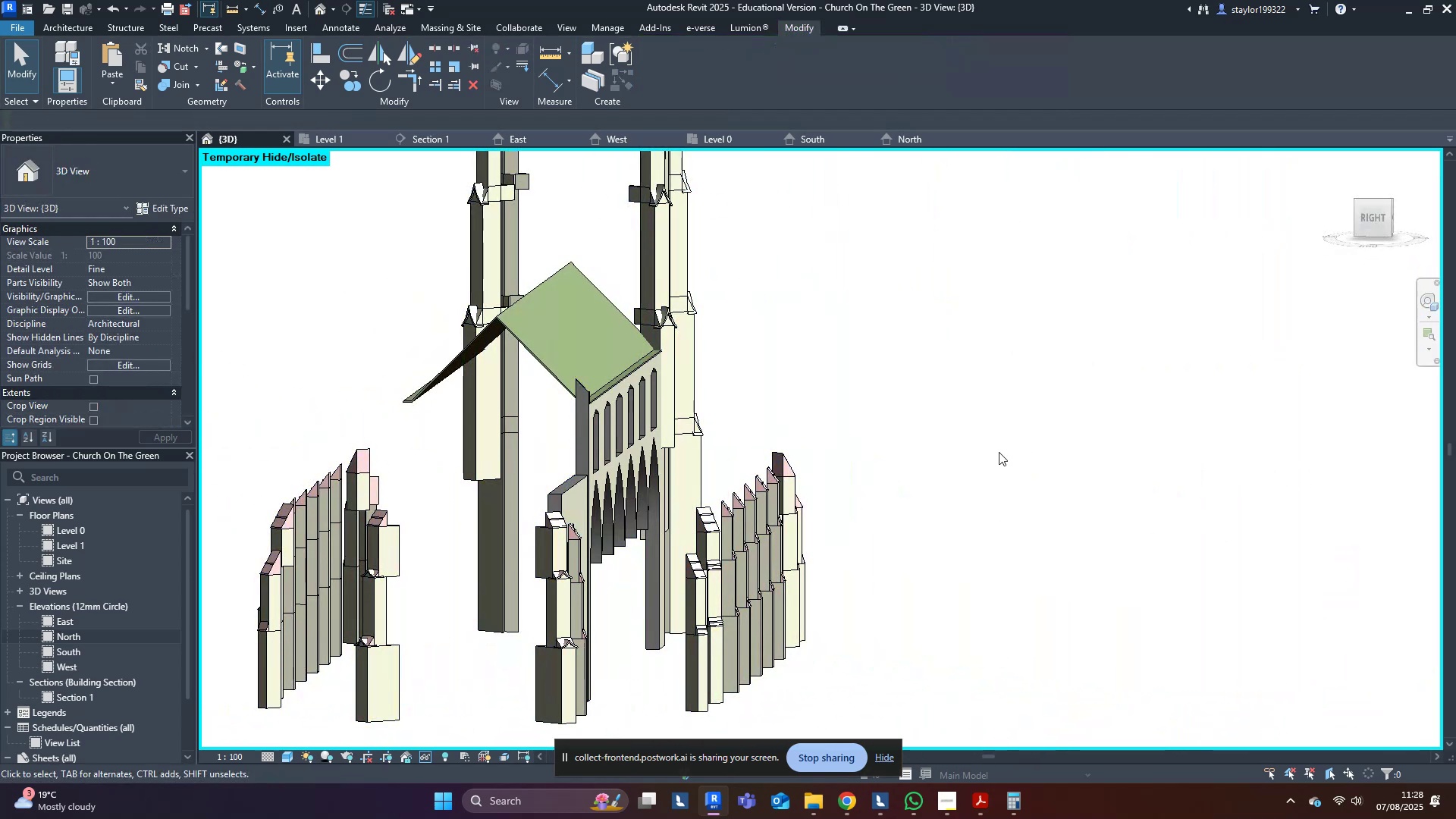 
hold_key(key=ShiftLeft, duration=0.98)
 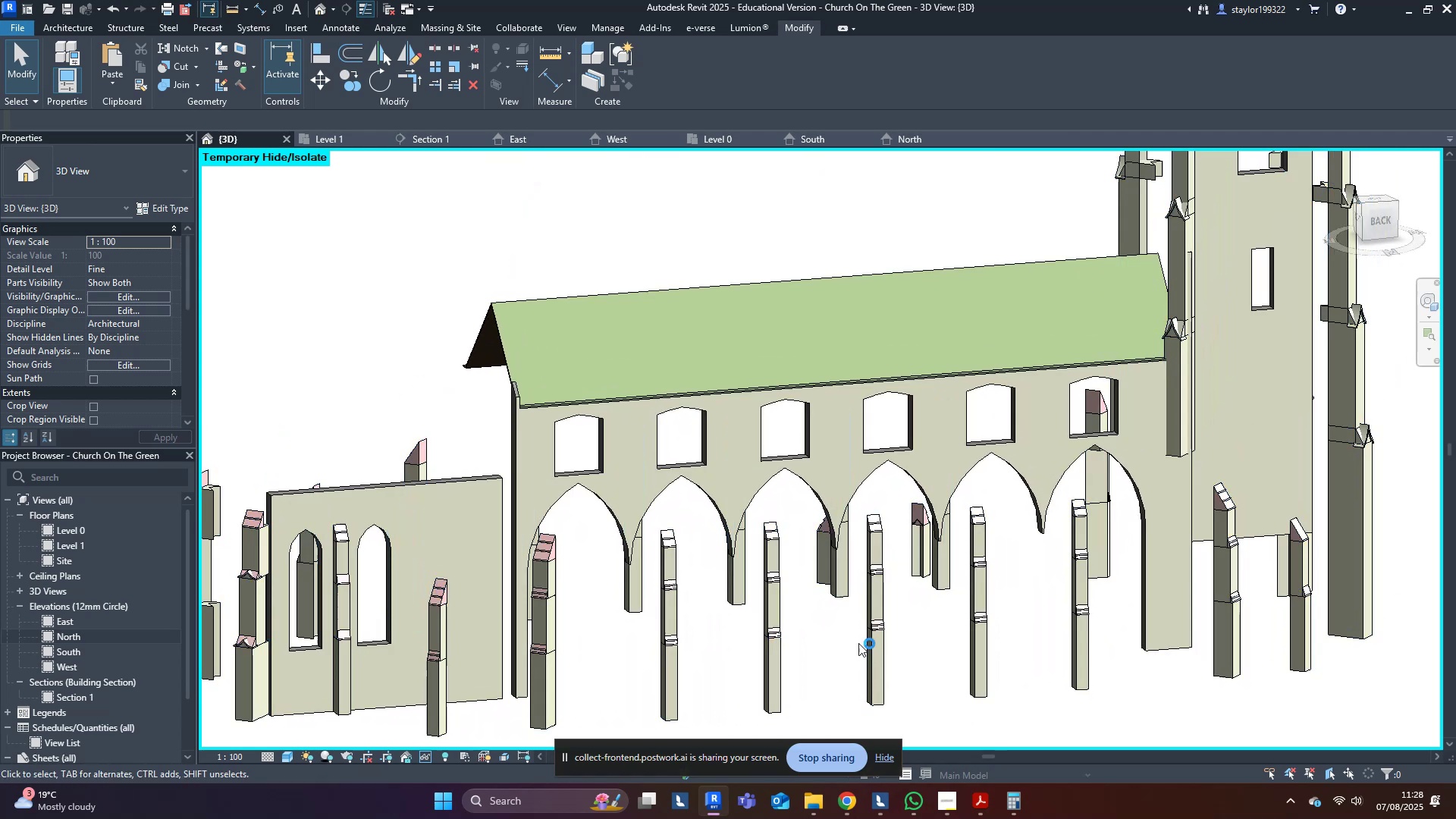 
type(hr)
 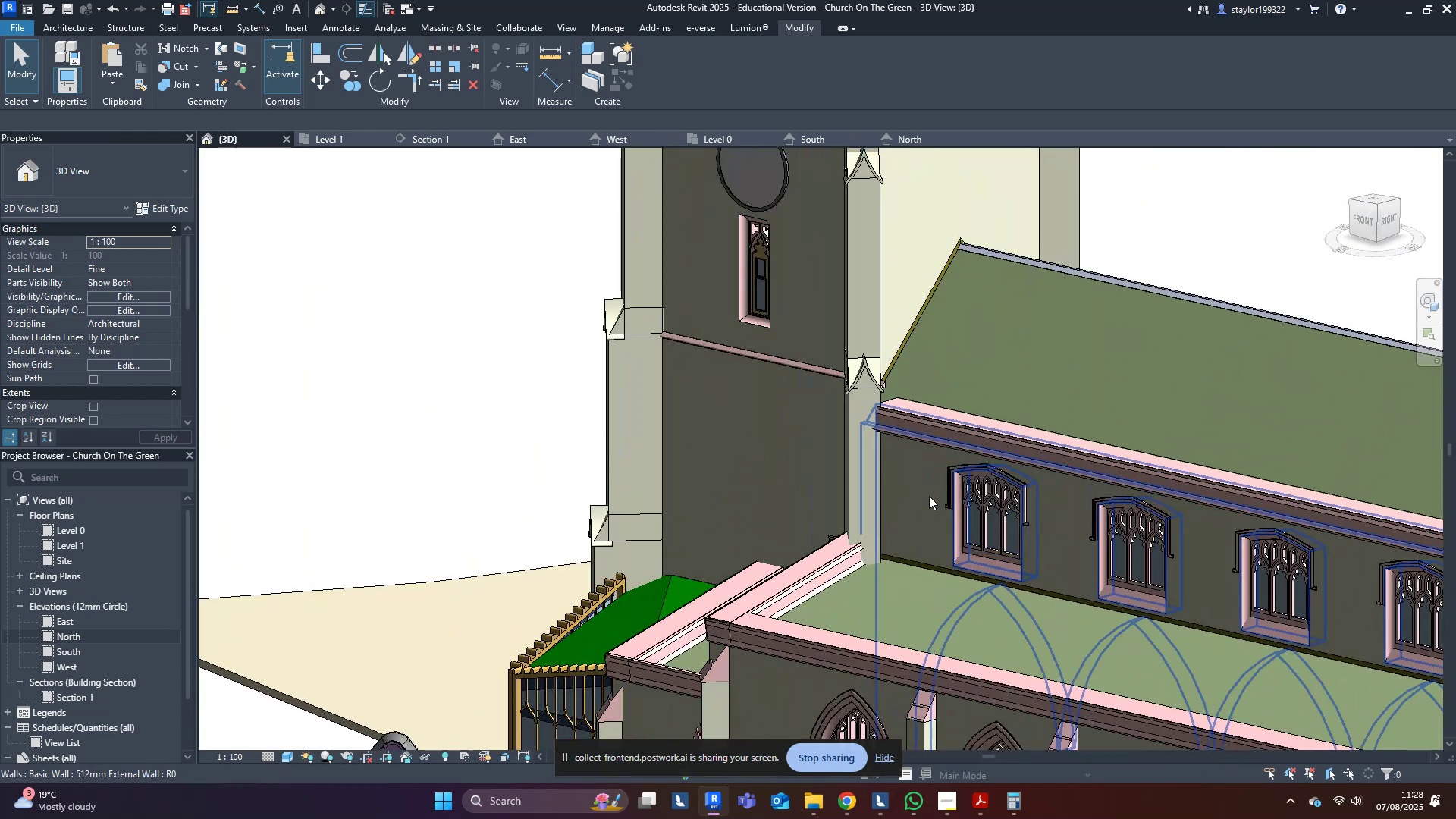 
scroll: coordinate [645, 528], scroll_direction: up, amount: 4.0
 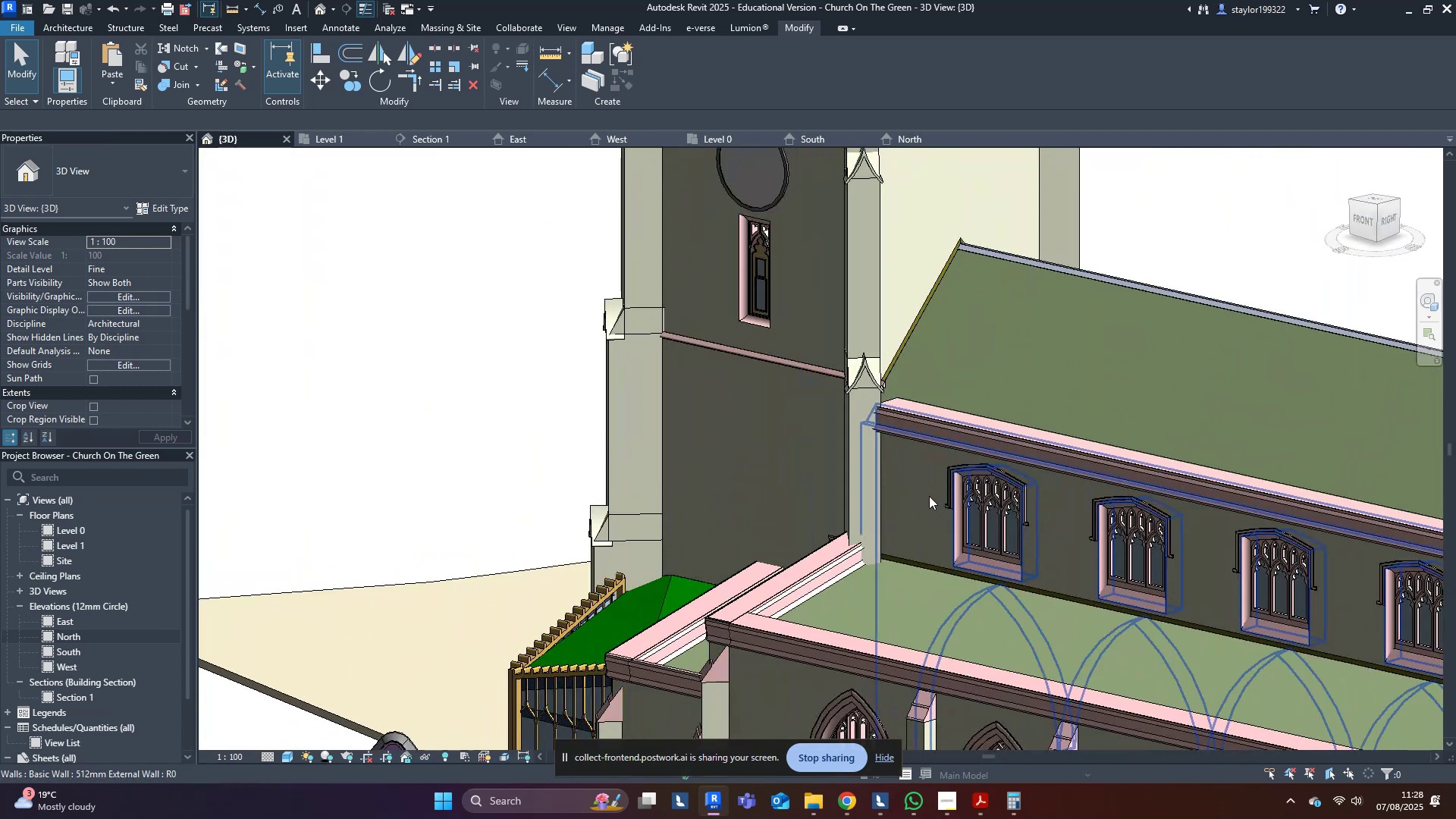 
left_click([929, 496])
 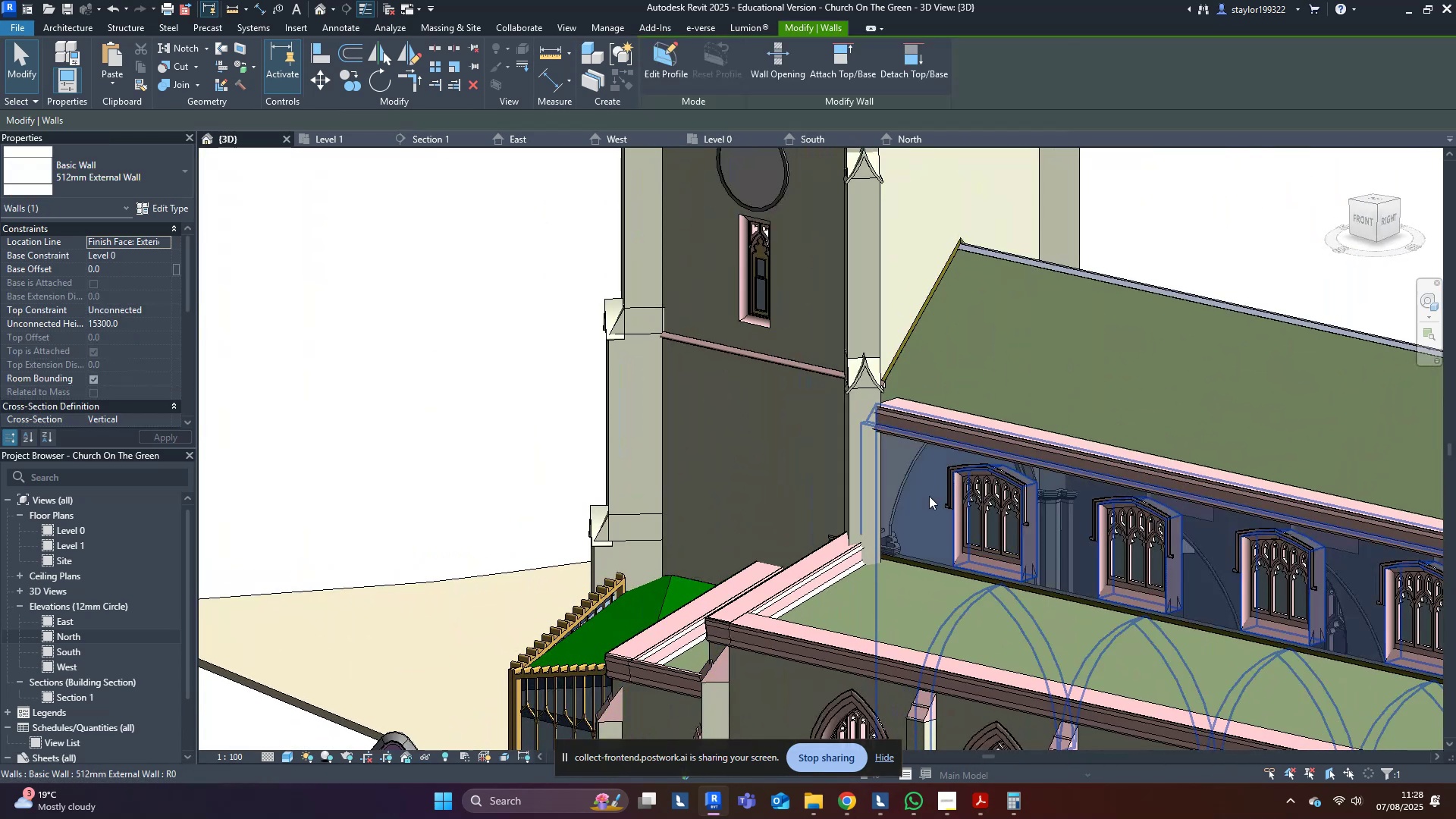 
scroll: coordinate [929, 496], scroll_direction: down, amount: 4.0
 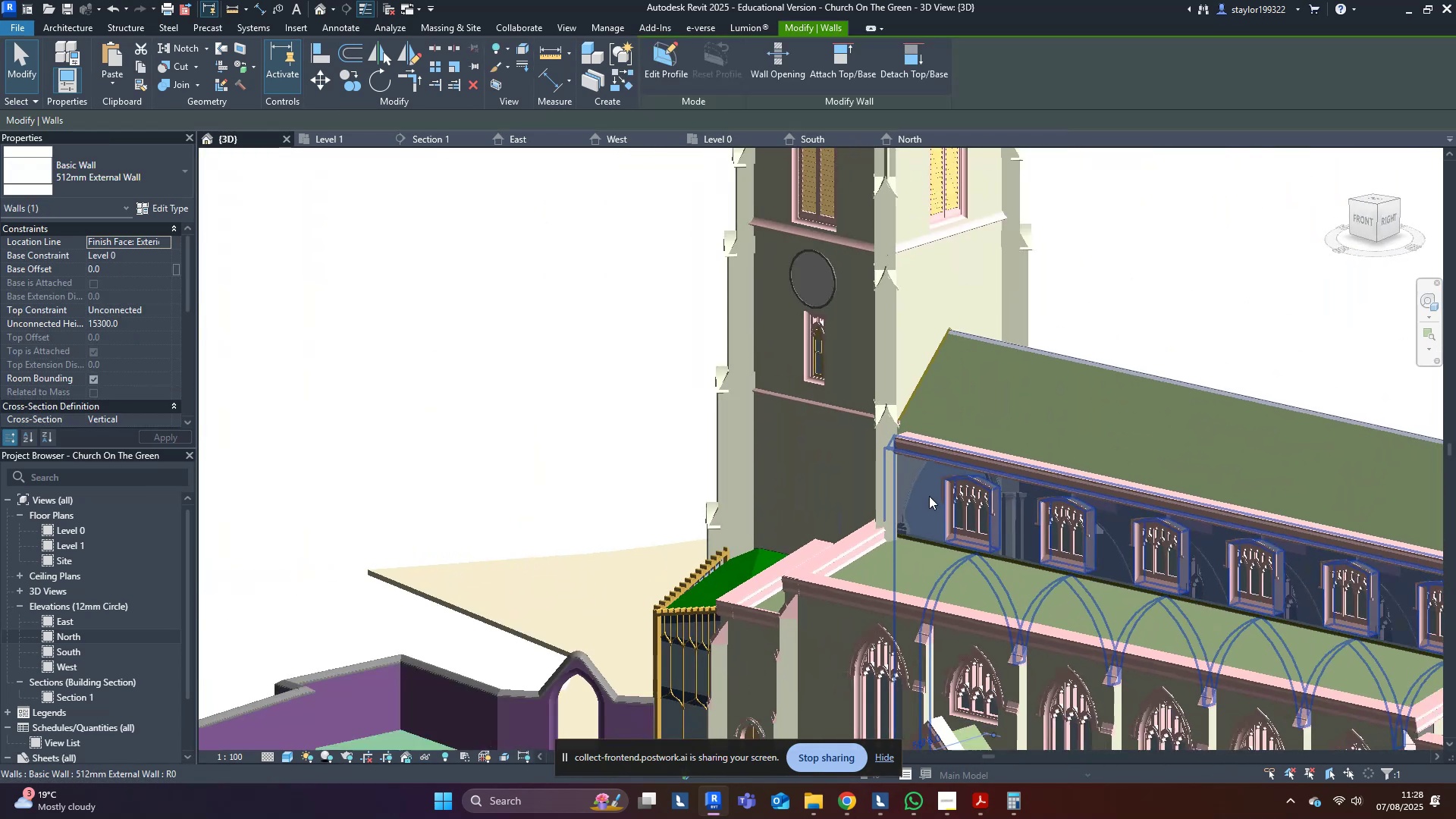 
hold_key(key=ShiftLeft, duration=0.65)
 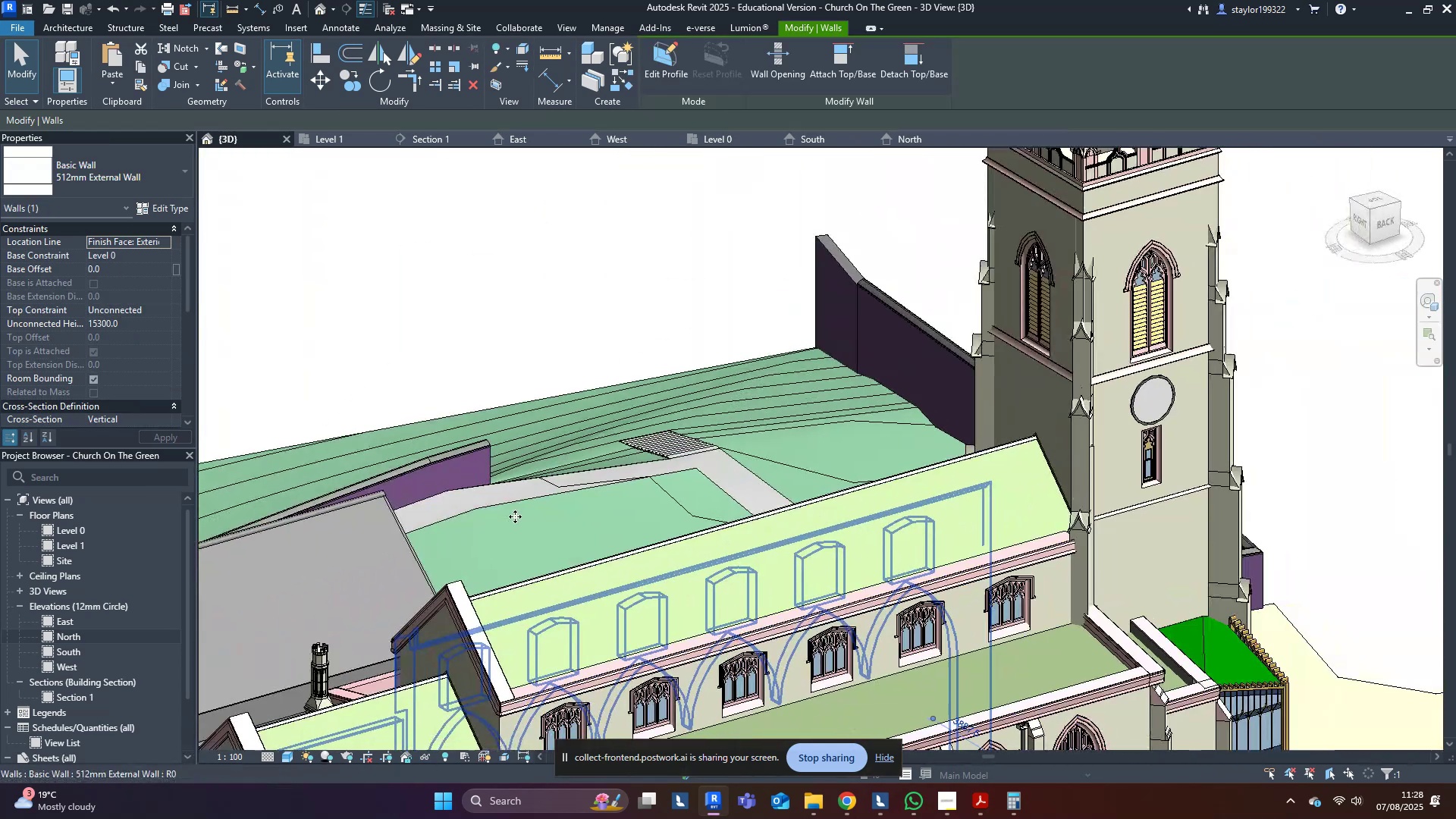 
hold_key(key=ControlLeft, duration=1.53)
left_click([1042, 400])
 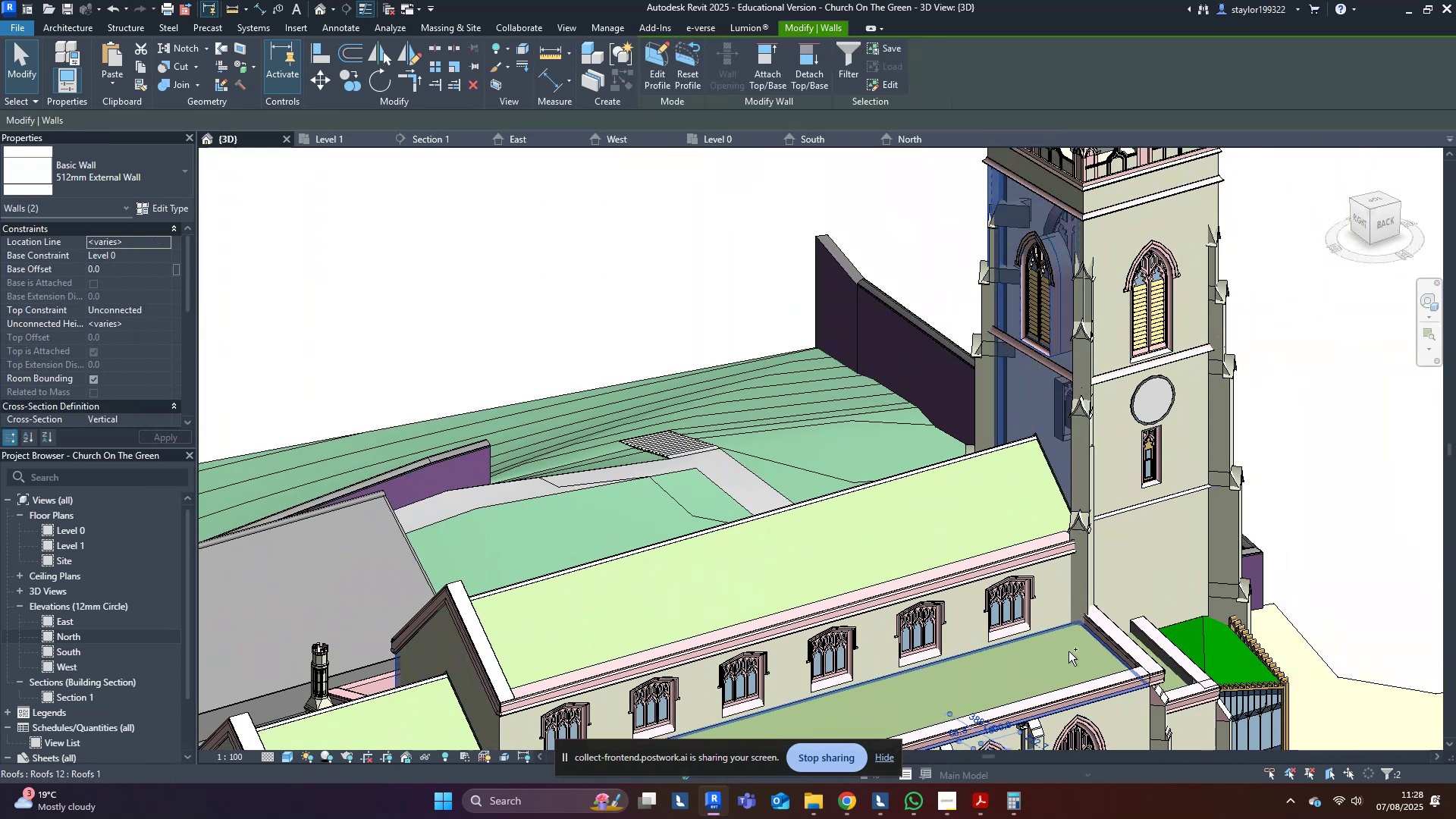 
hold_key(key=ControlLeft, duration=0.61)
left_click([1054, 601])
 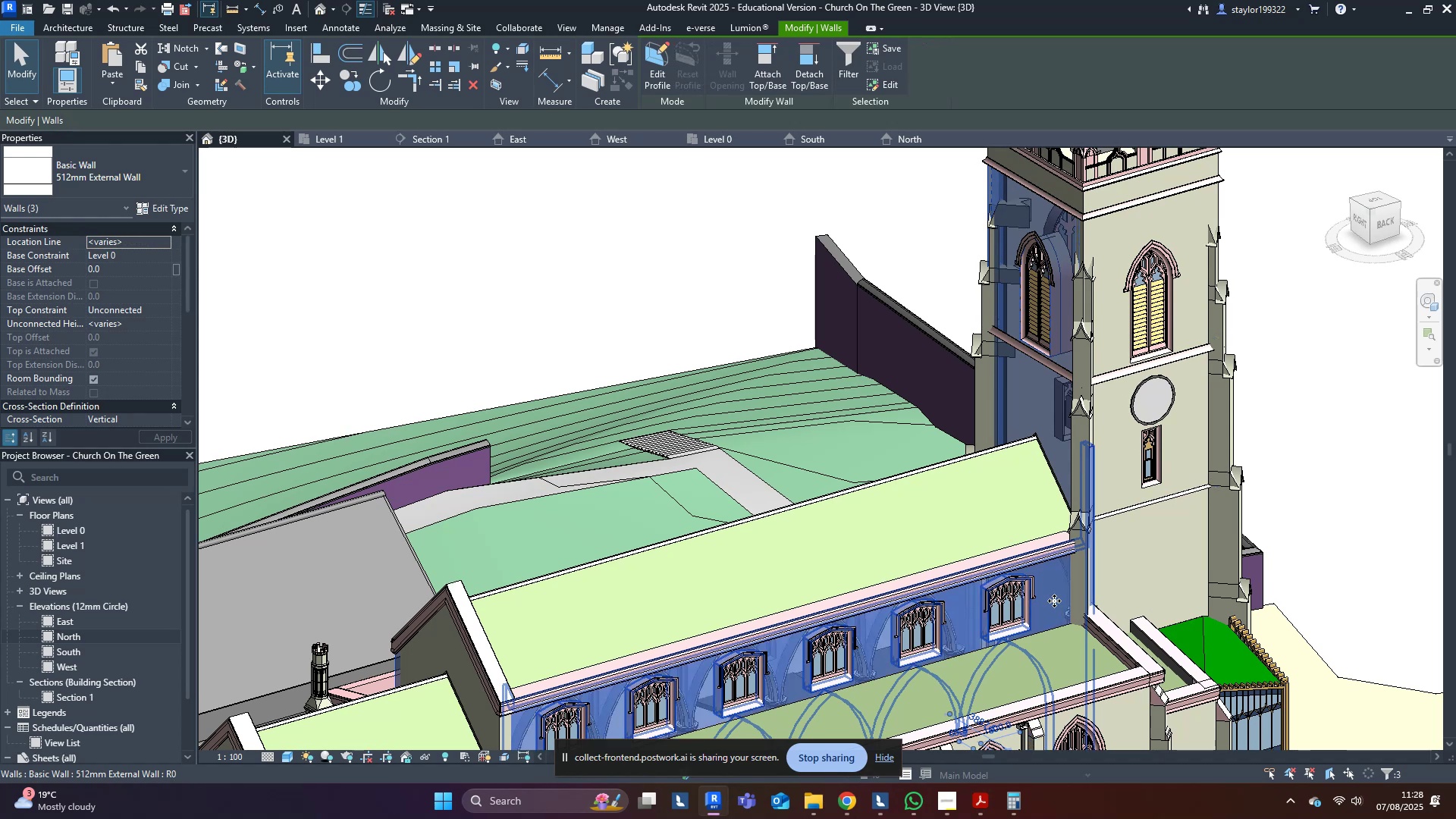 
type(hil)
 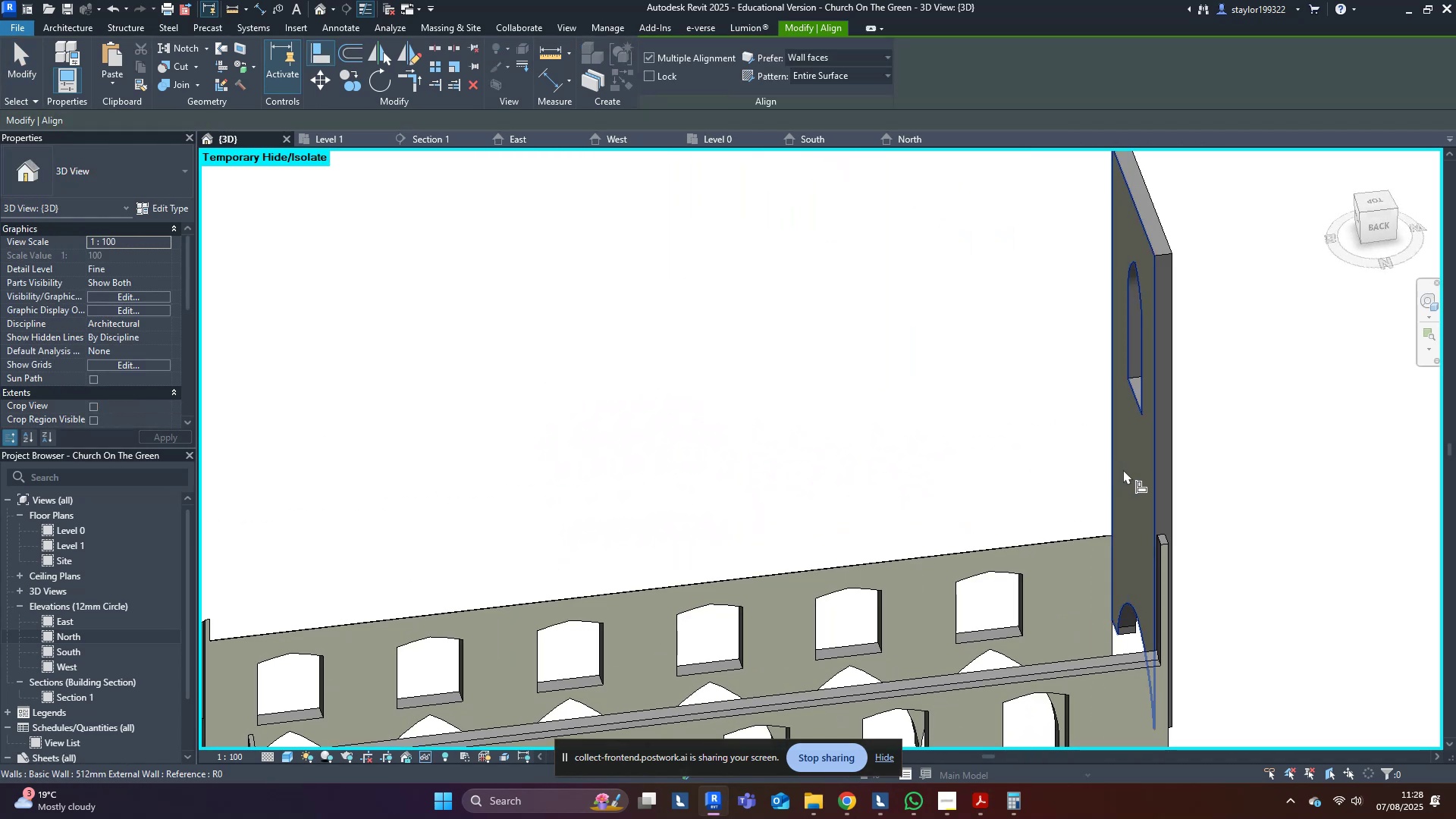 
scroll: coordinate [1037, 480], scroll_direction: up, amount: 2.0
 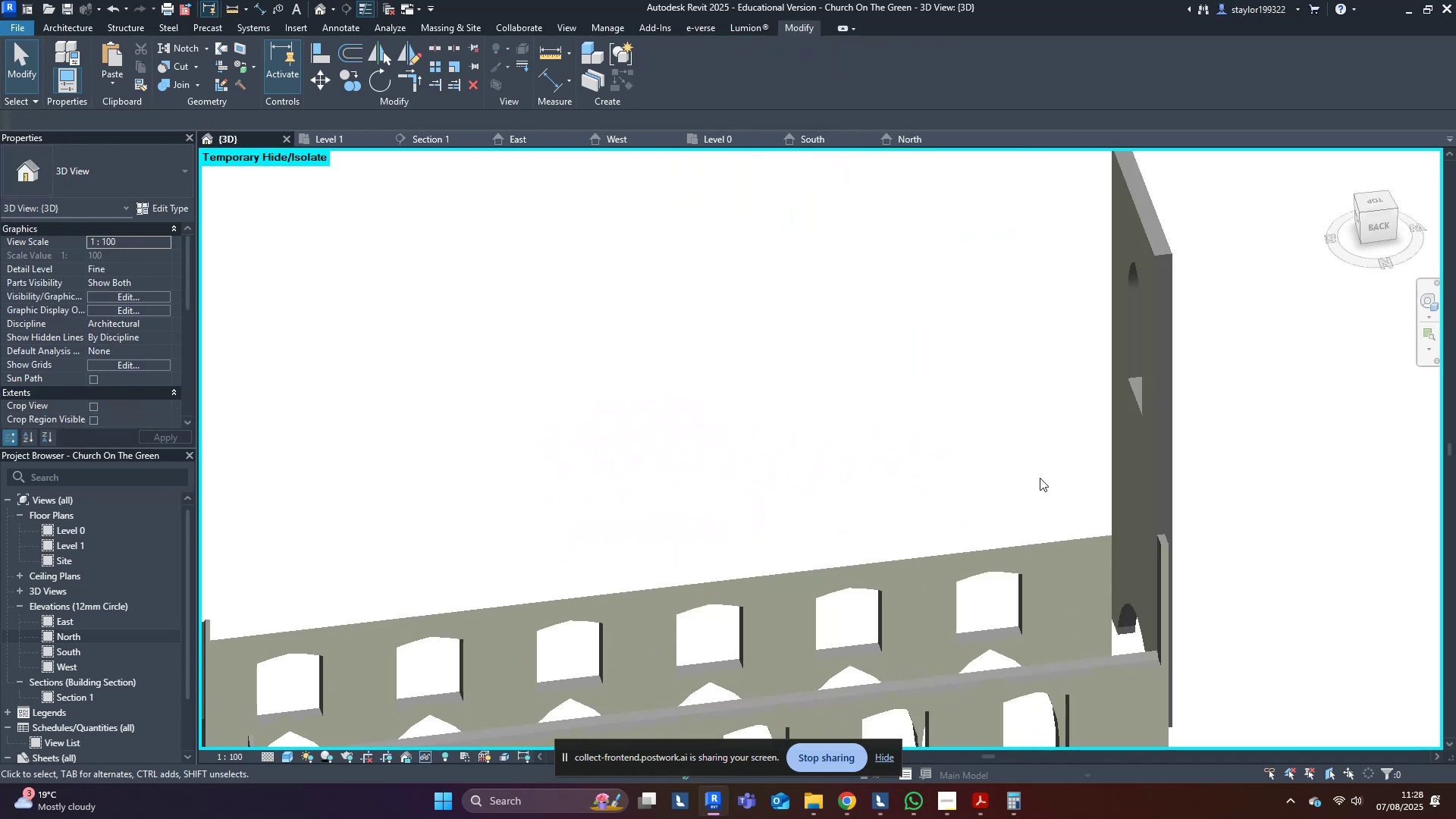 
hold_key(key=A, duration=0.3)
 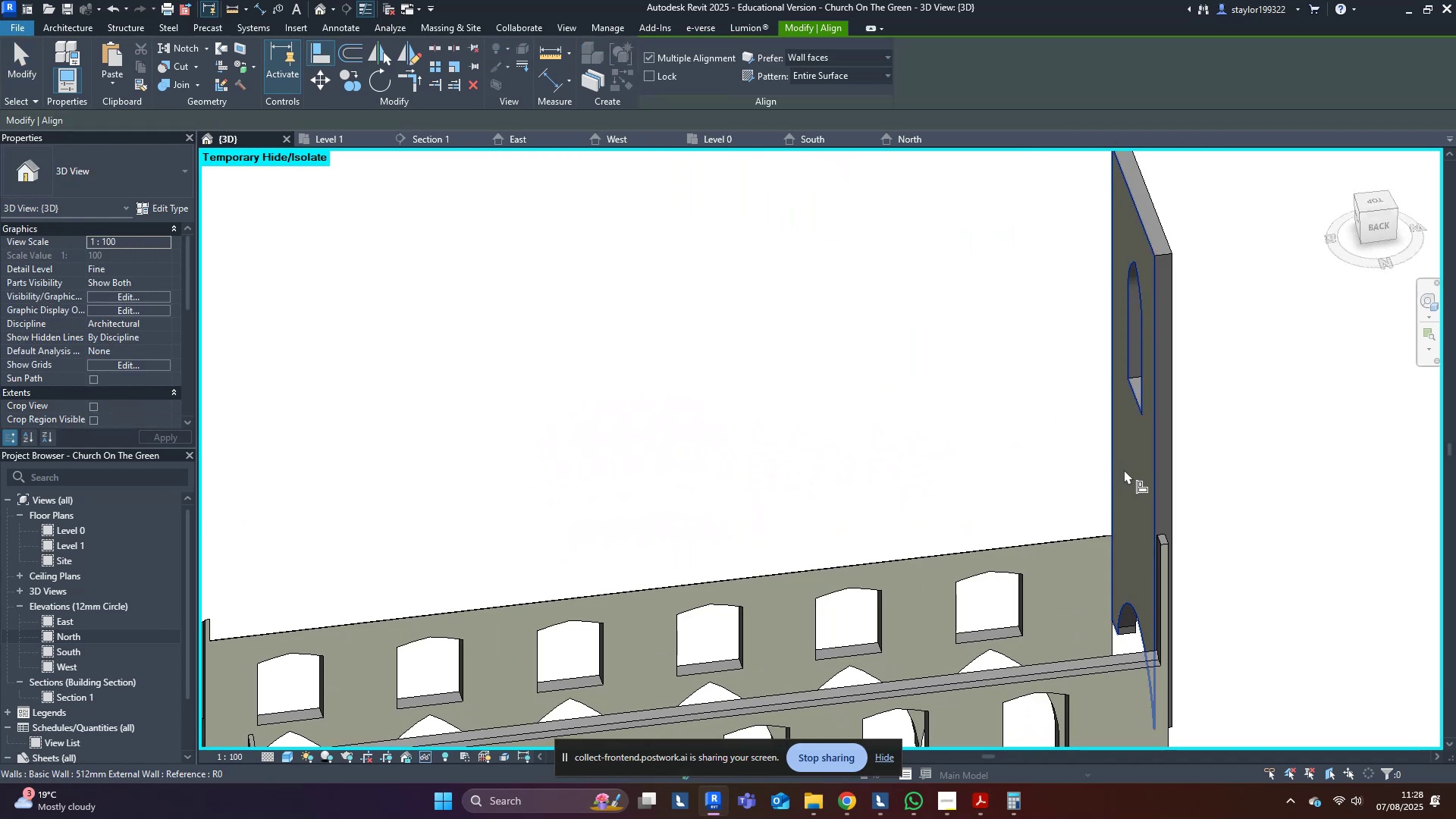 
left_click([1124, 470])
 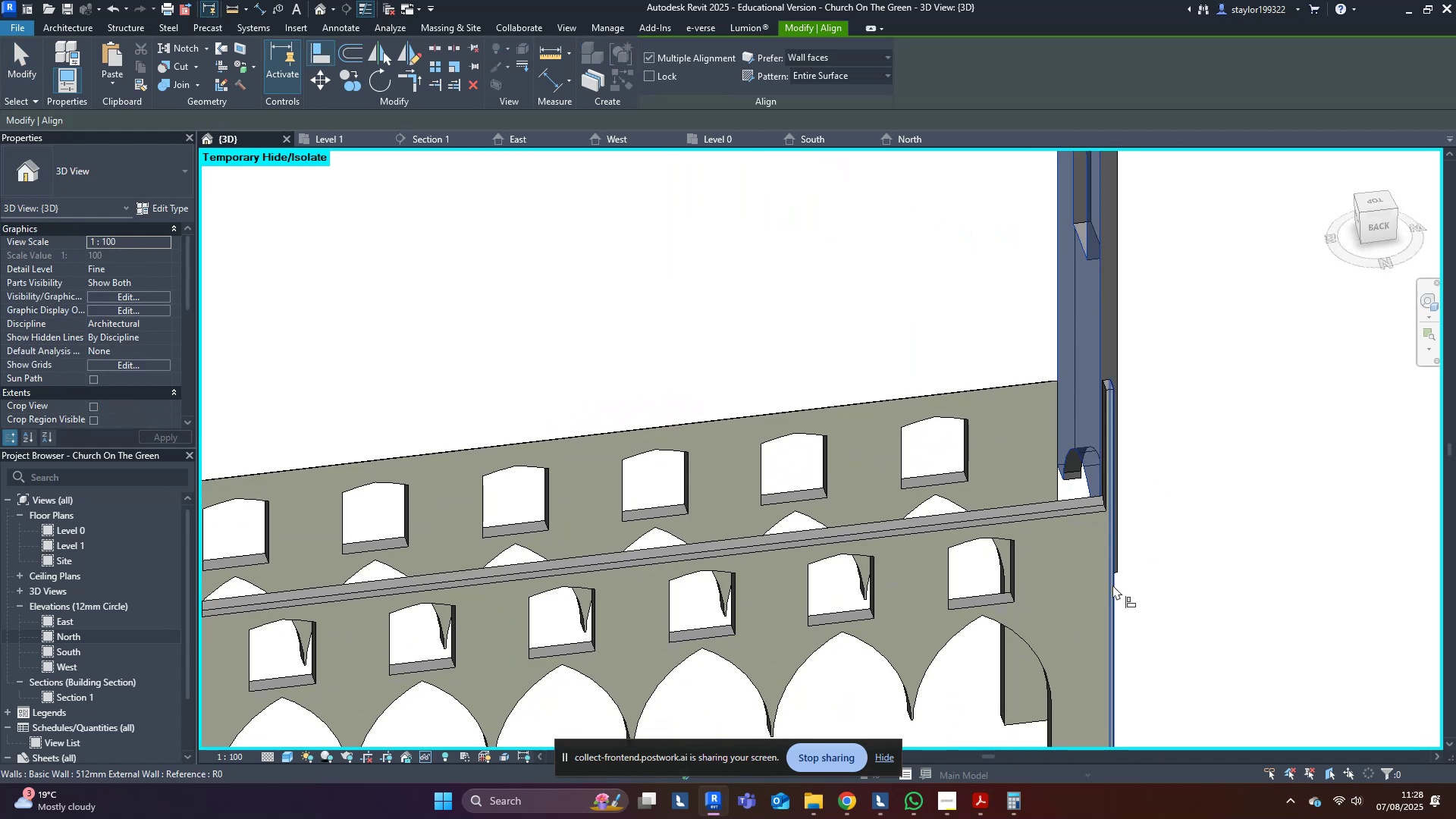 
left_click([1112, 585])
 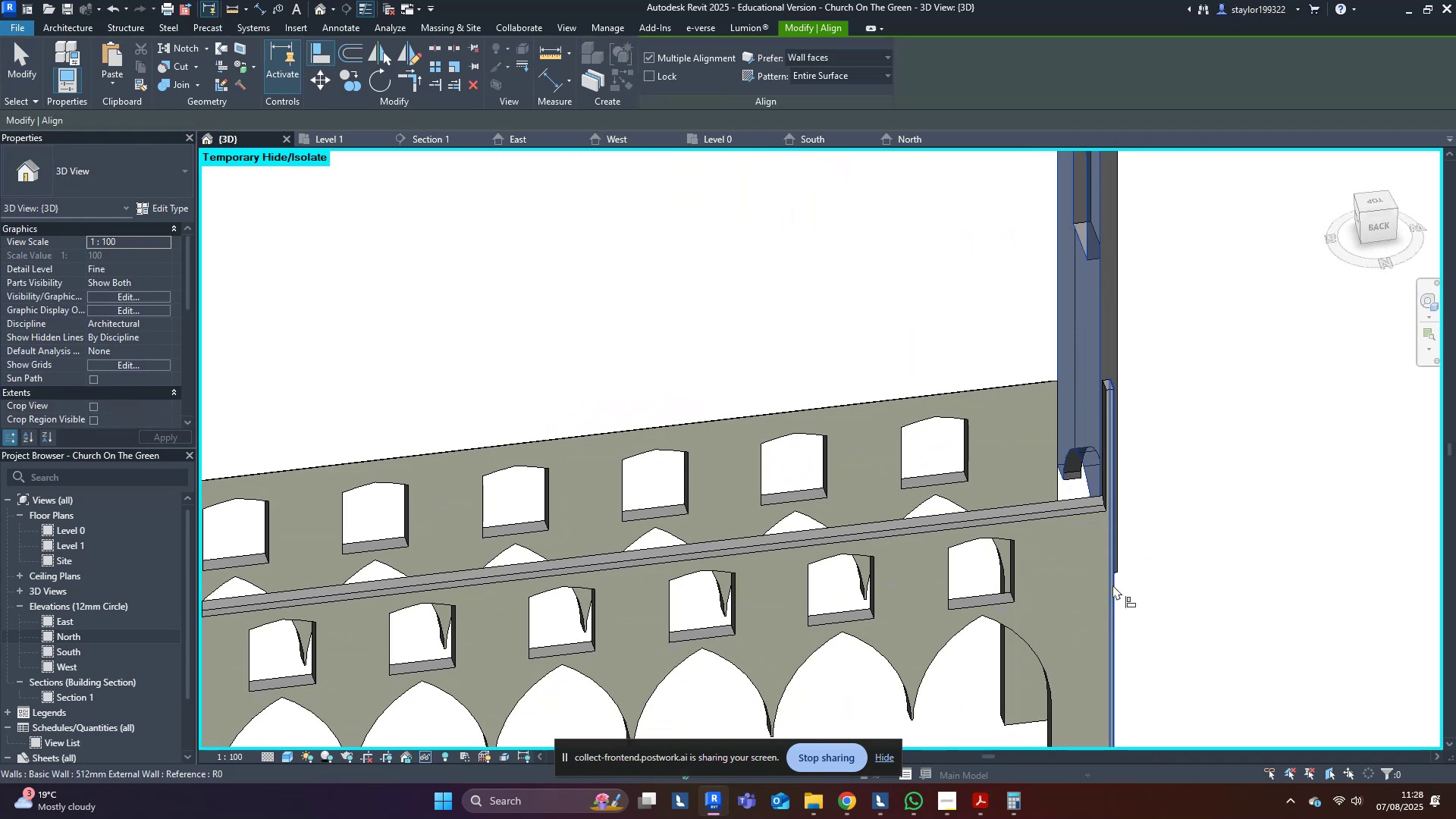 
left_click([1112, 585])
 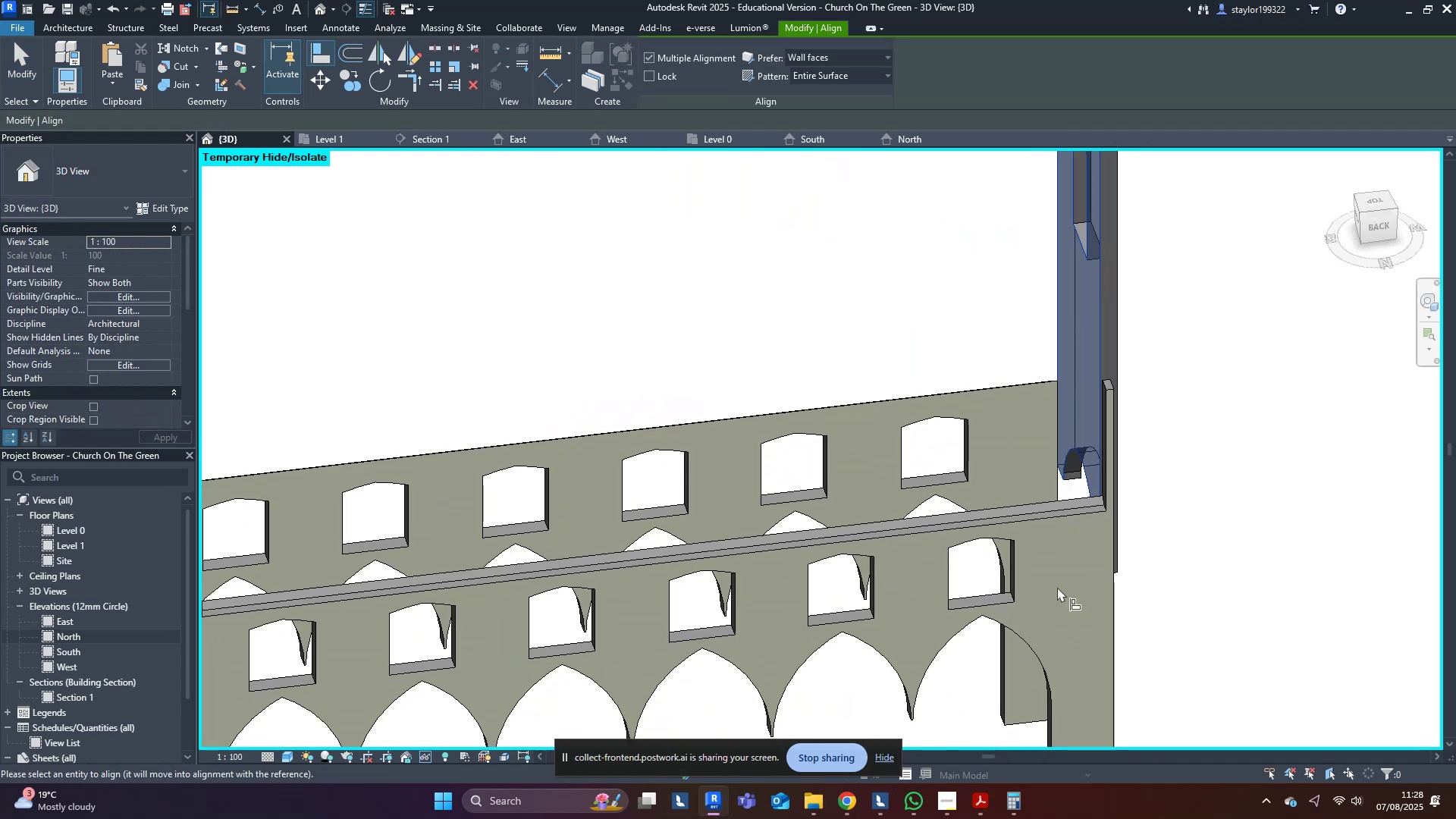 
key(Escape)
 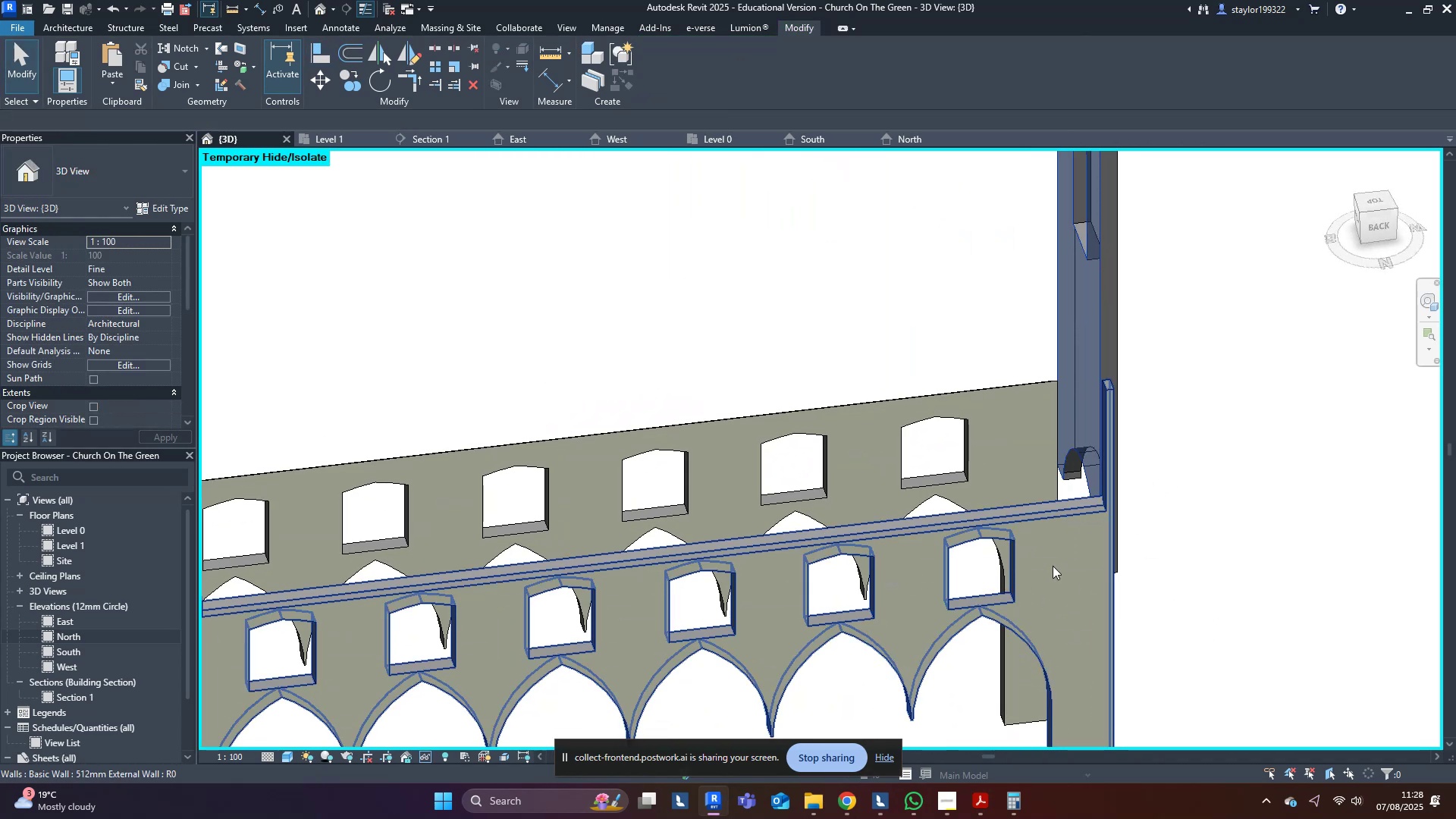 
key(Escape)
 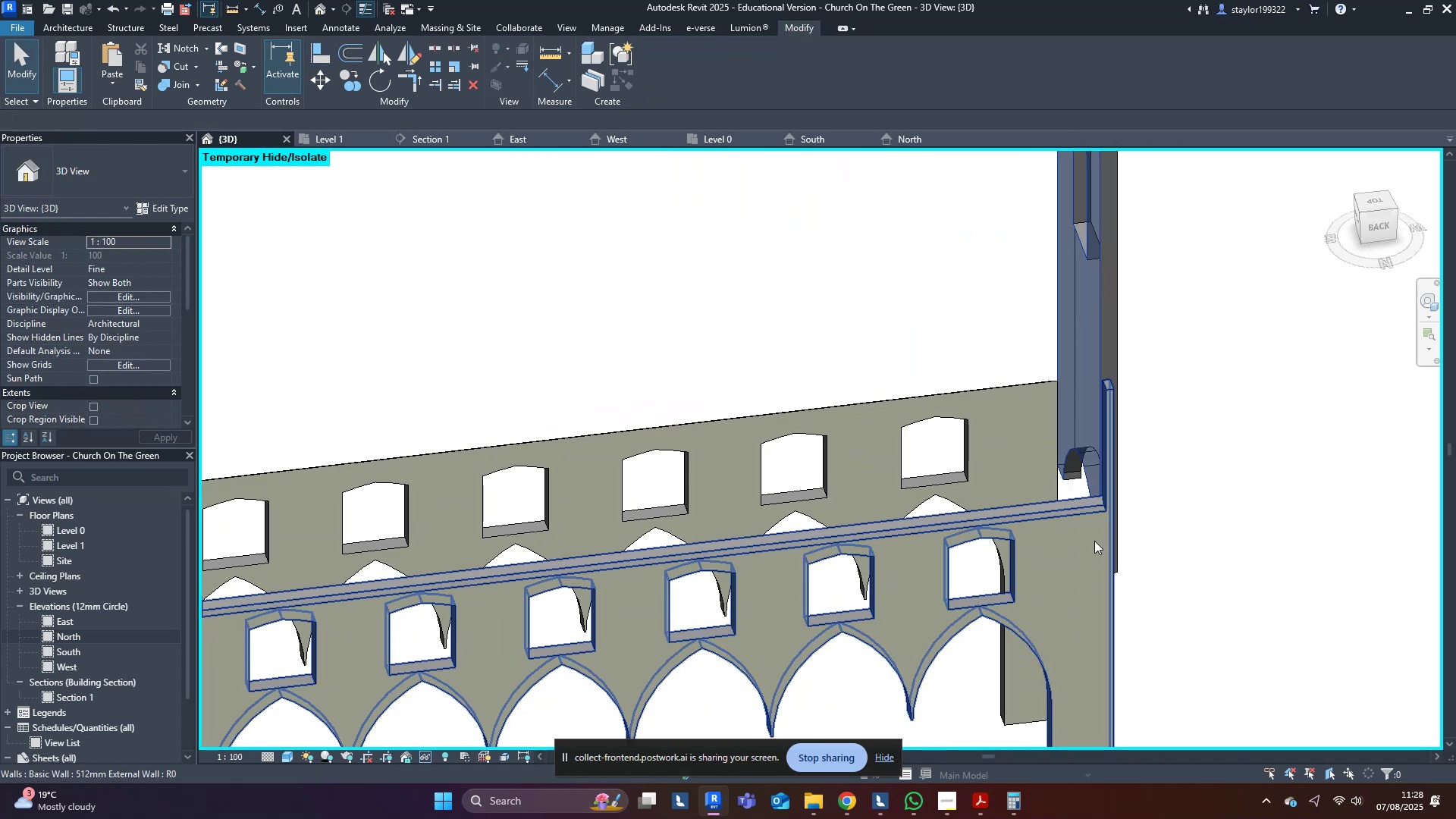 
left_click([1094, 541])
 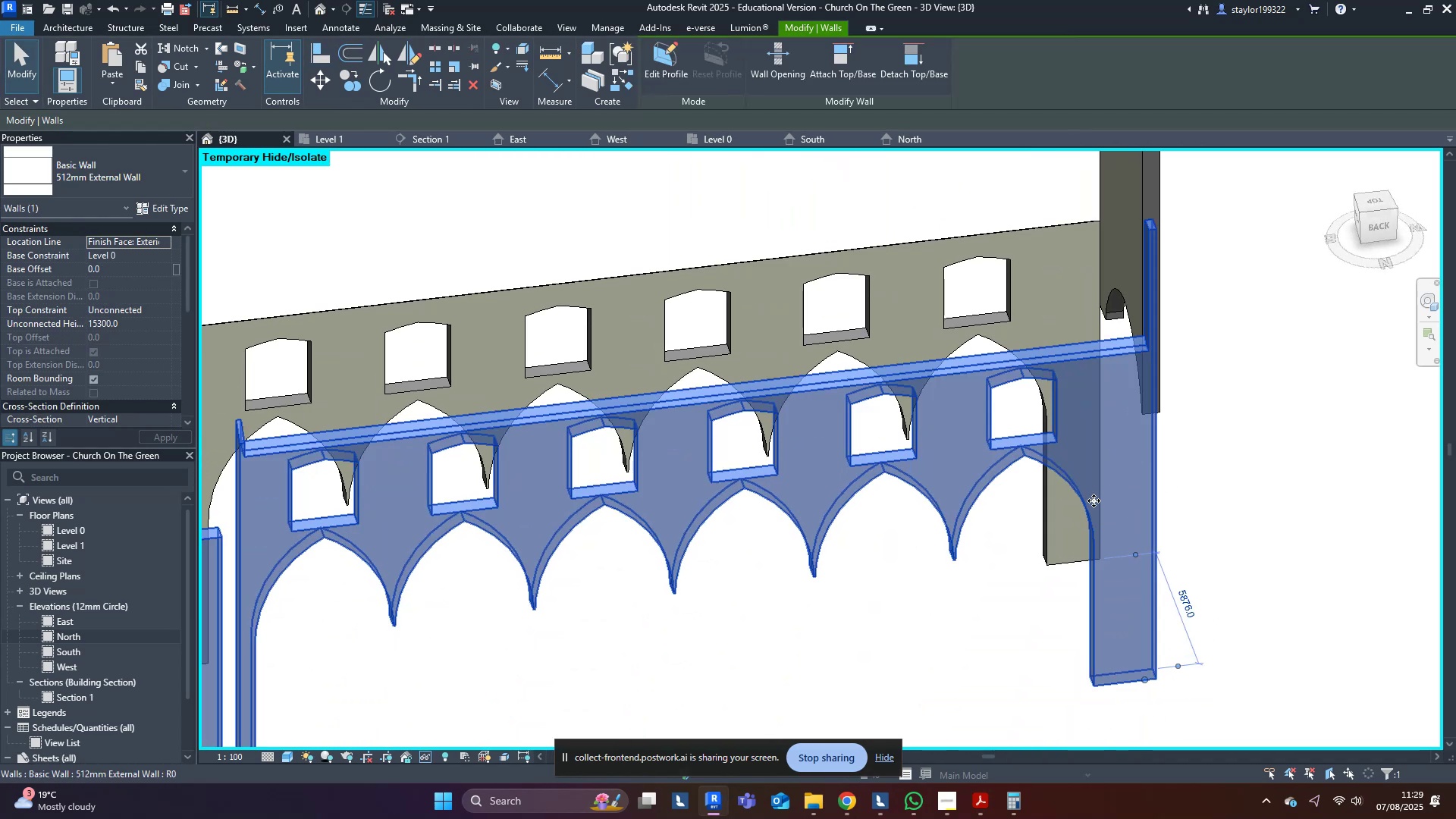 
type(hr)
 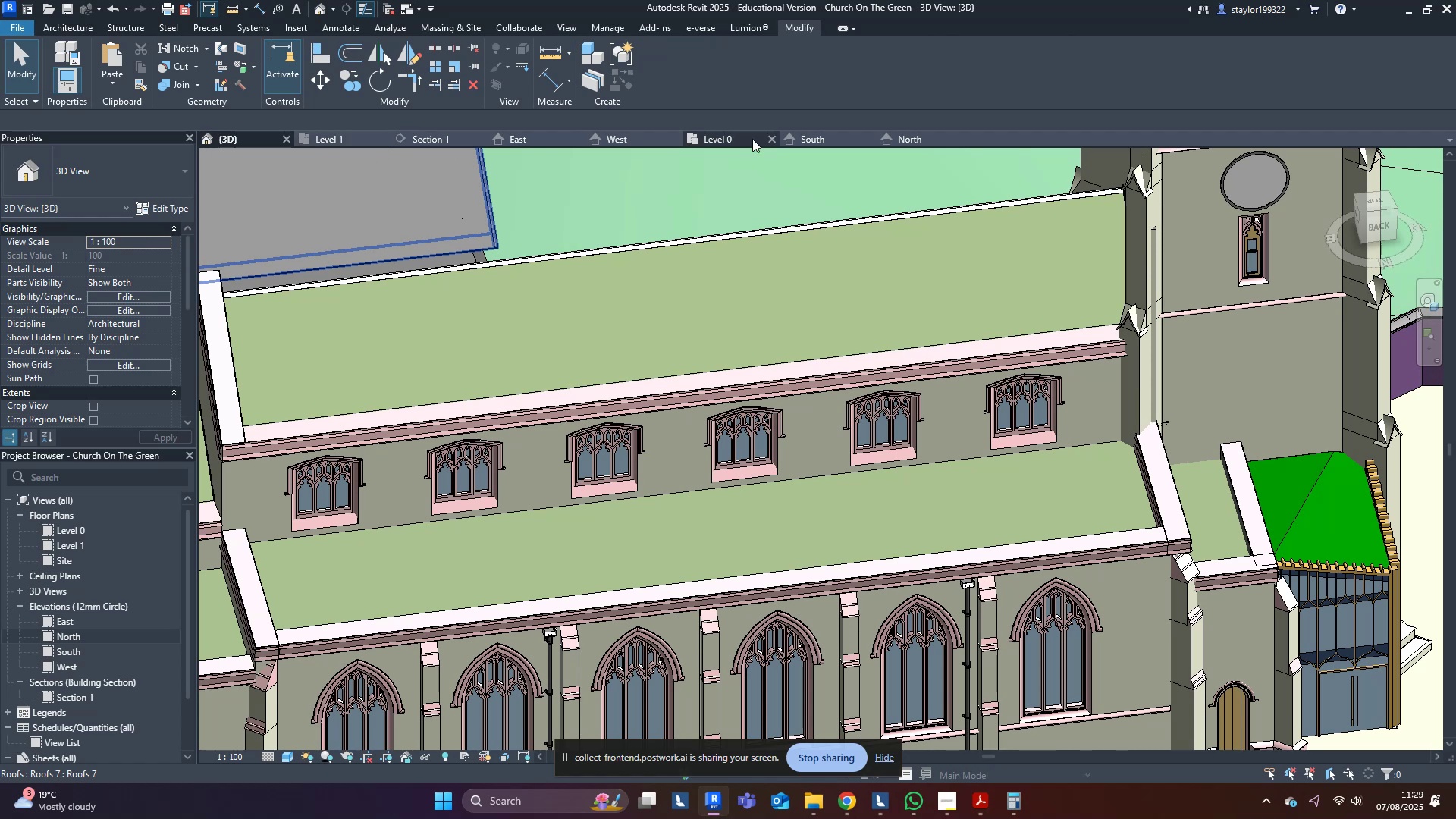 
middle_click([732, 497])
 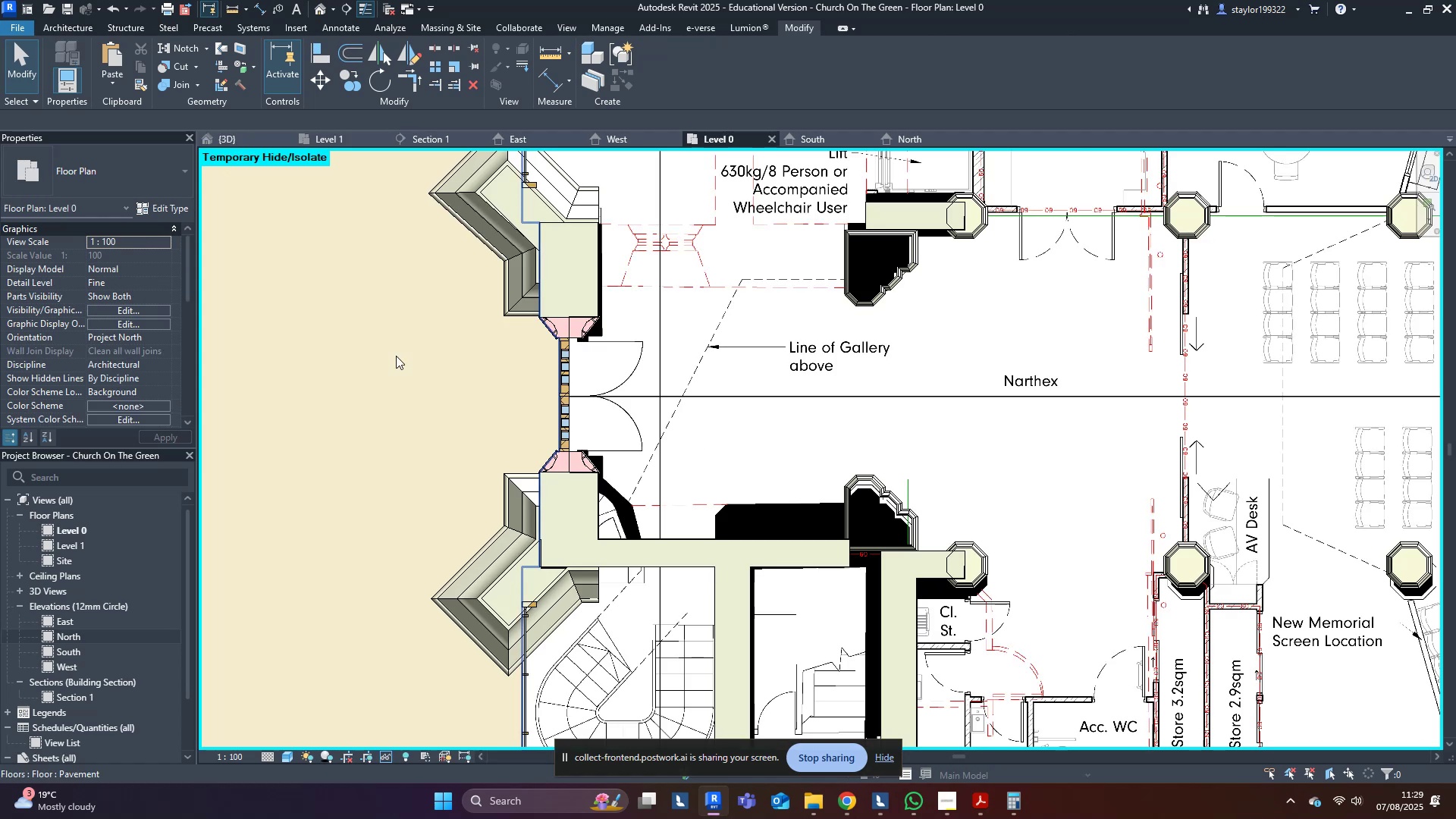 
scroll: coordinate [960, 495], scroll_direction: down, amount: 4.0
 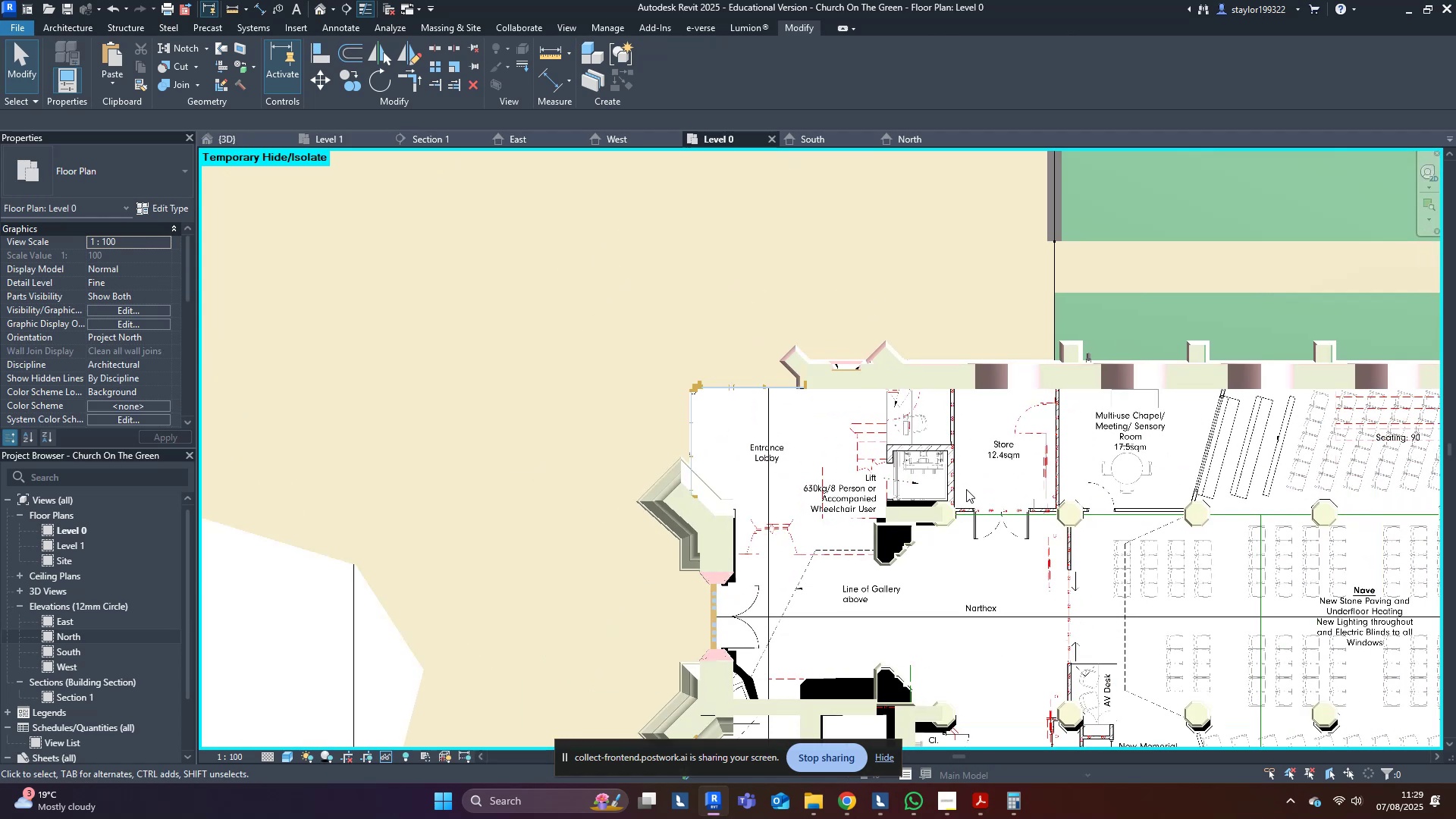 
type(sd)
 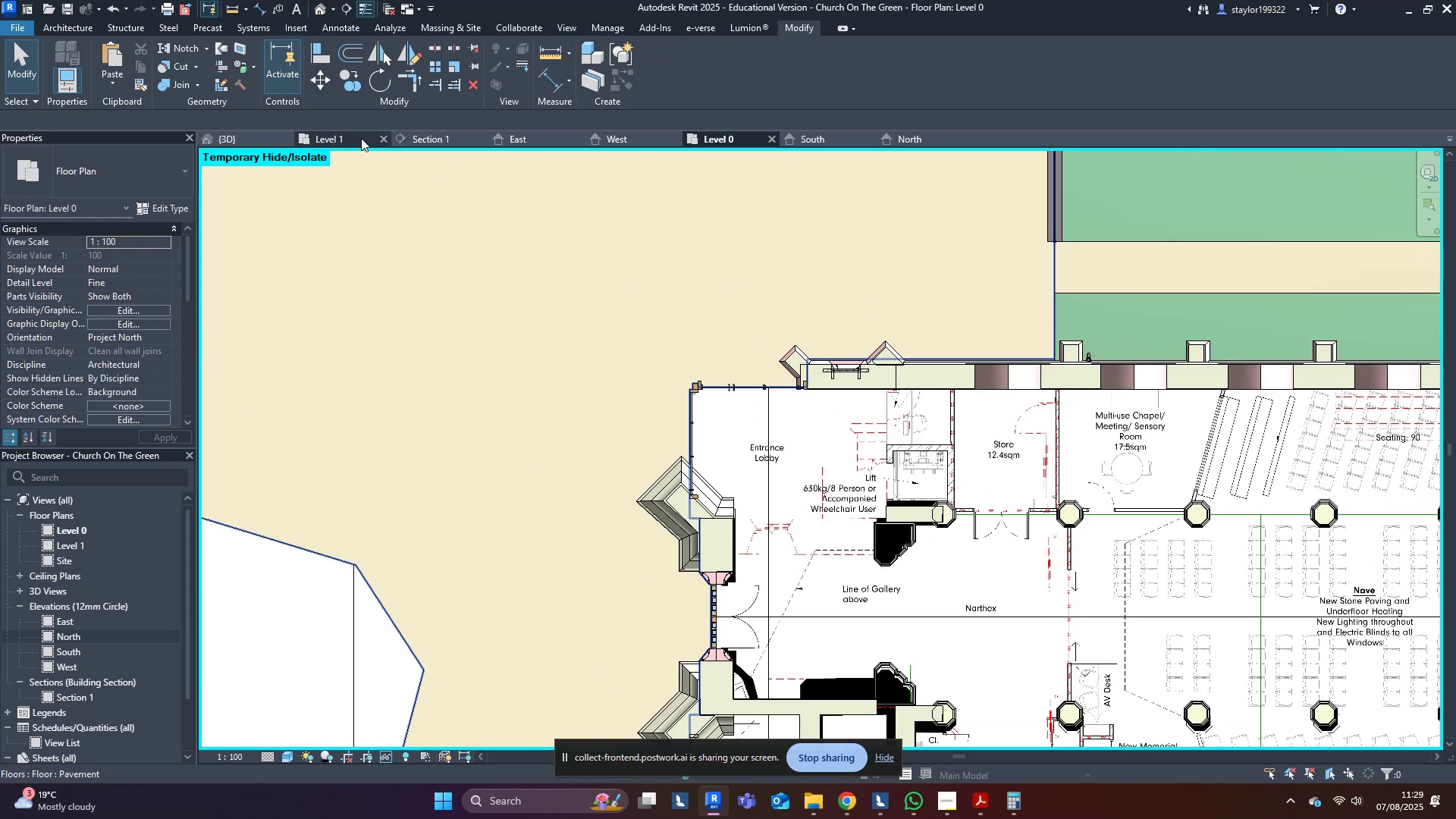 
left_click([356, 138])
 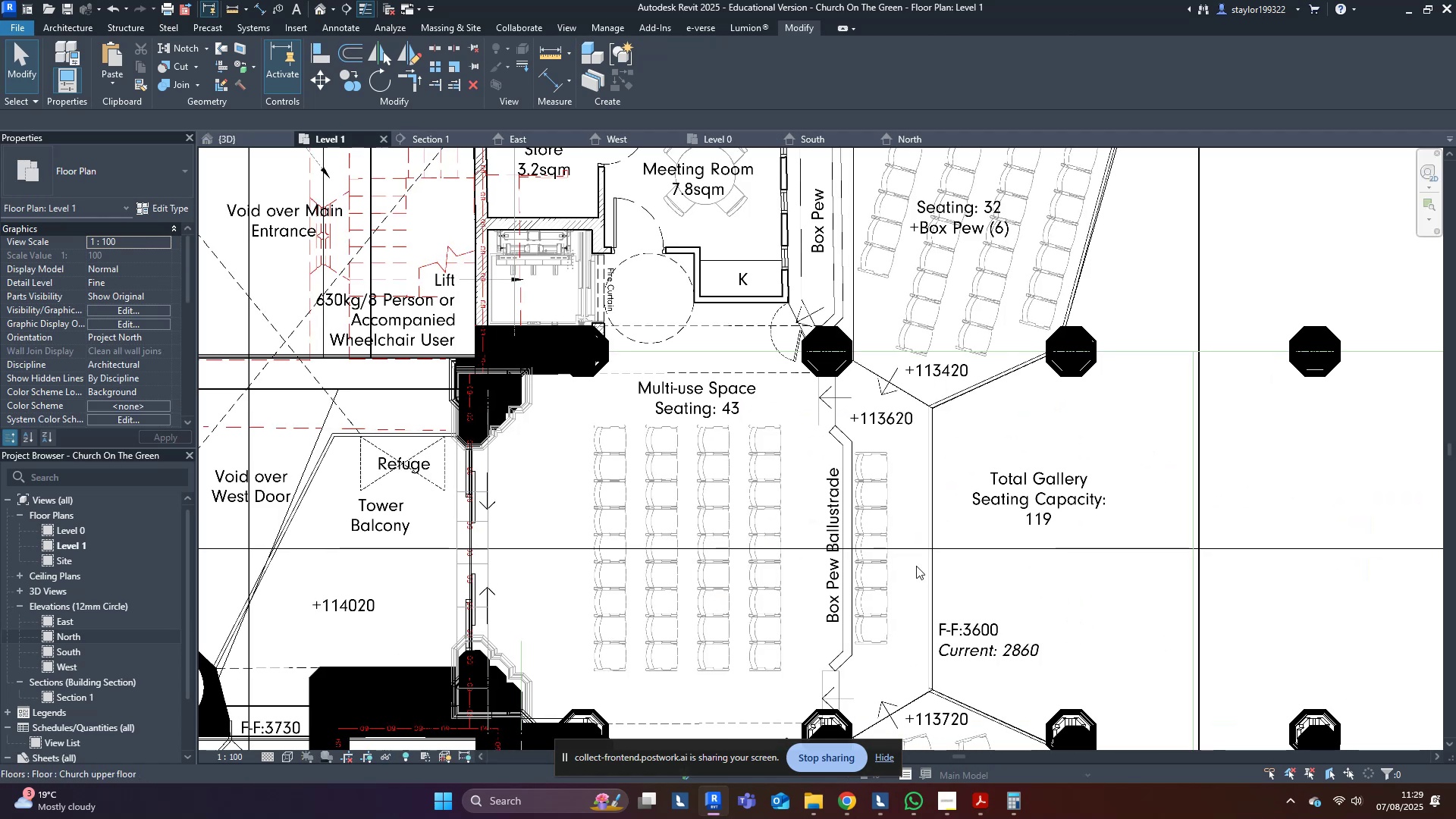 
middle_click([883, 447])
 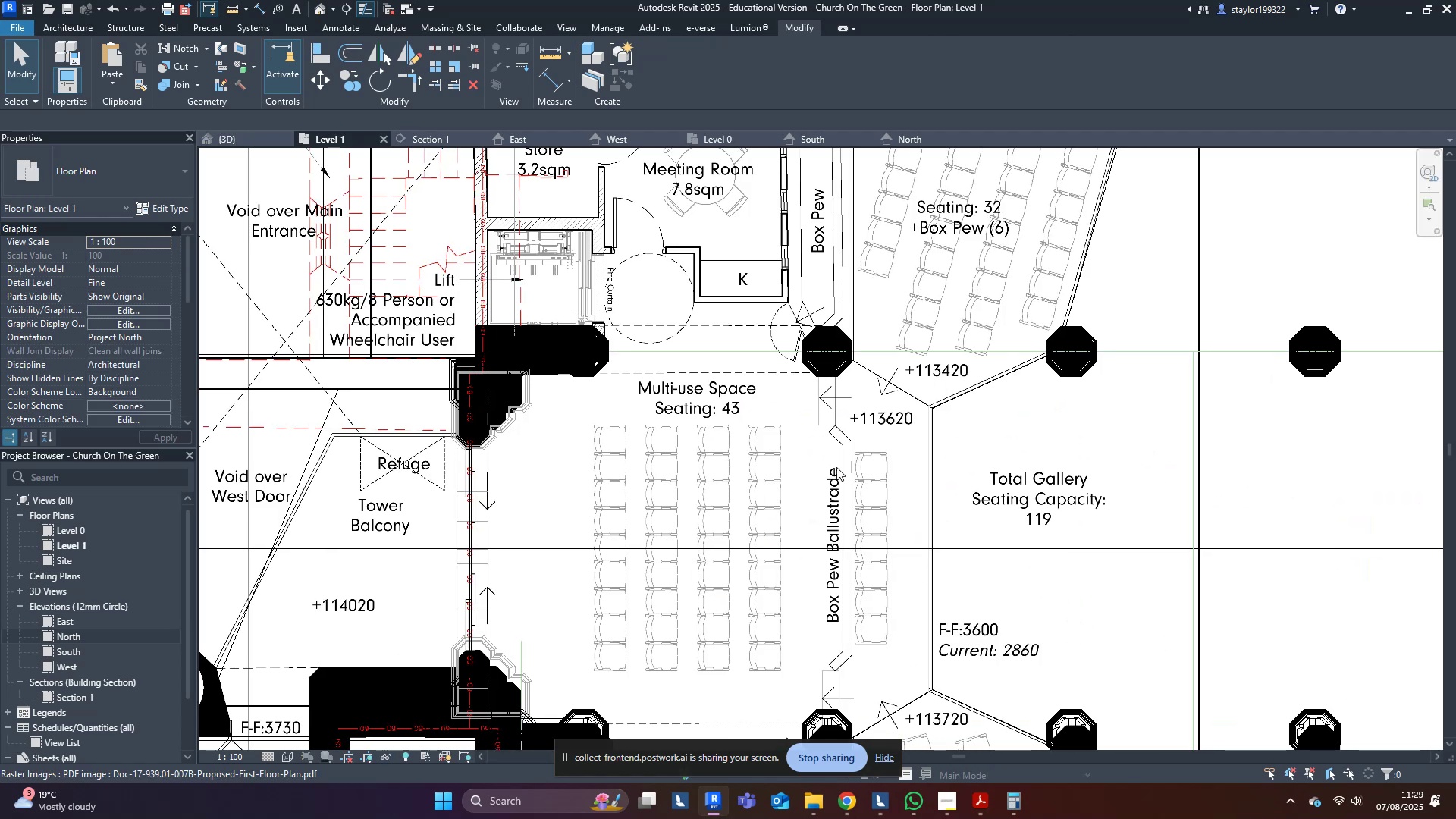 
scroll: coordinate [807, 500], scroll_direction: down, amount: 5.0
 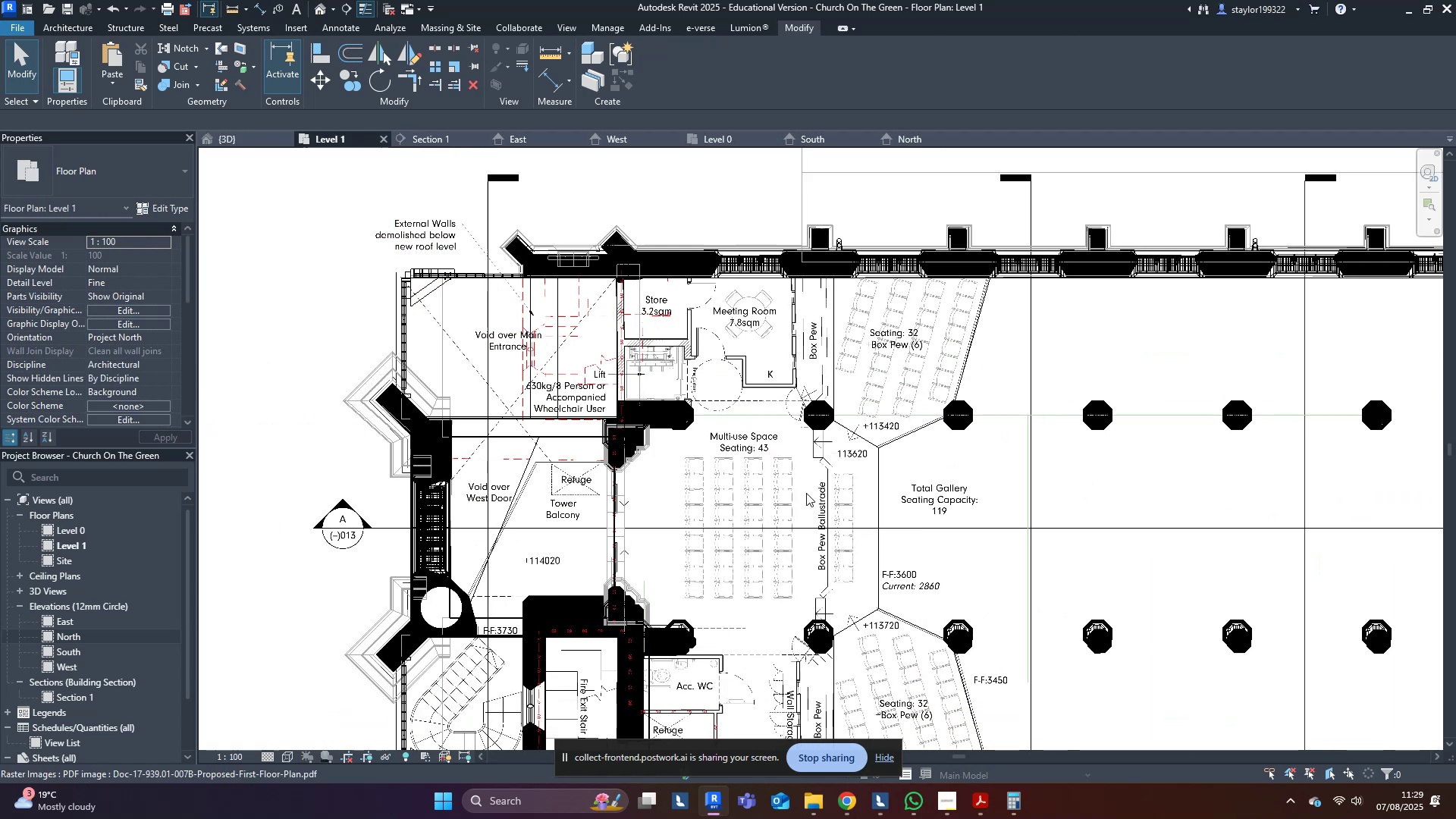 
type(wfsd)
 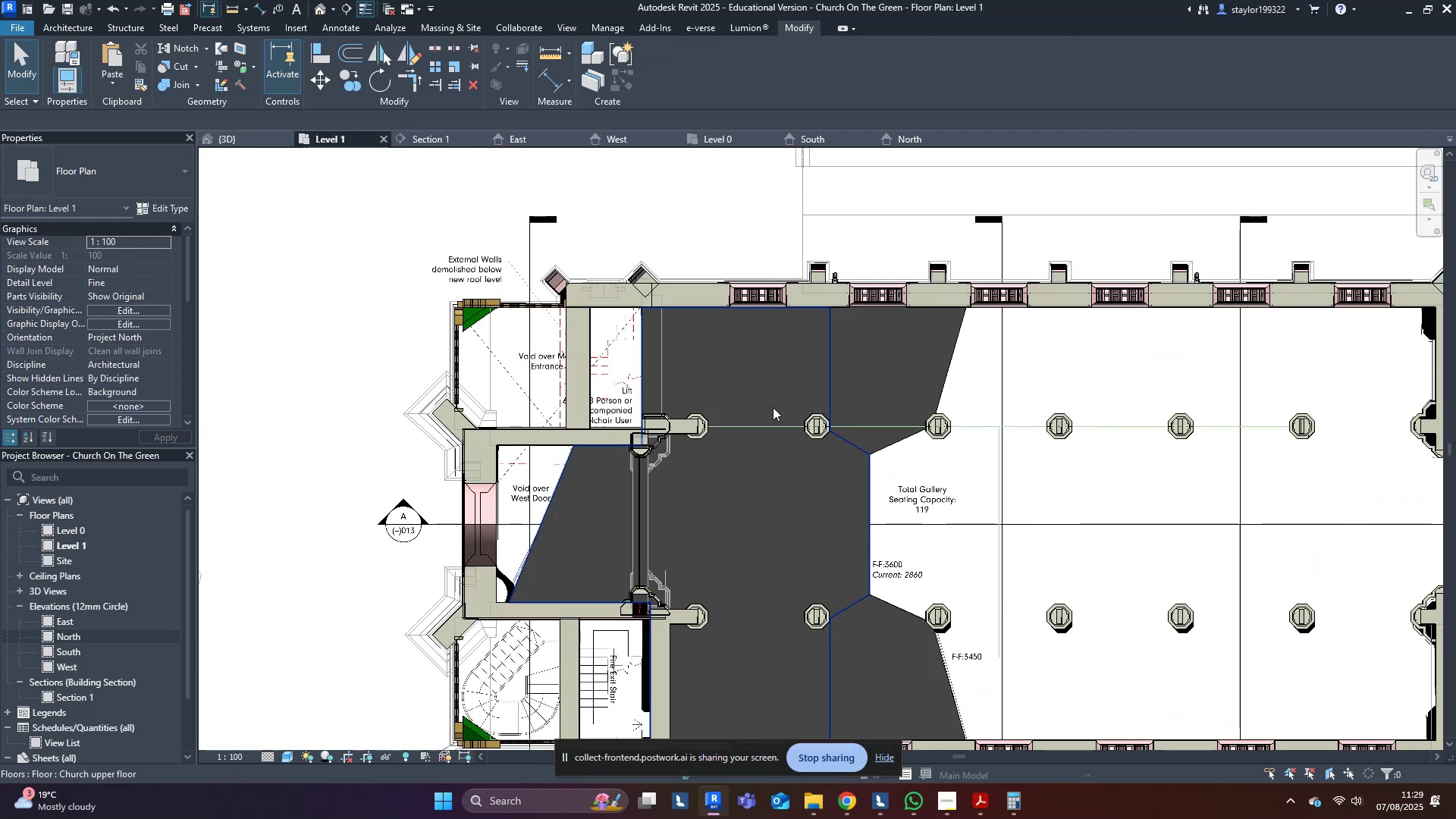 
middle_click([766, 409])
 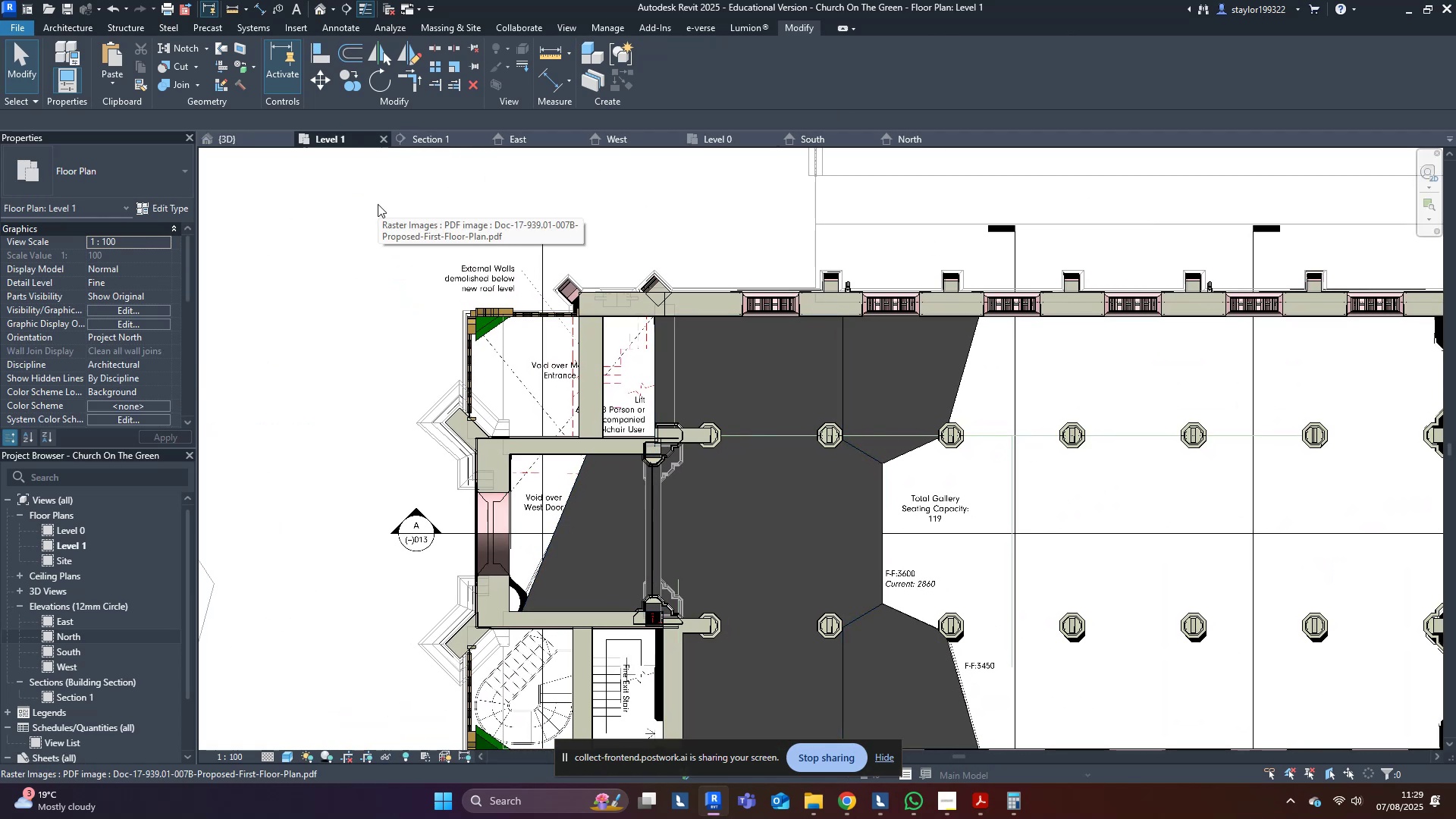 
scroll: coordinate [386, 332], scroll_direction: up, amount: 5.0
 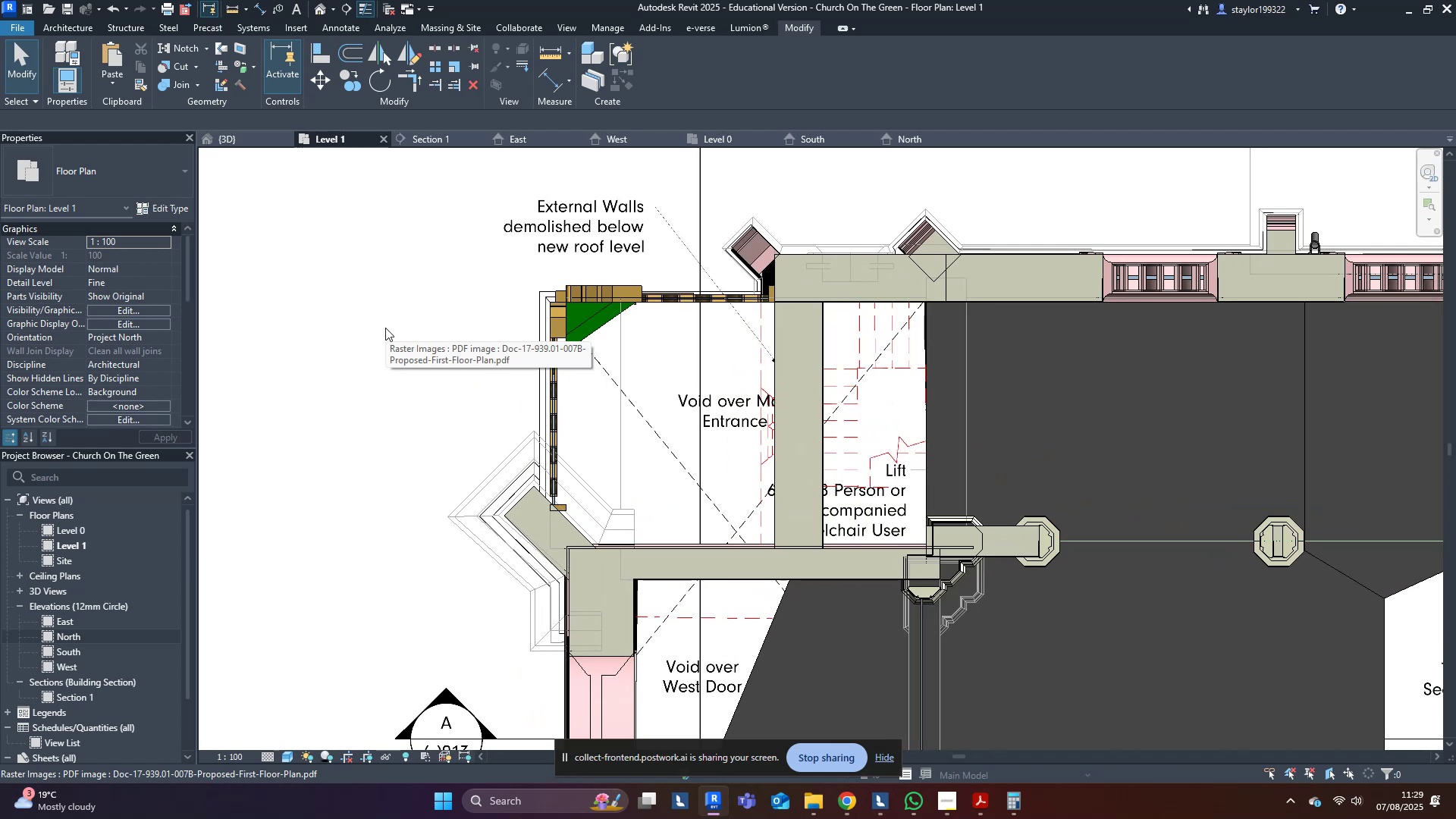 
scroll: coordinate [798, 463], scroll_direction: down, amount: 5.0
 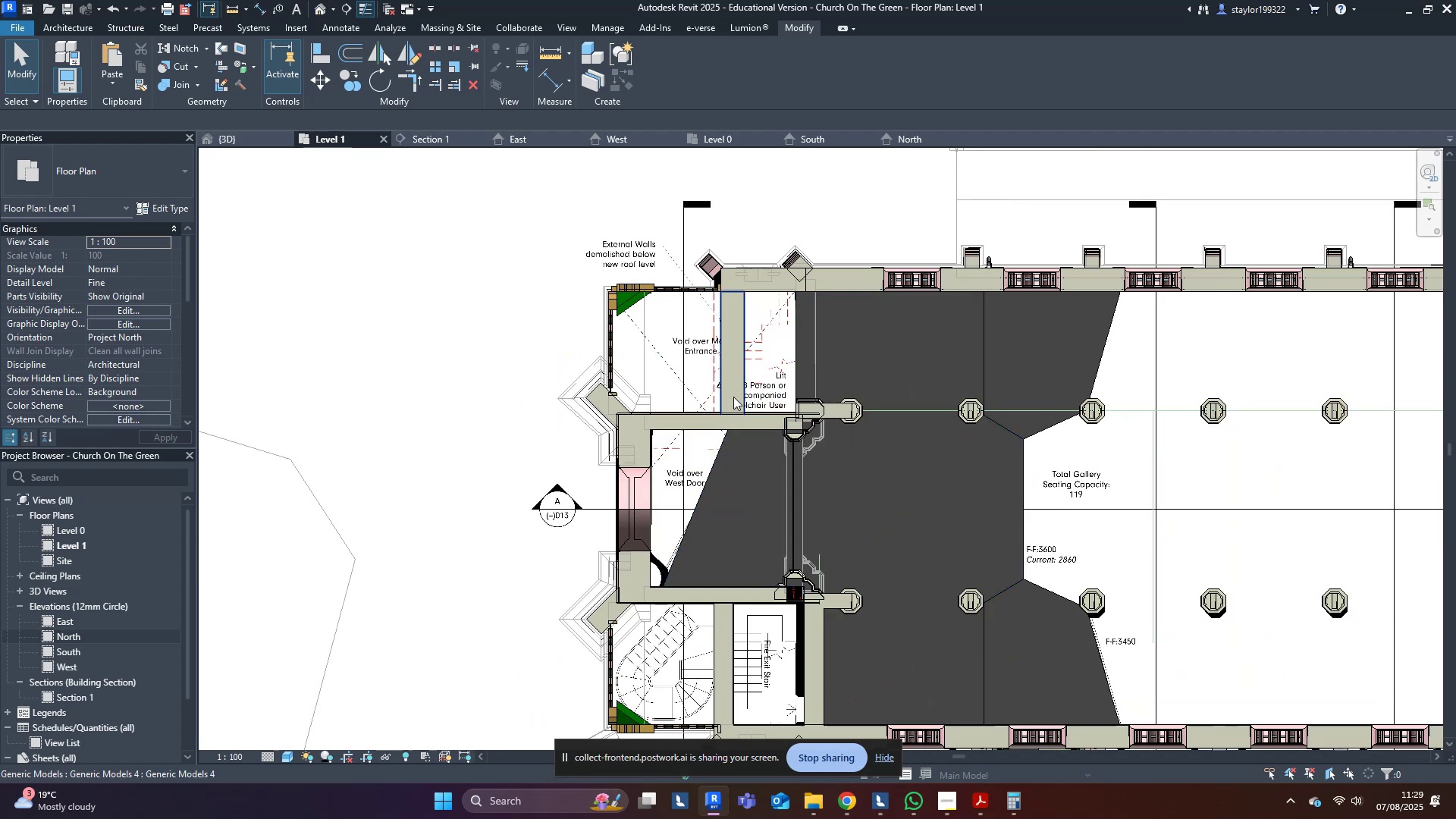 
left_click([252, 133])
 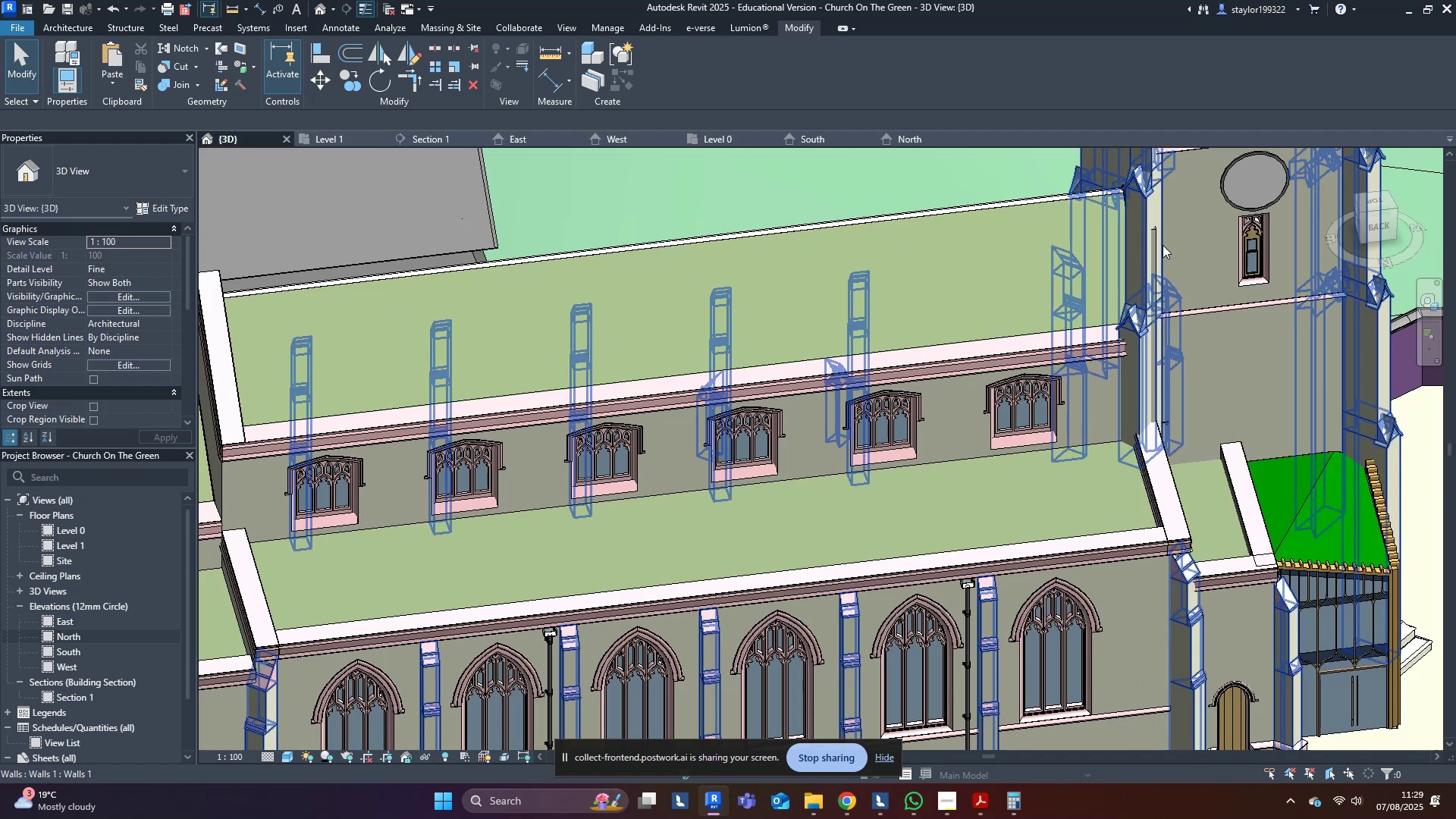 
left_click([1160, 244])
 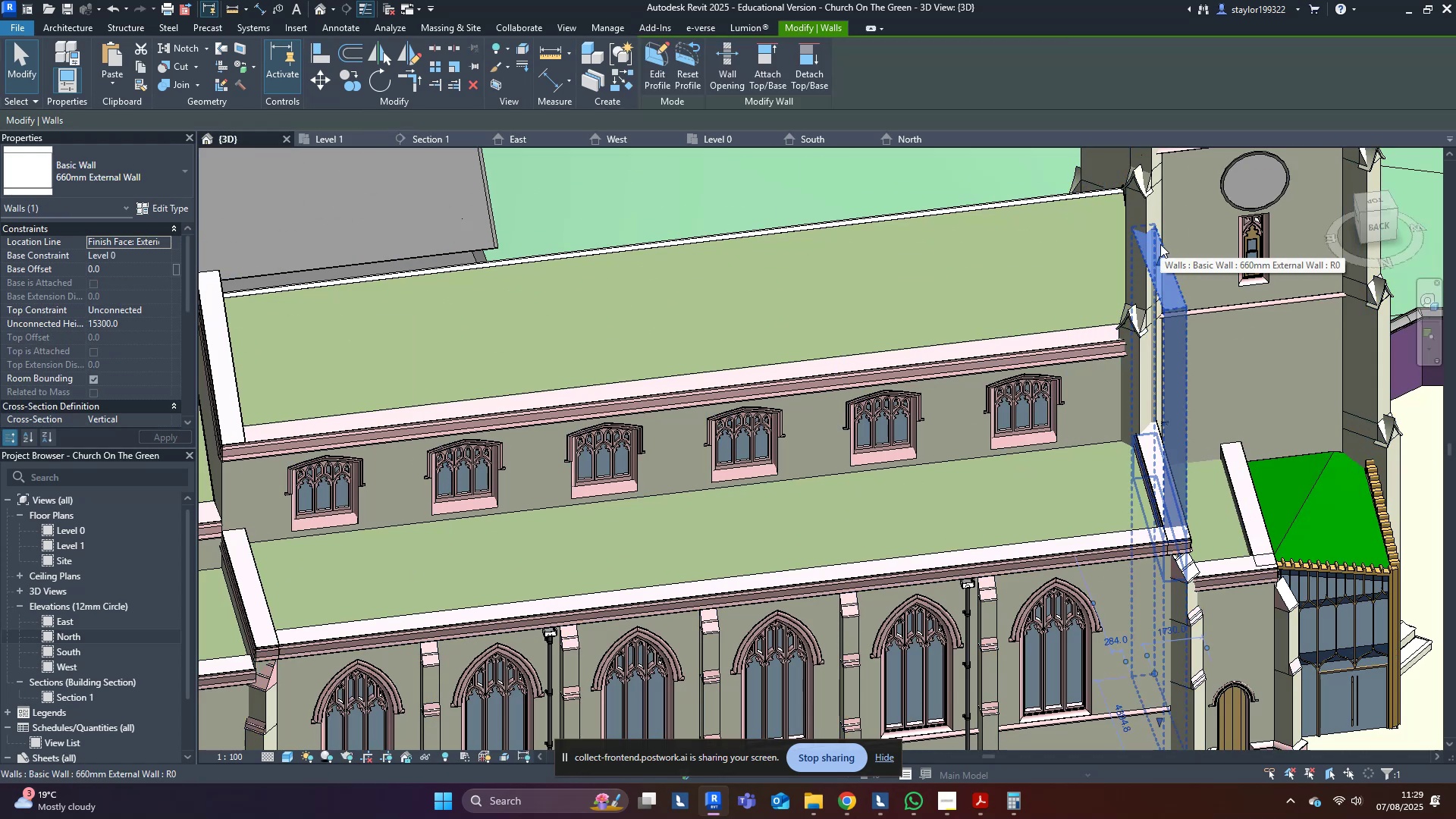 
hold_key(key=ShiftLeft, duration=0.63)
 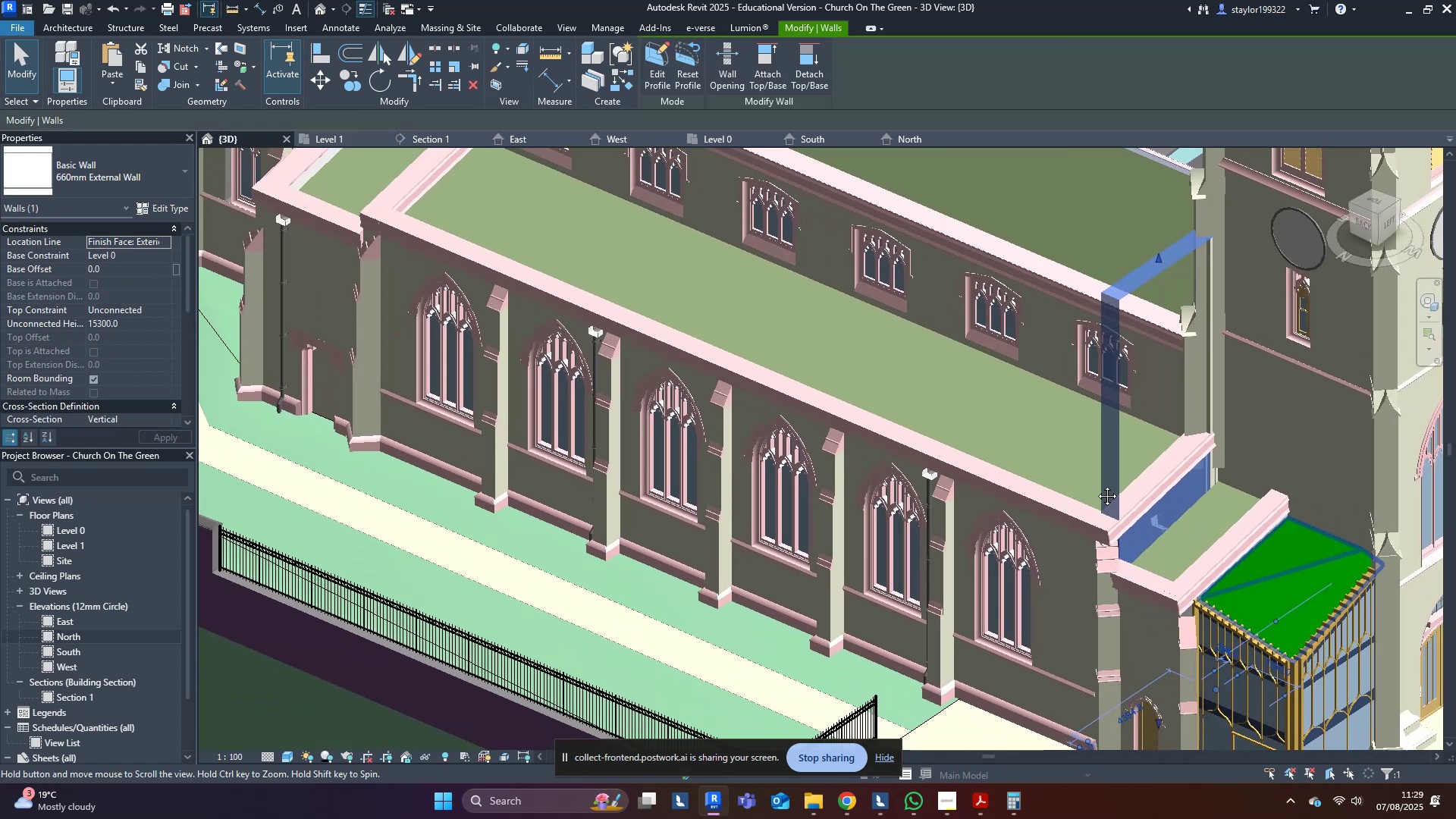 
key(Escape)
 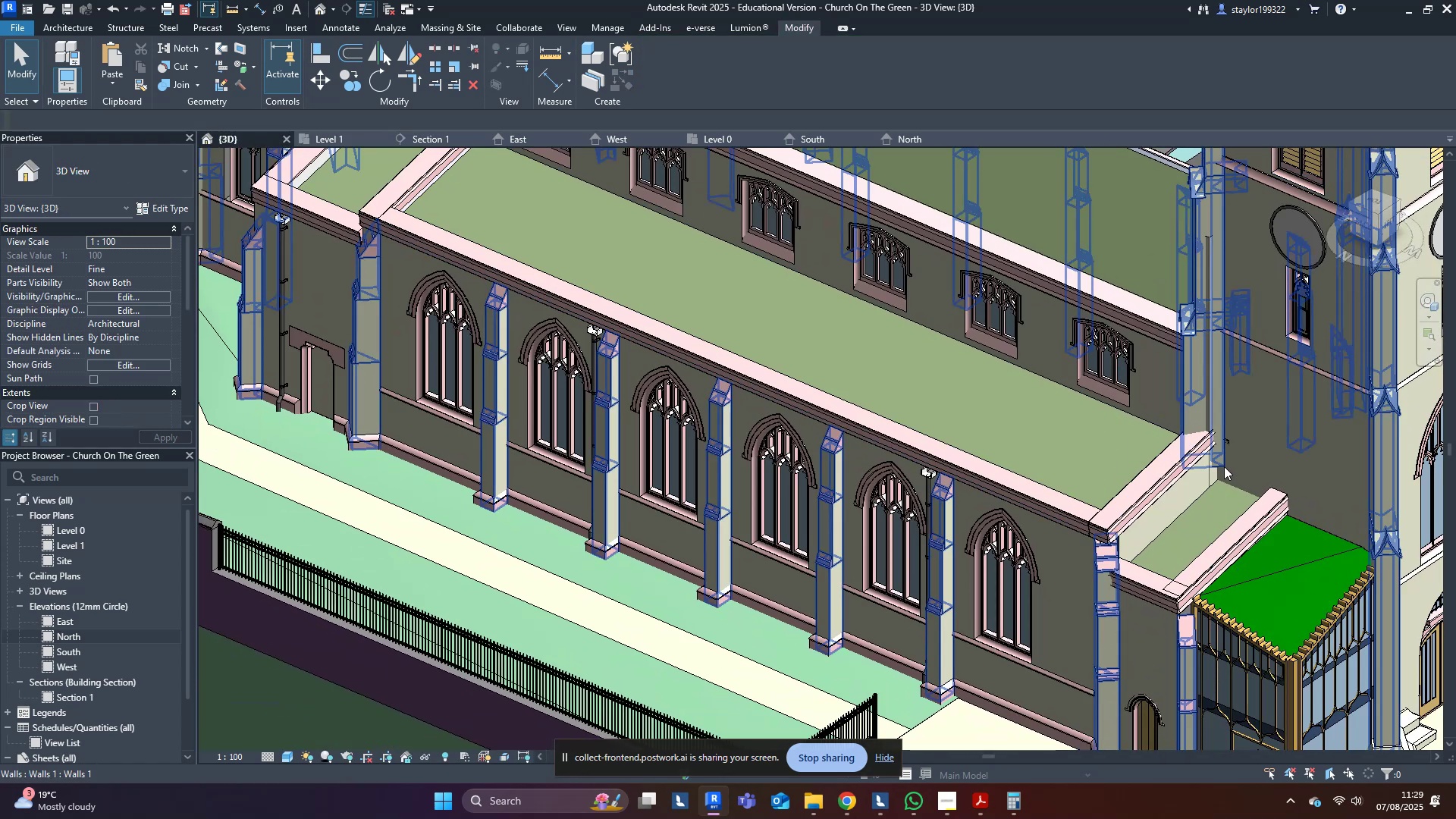 
left_click([1219, 464])
 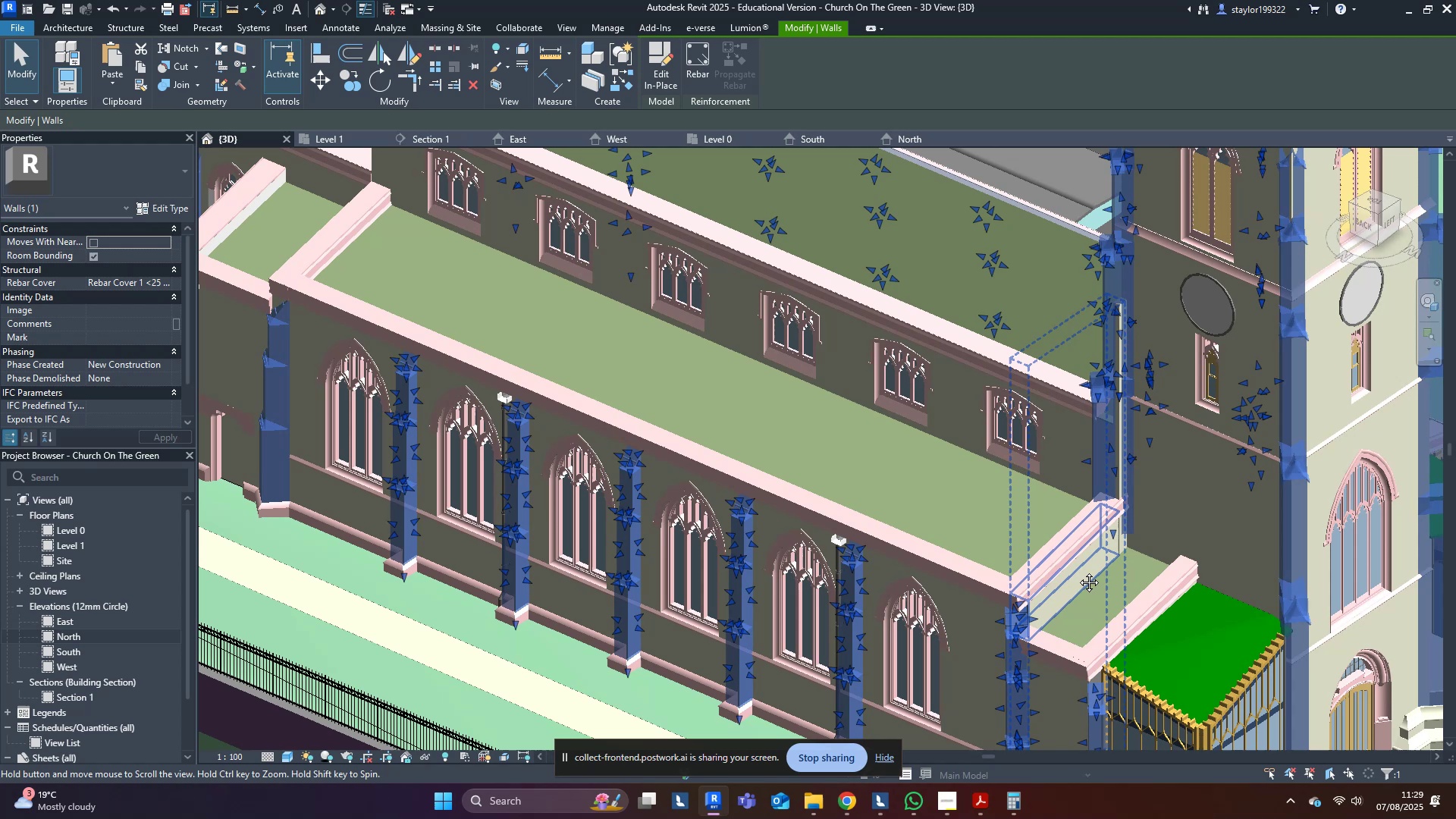 
key(Escape)
 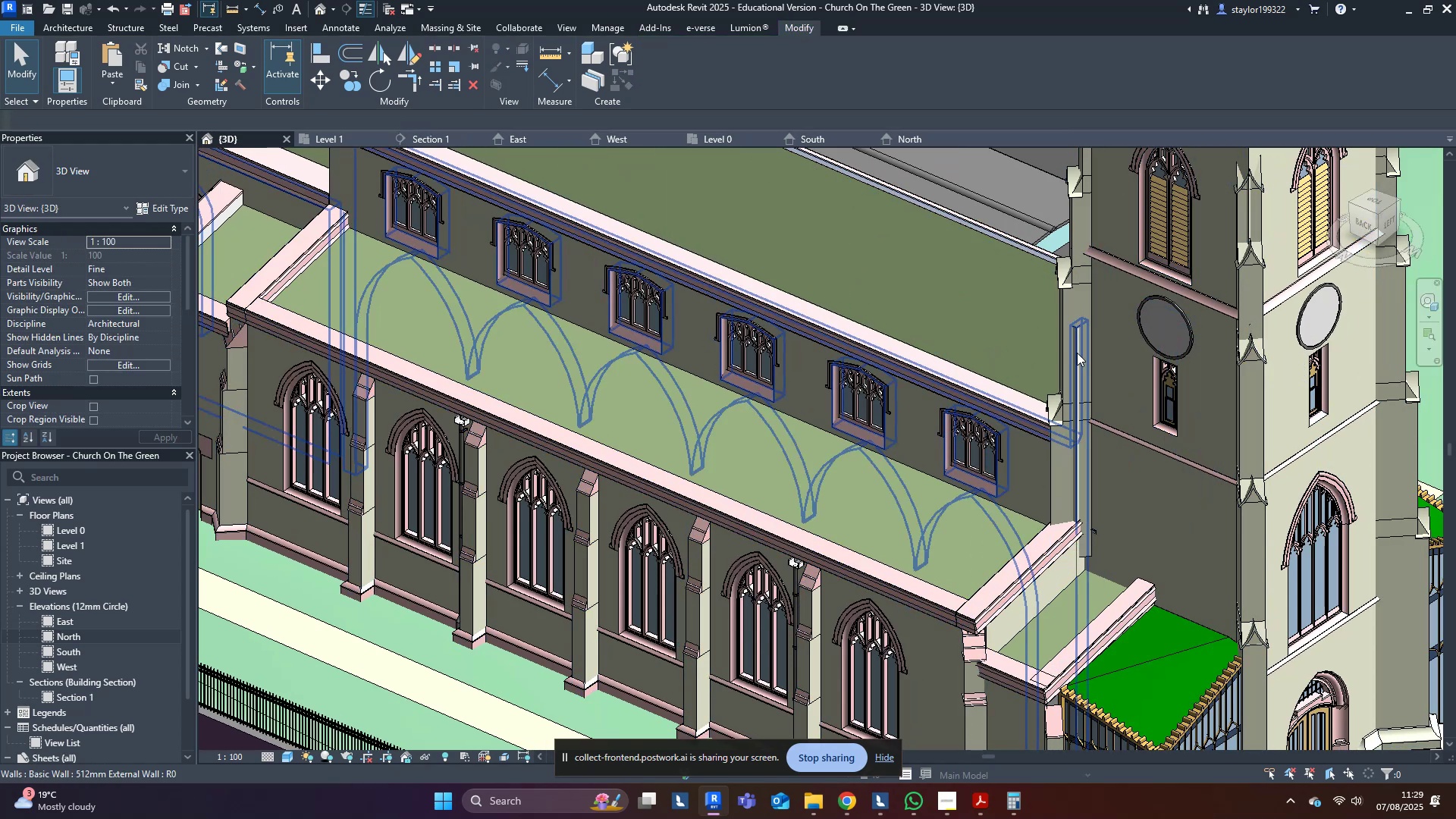 
hold_key(key=ShiftLeft, duration=0.9)
 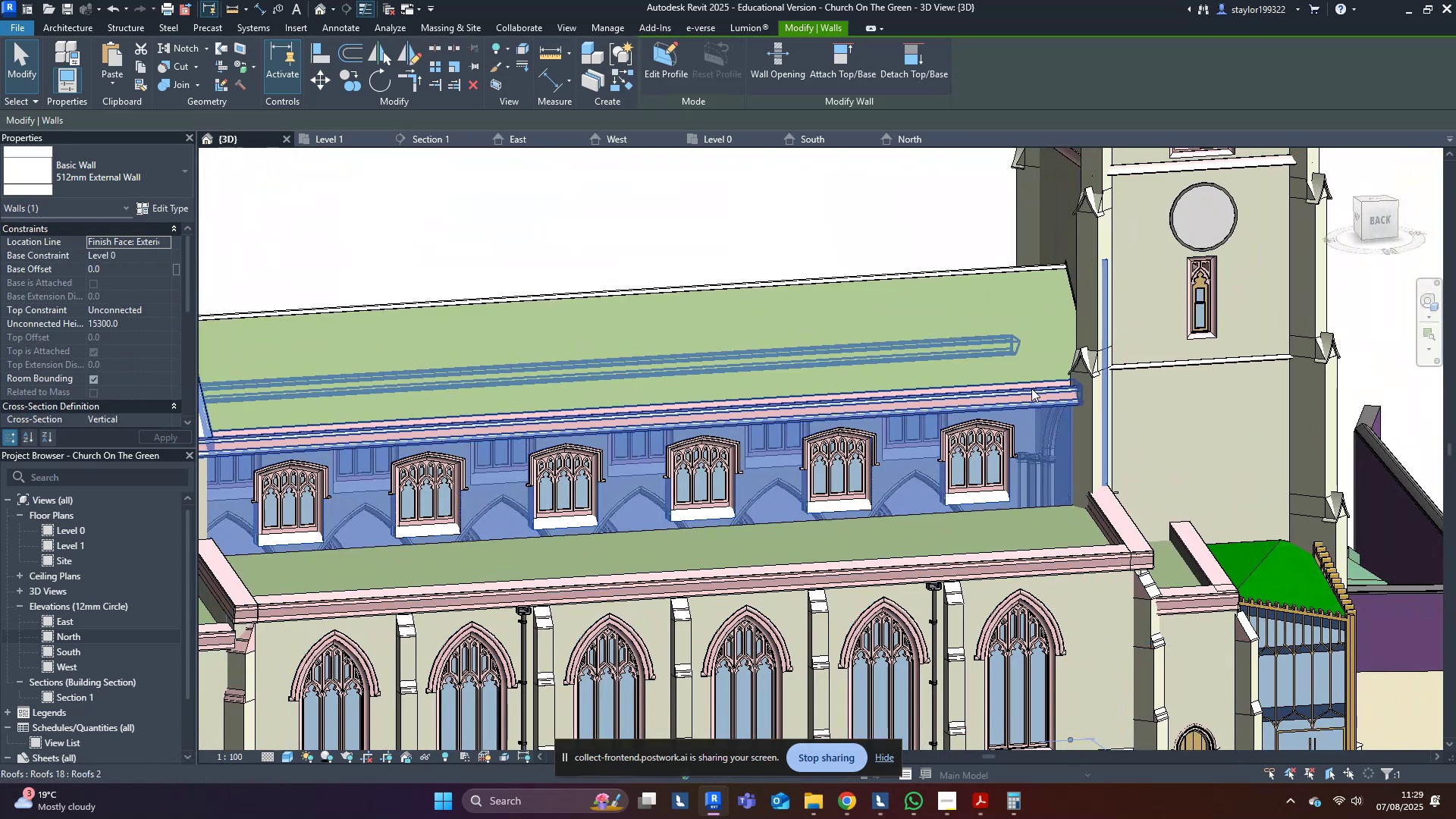 
scroll: coordinate [712, 529], scroll_direction: down, amount: 4.0
 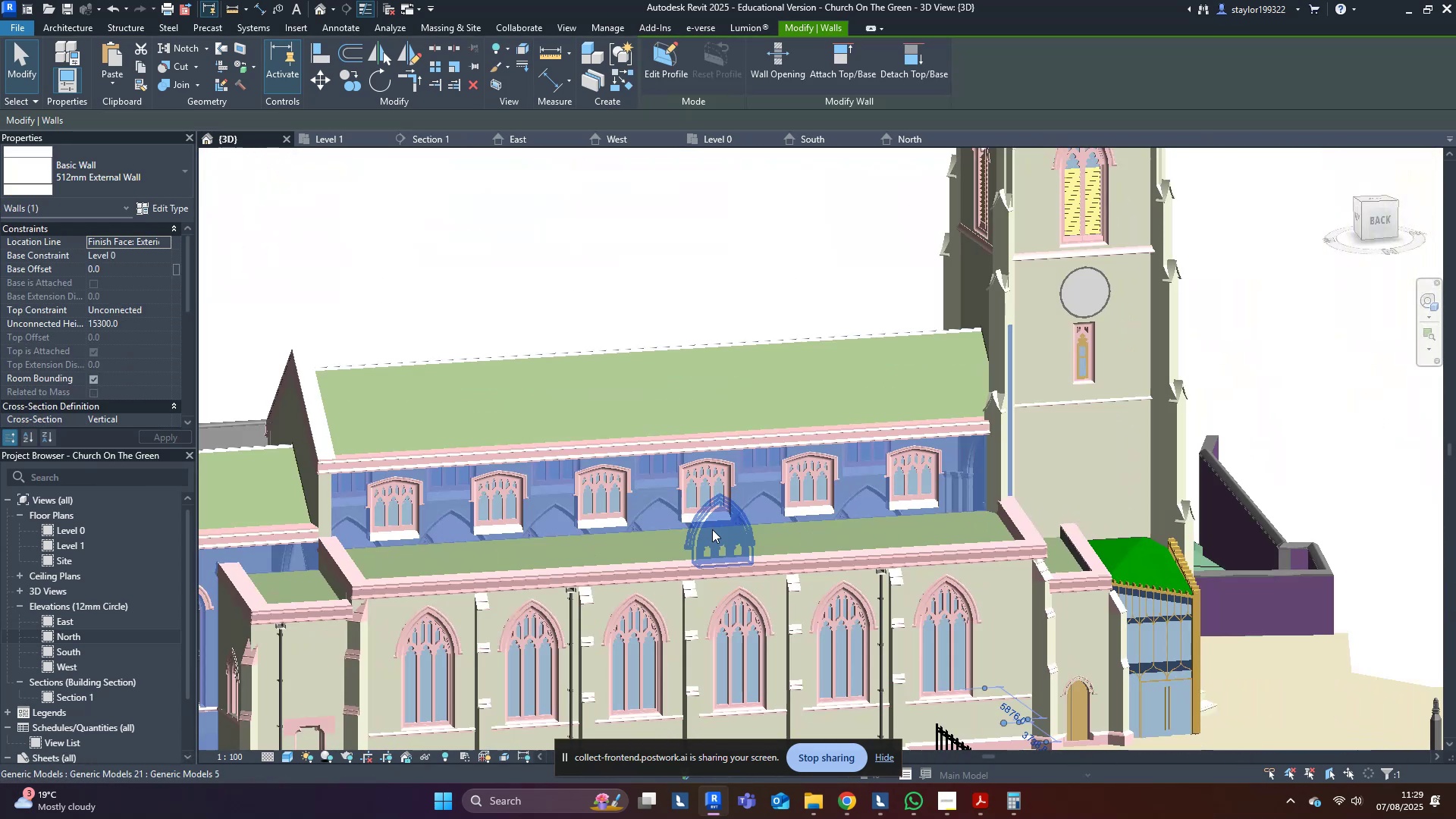 
hold_key(key=ShiftLeft, duration=0.57)
 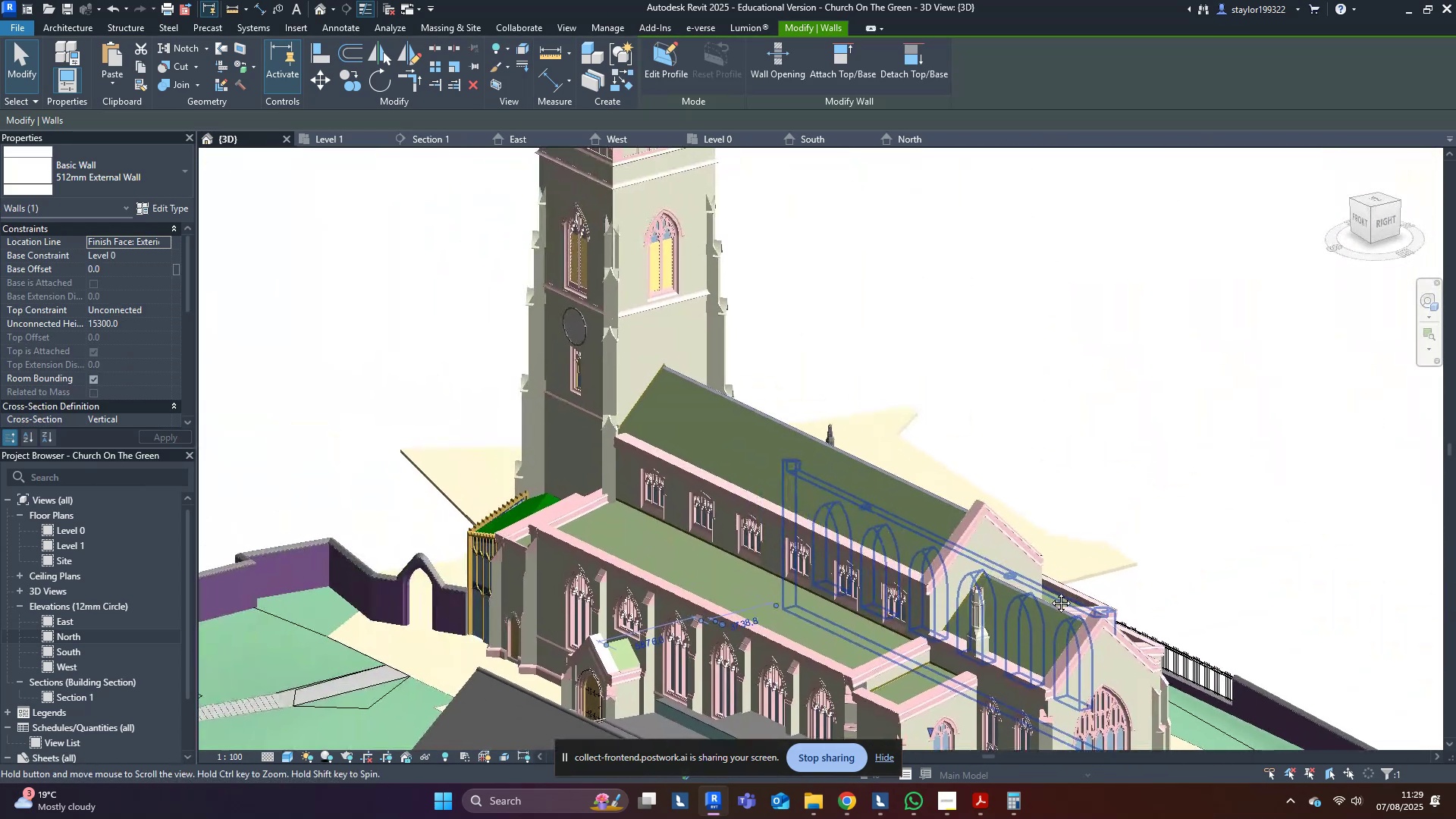 
scroll: coordinate [752, 488], scroll_direction: up, amount: 4.0
 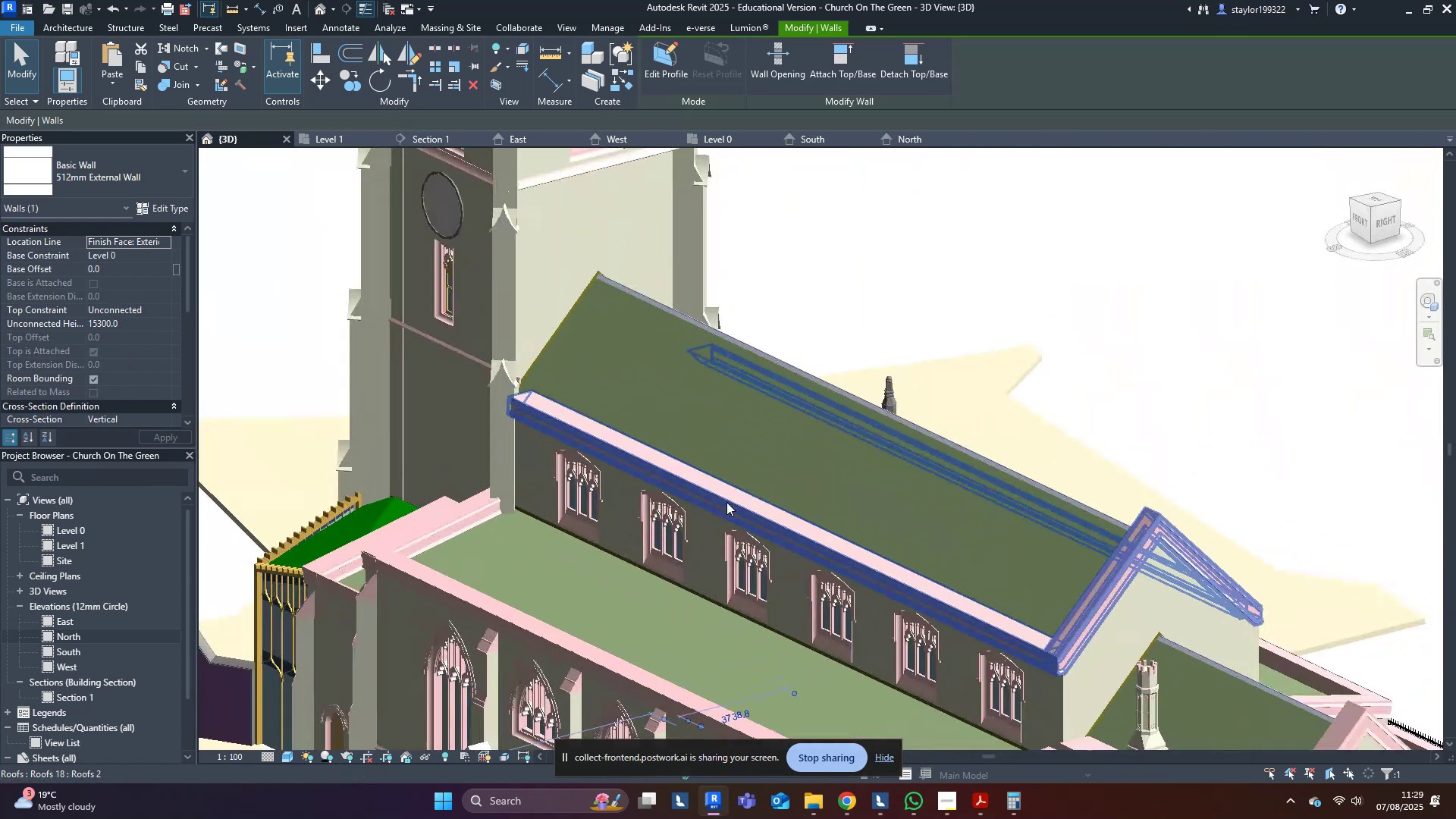 
hold_key(key=ControlLeft, duration=1.1)
left_click([533, 465])
 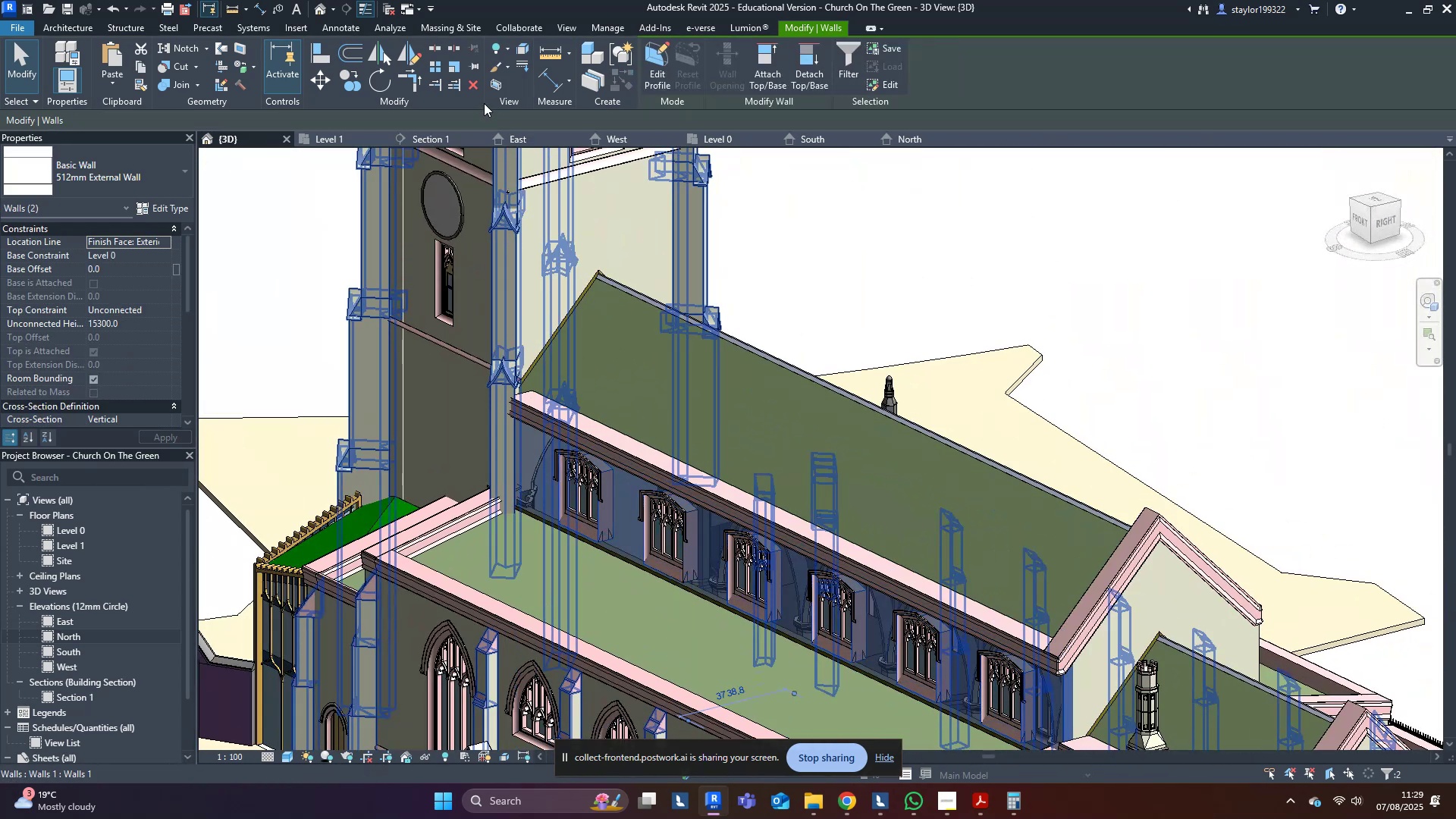 
left_click([494, 86])
 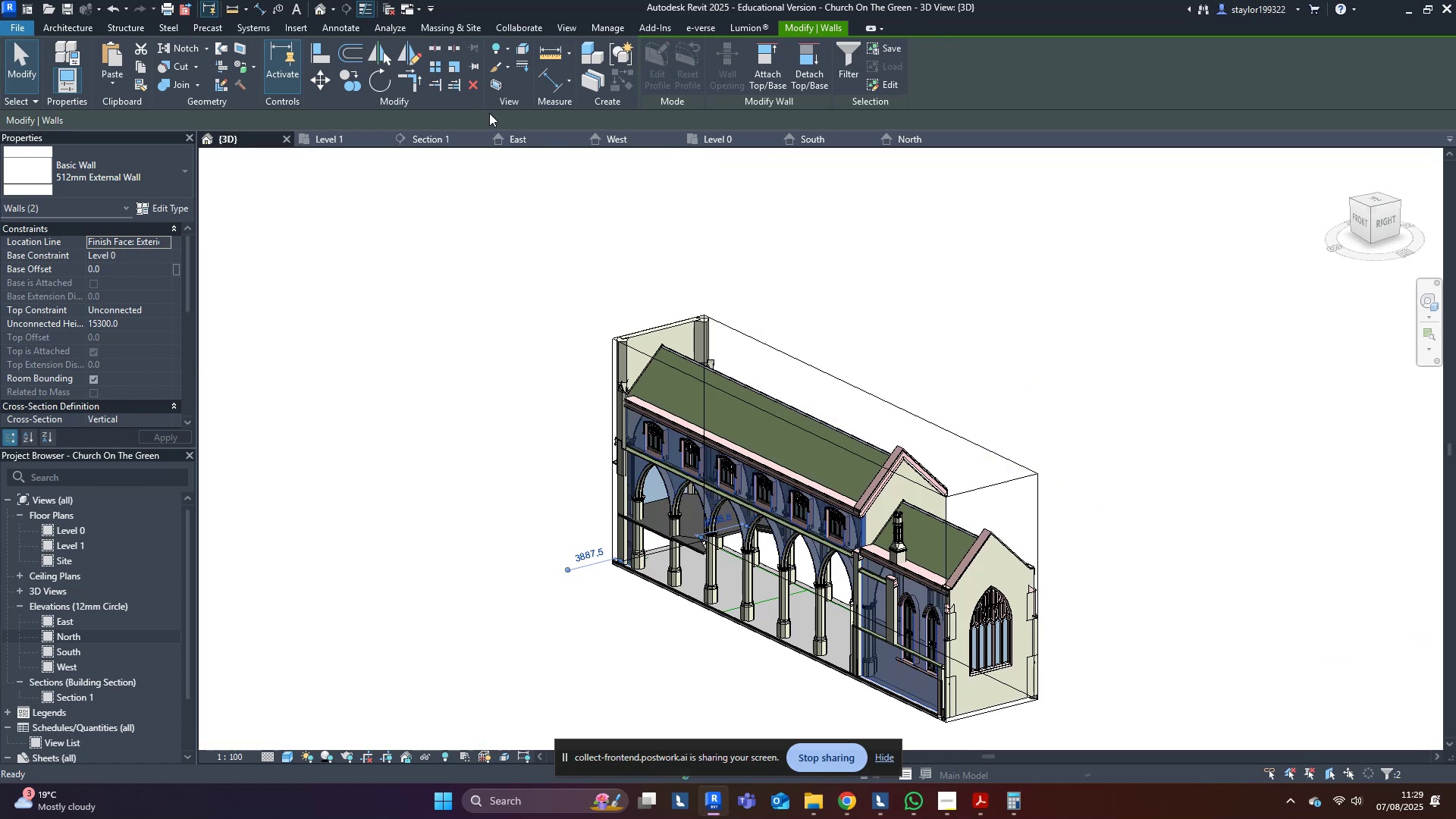 
left_click([720, 237])
 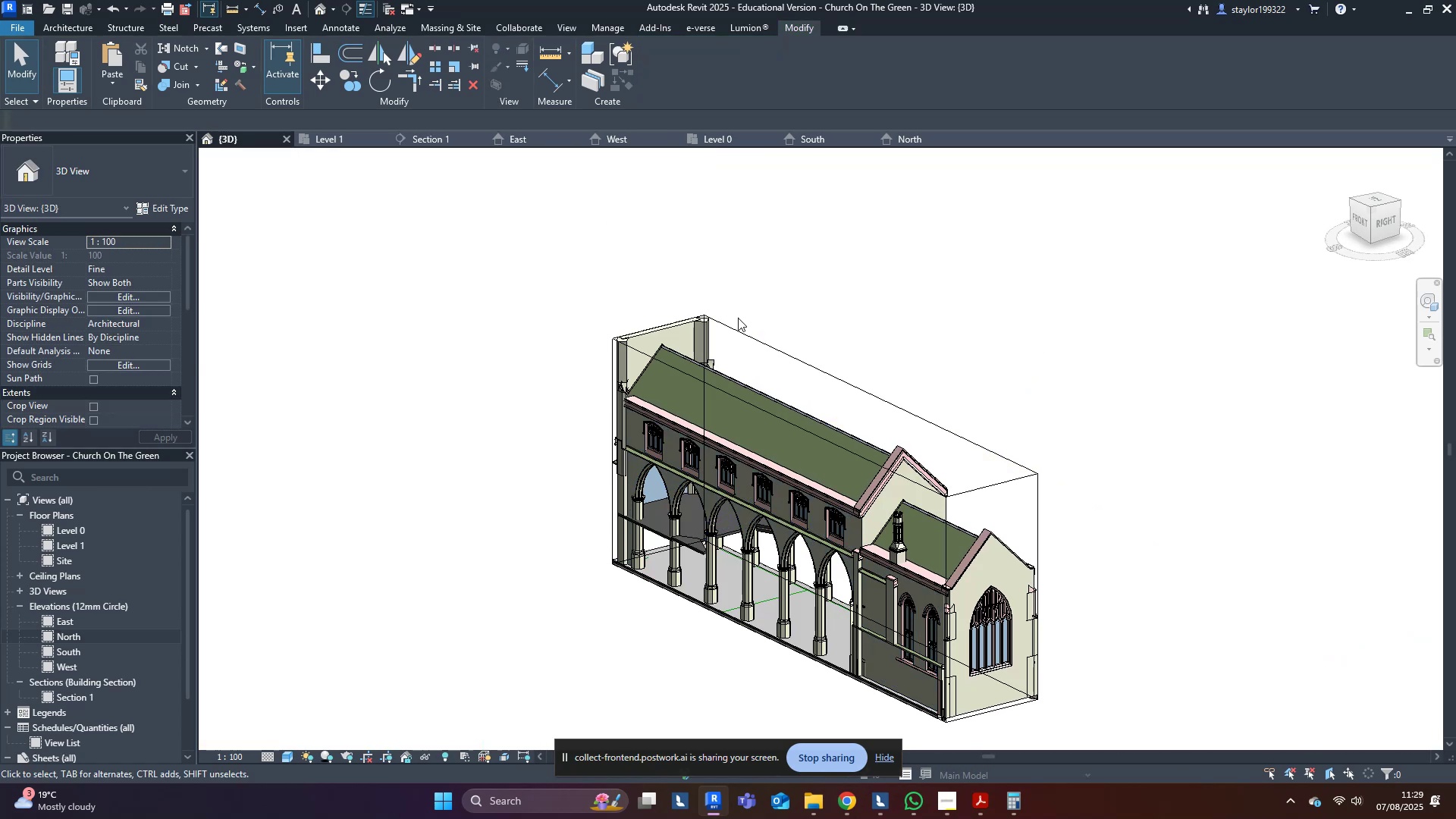 
left_click([748, 336])
 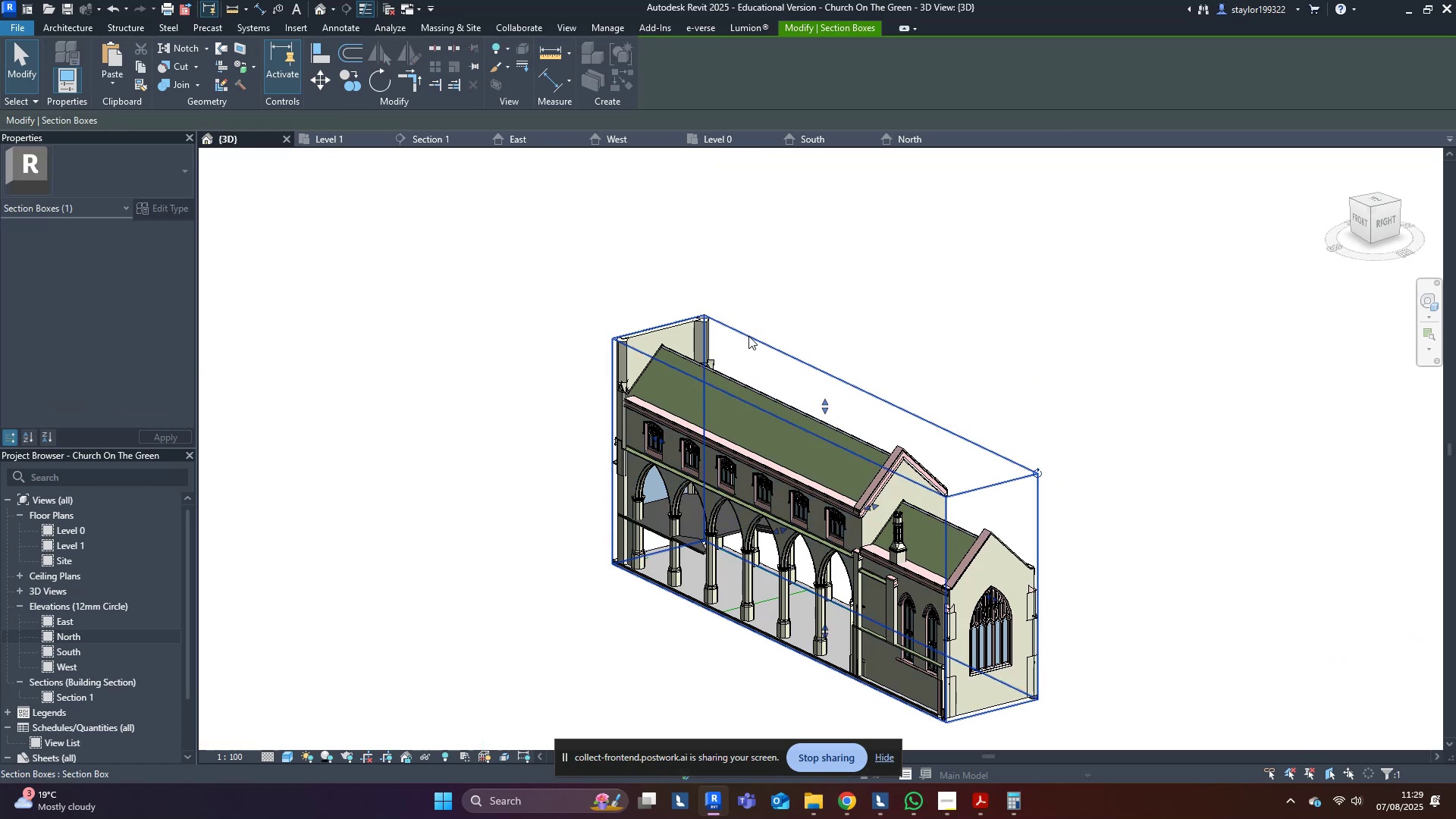 
hold_key(key=ShiftLeft, duration=0.34)
 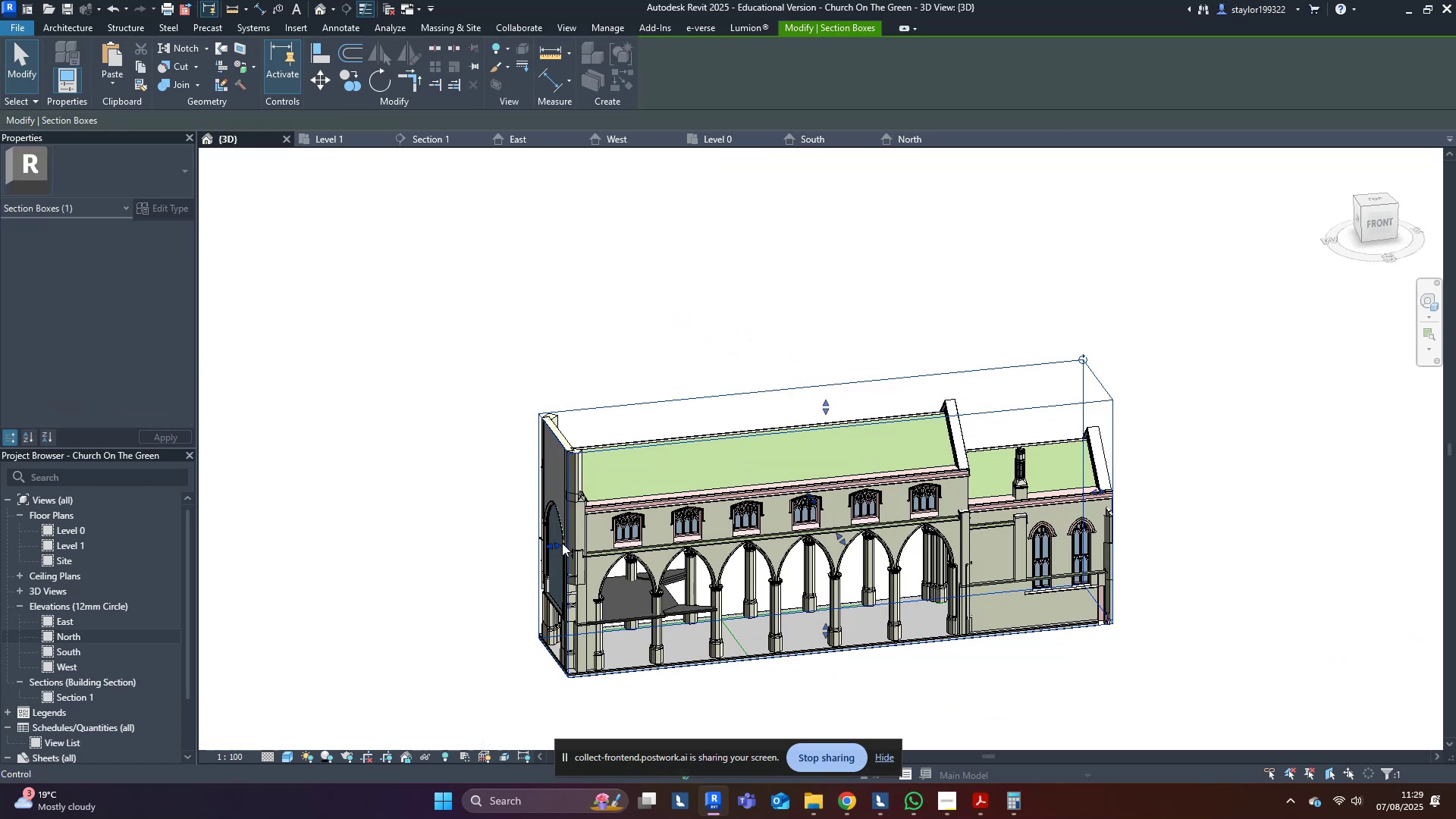 
left_click_drag(start_coordinate=[557, 543], to_coordinate=[522, 551])
 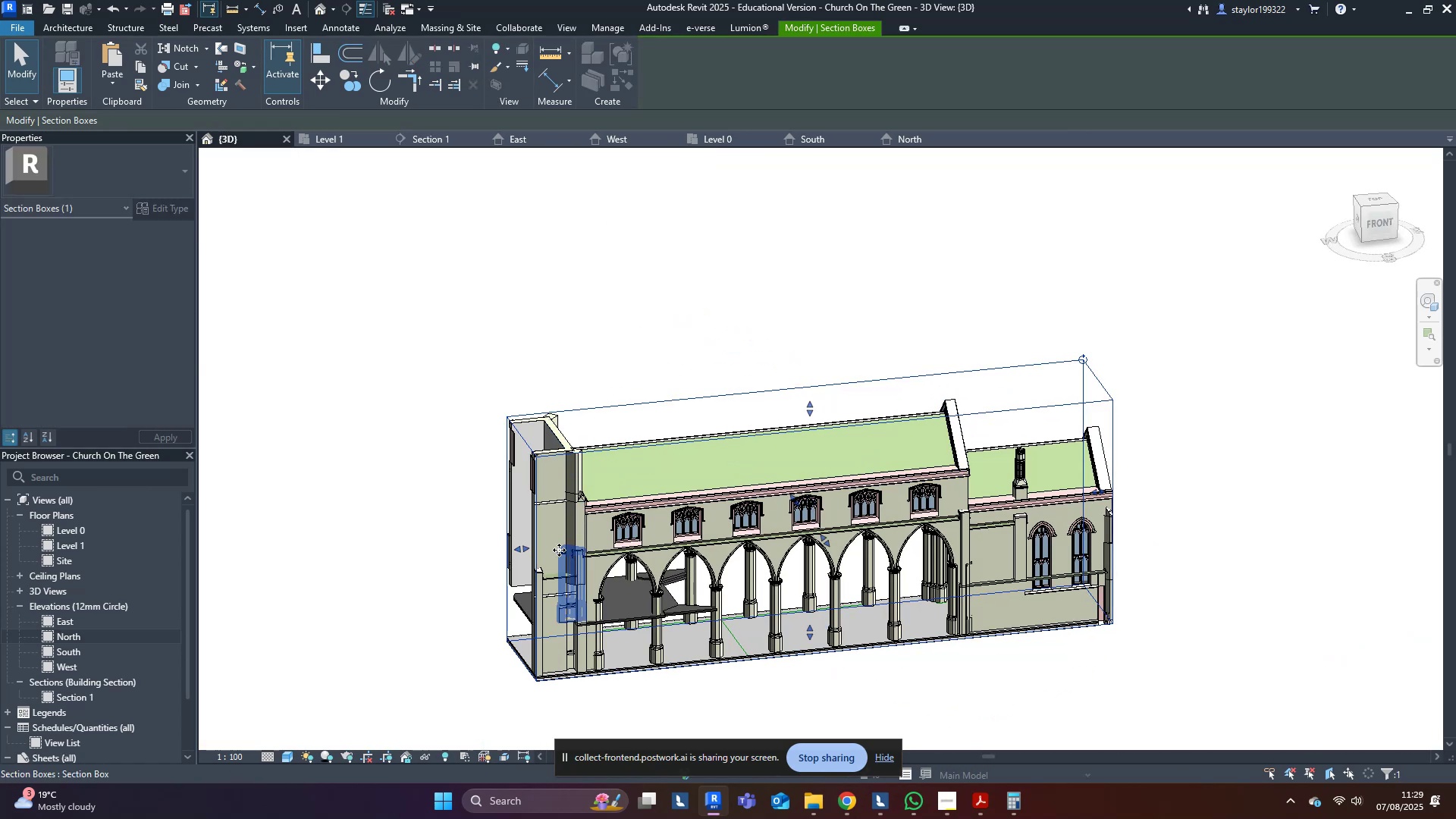 
hold_key(key=ShiftLeft, duration=0.71)
 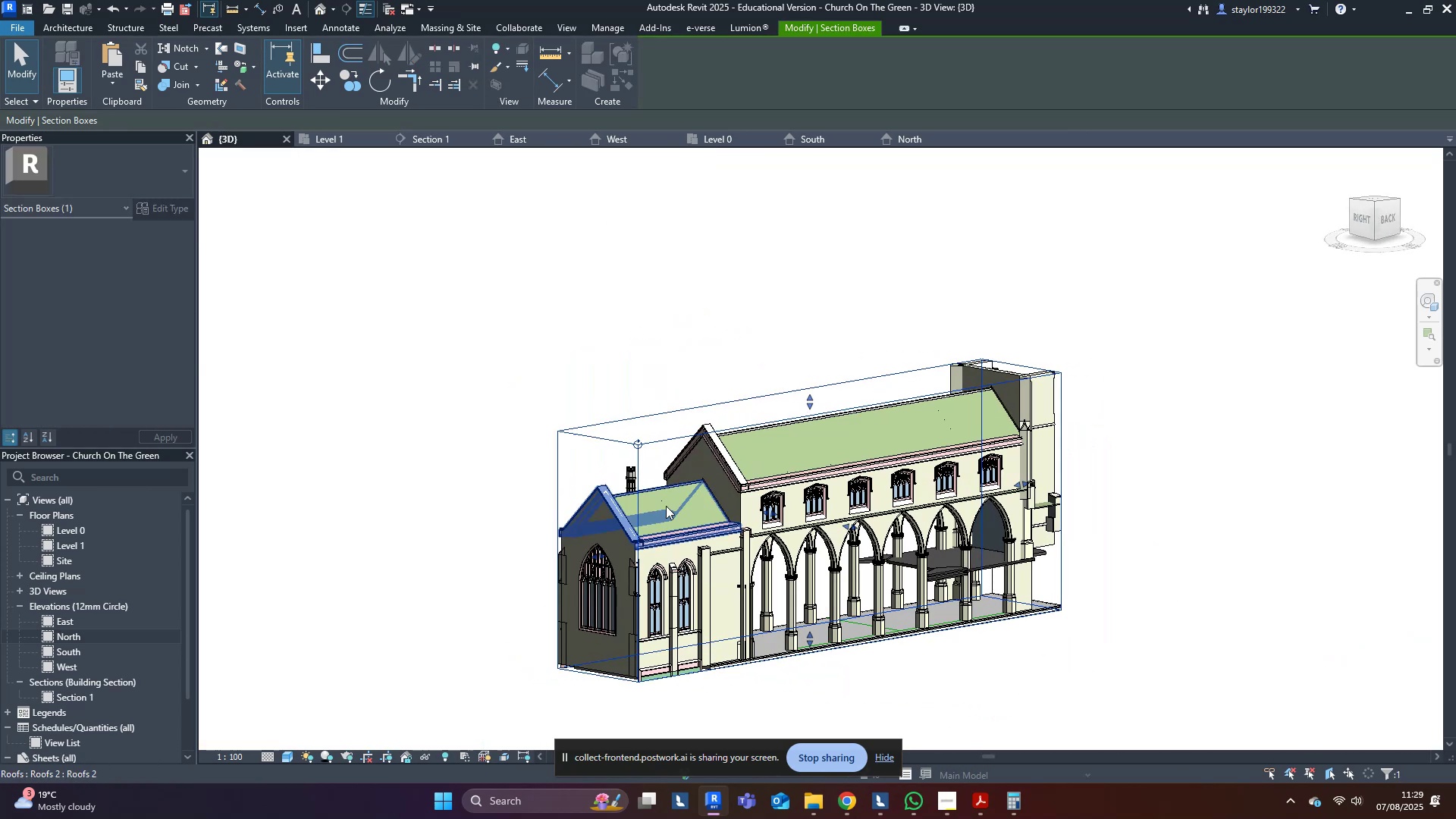 
scroll: coordinate [1094, 539], scroll_direction: up, amount: 5.0
 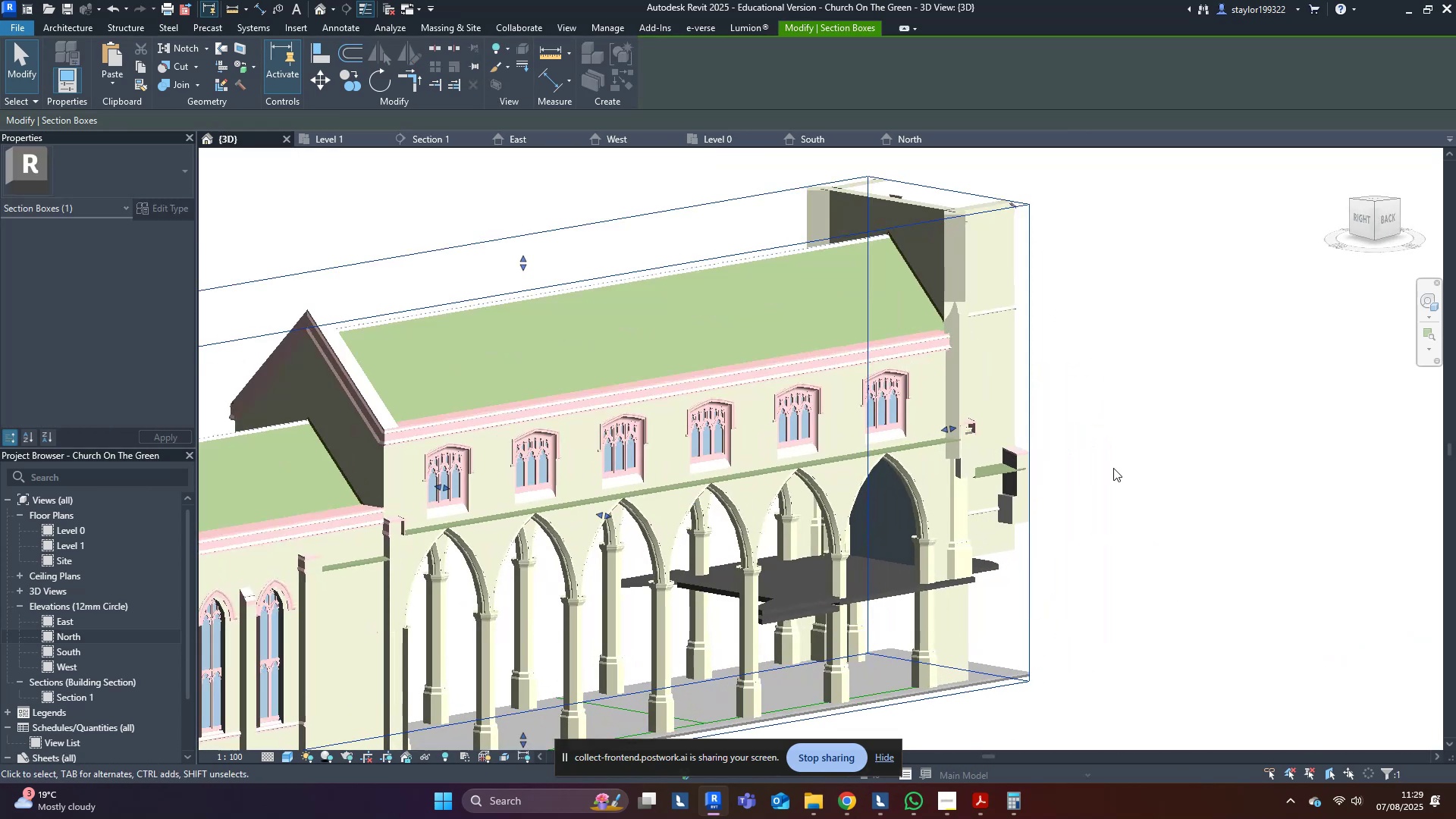 
left_click([1140, 425])
 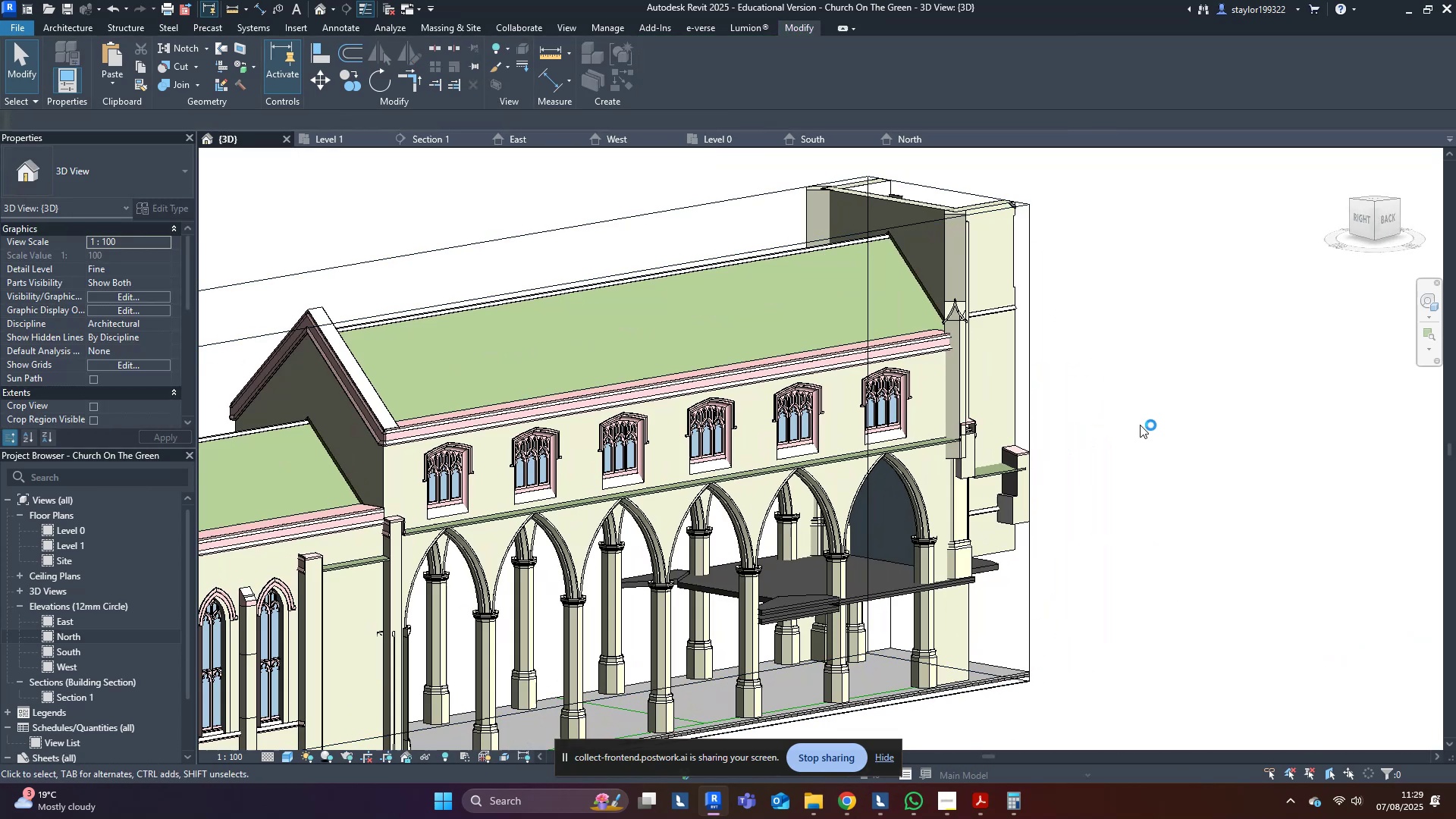 
hold_key(key=ShiftLeft, duration=0.46)
 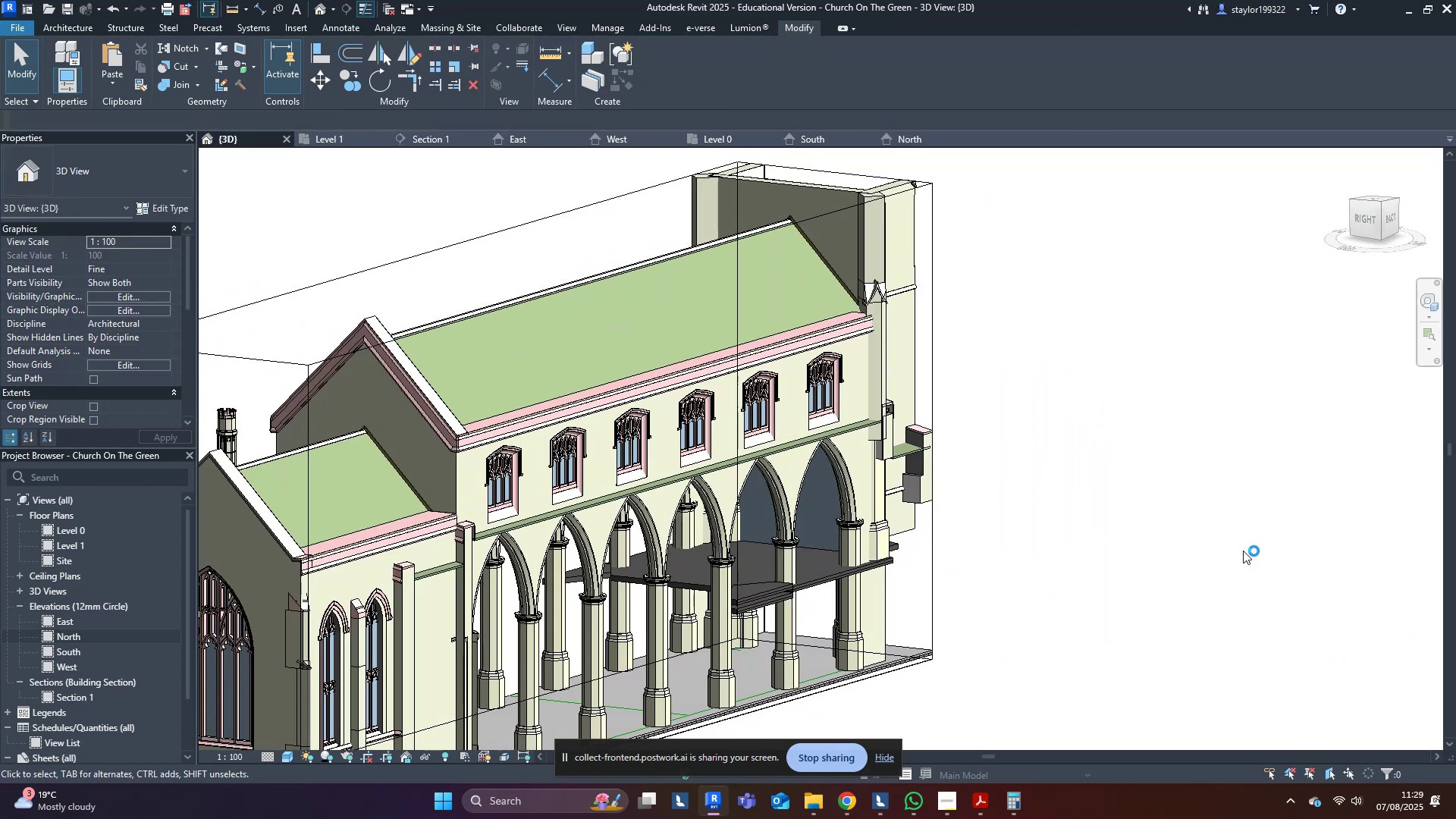 
scroll: coordinate [1016, 544], scroll_direction: up, amount: 4.0
 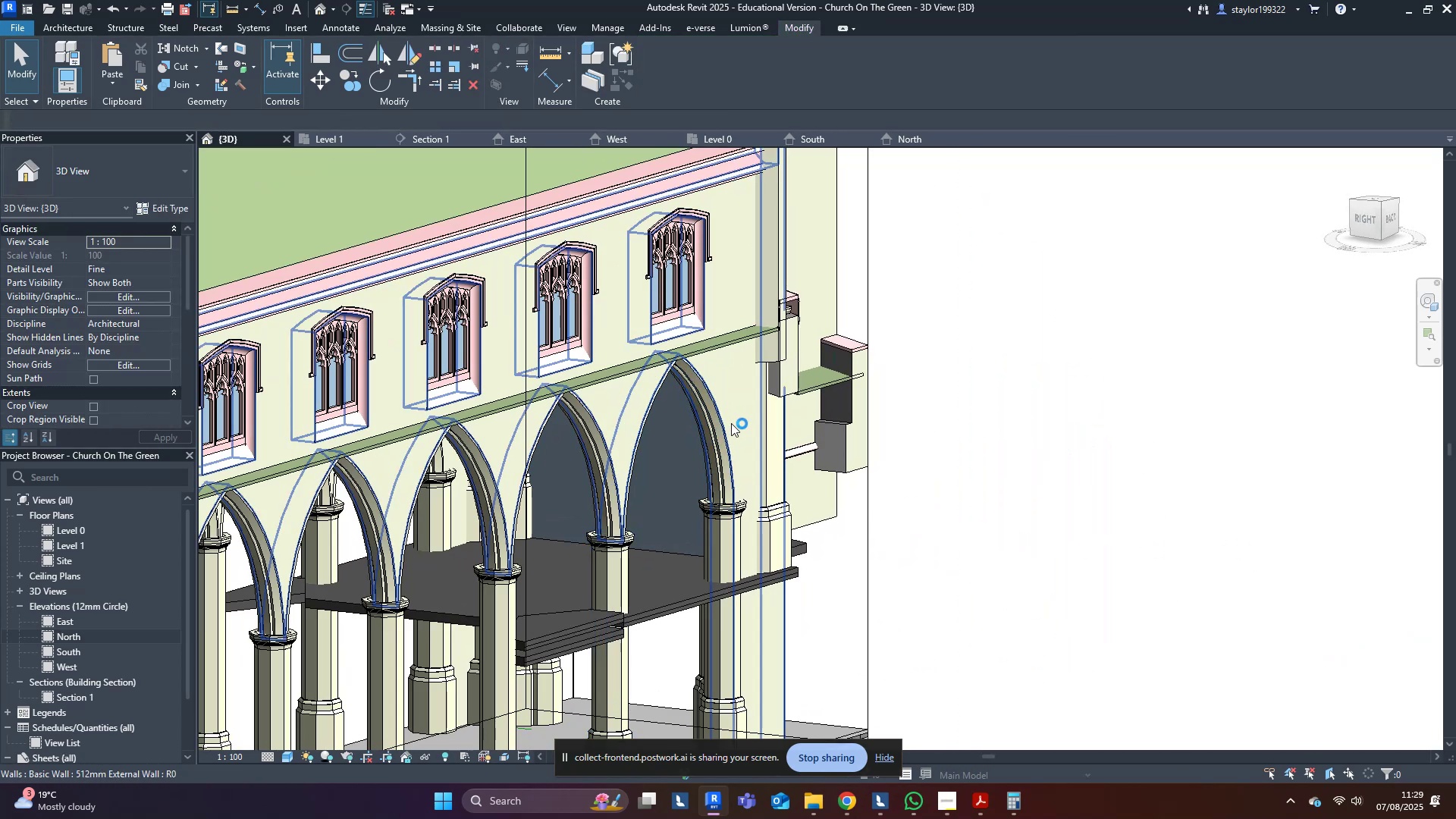 
left_click([731, 423])
 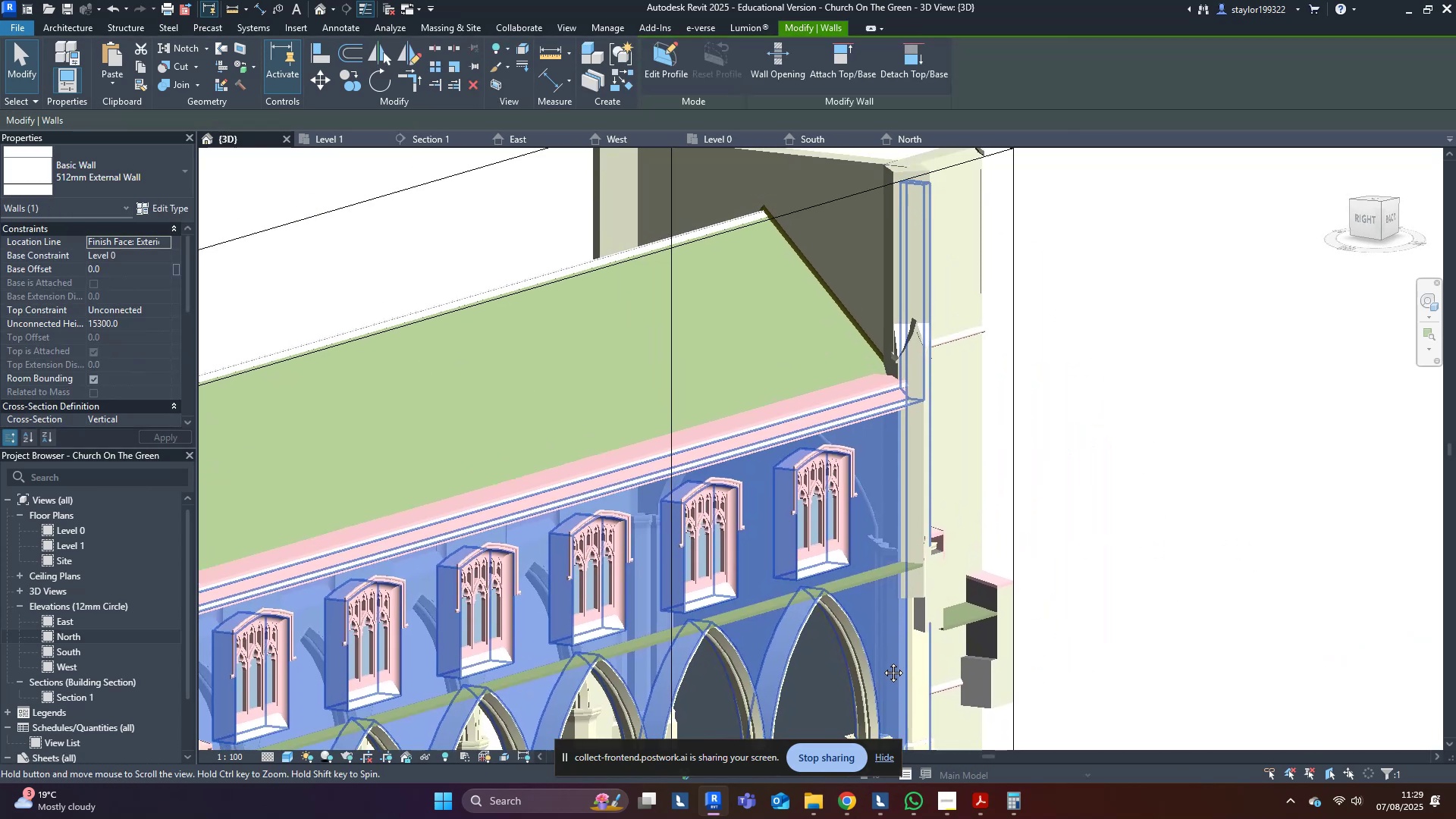 
hold_key(key=ShiftLeft, duration=0.49)
 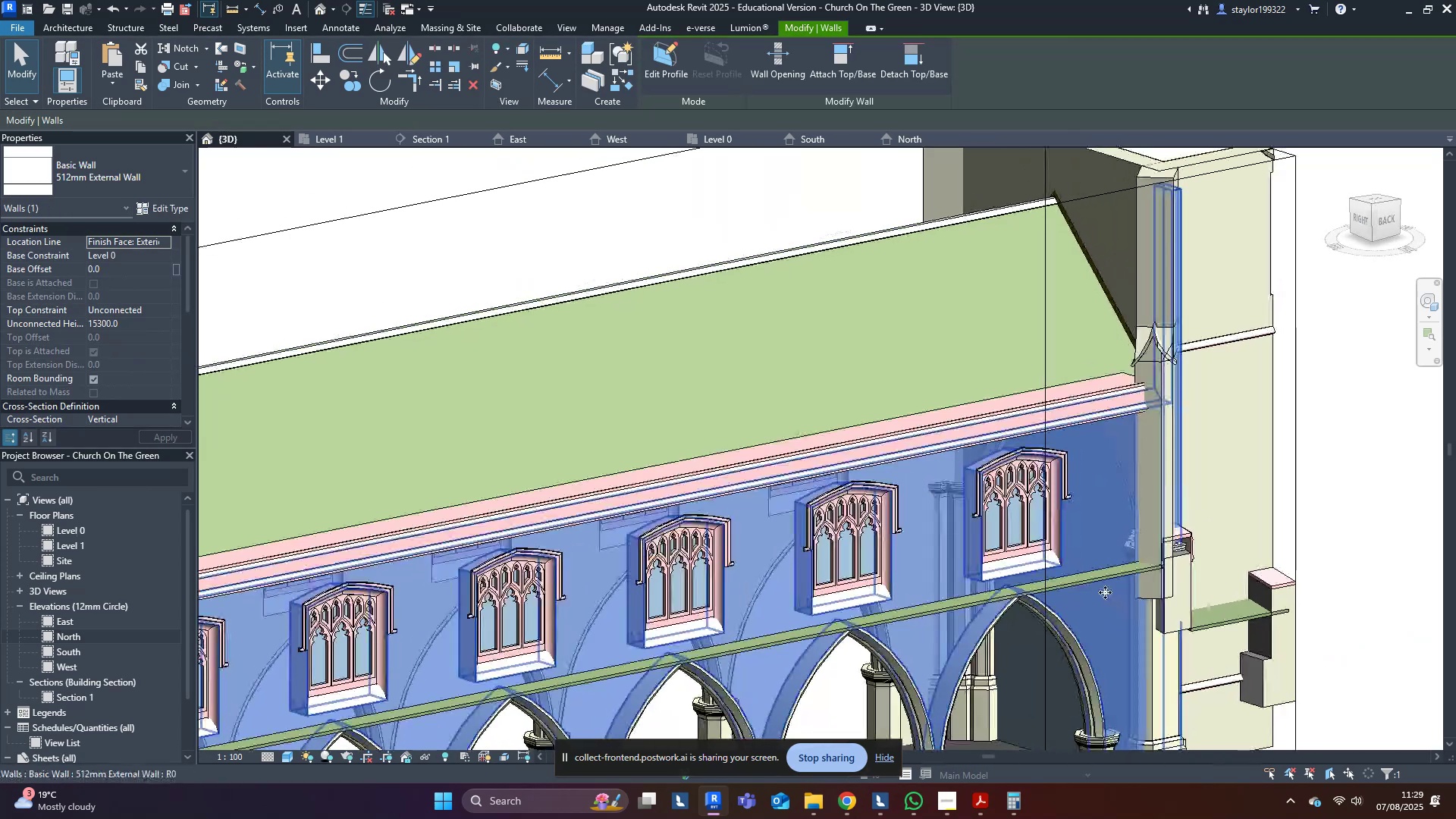 
scroll: coordinate [1105, 592], scroll_direction: down, amount: 2.0
 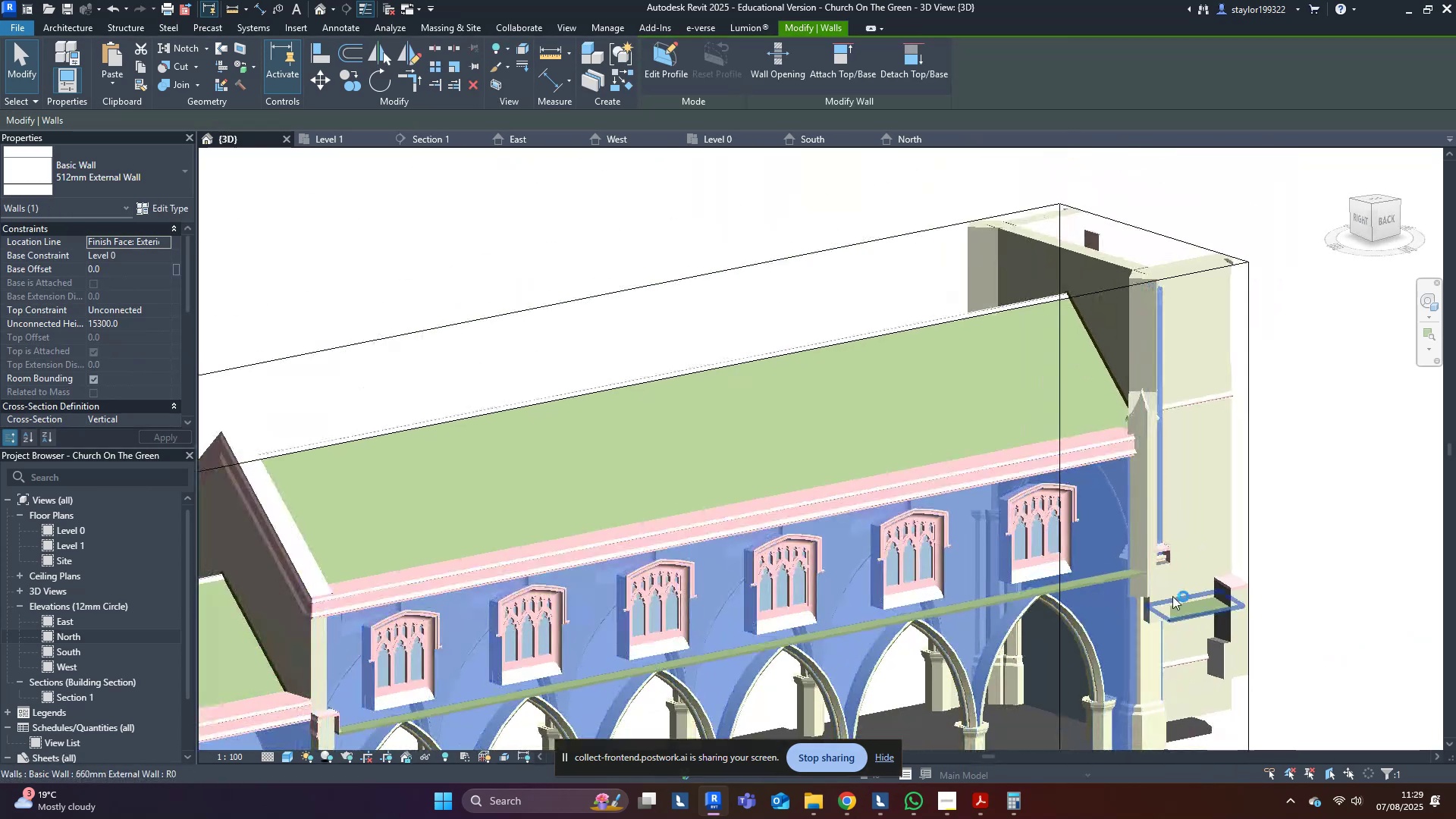 
key(Shift+ShiftLeft)
 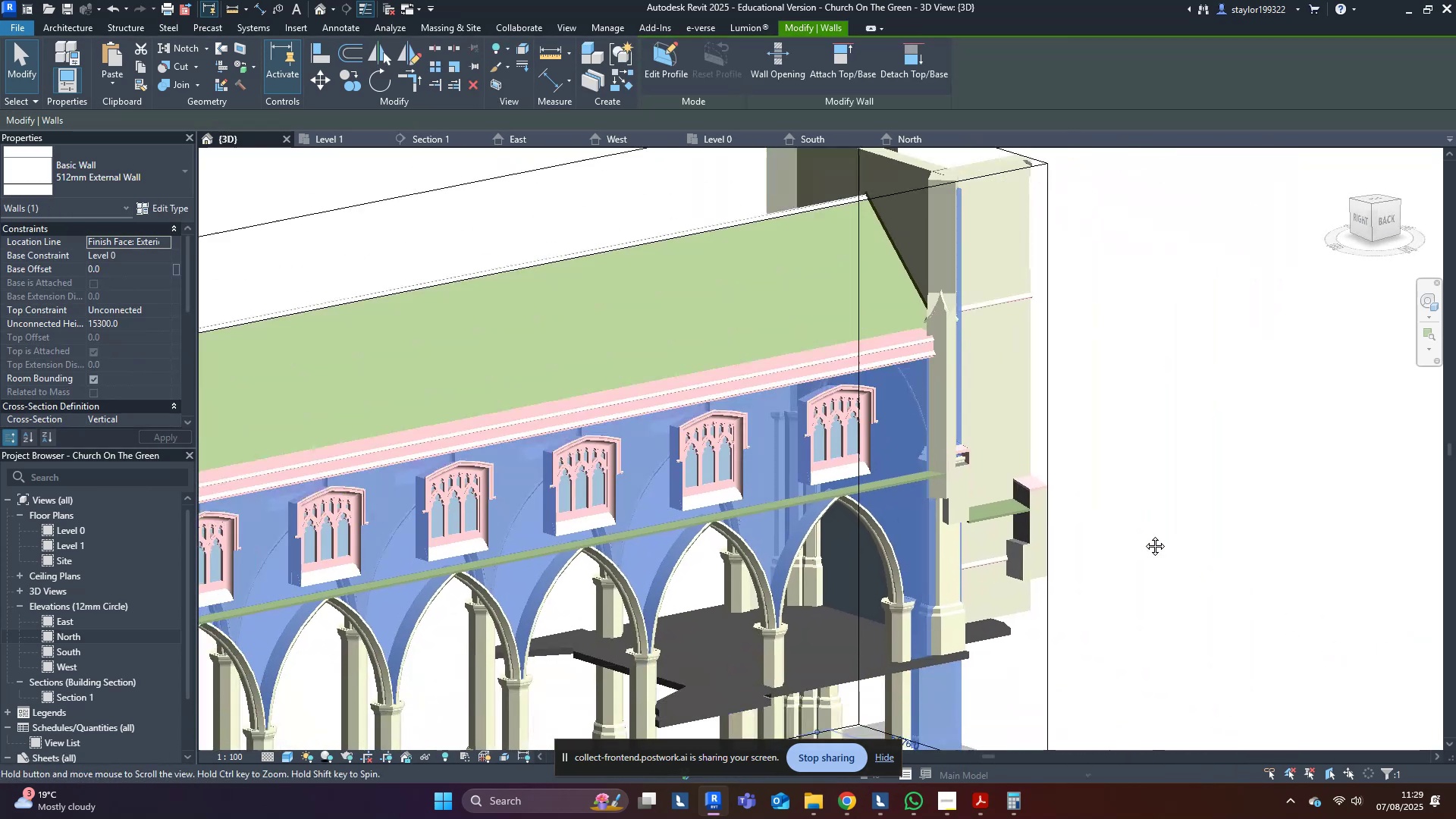 
scroll: coordinate [1062, 466], scroll_direction: down, amount: 4.0
 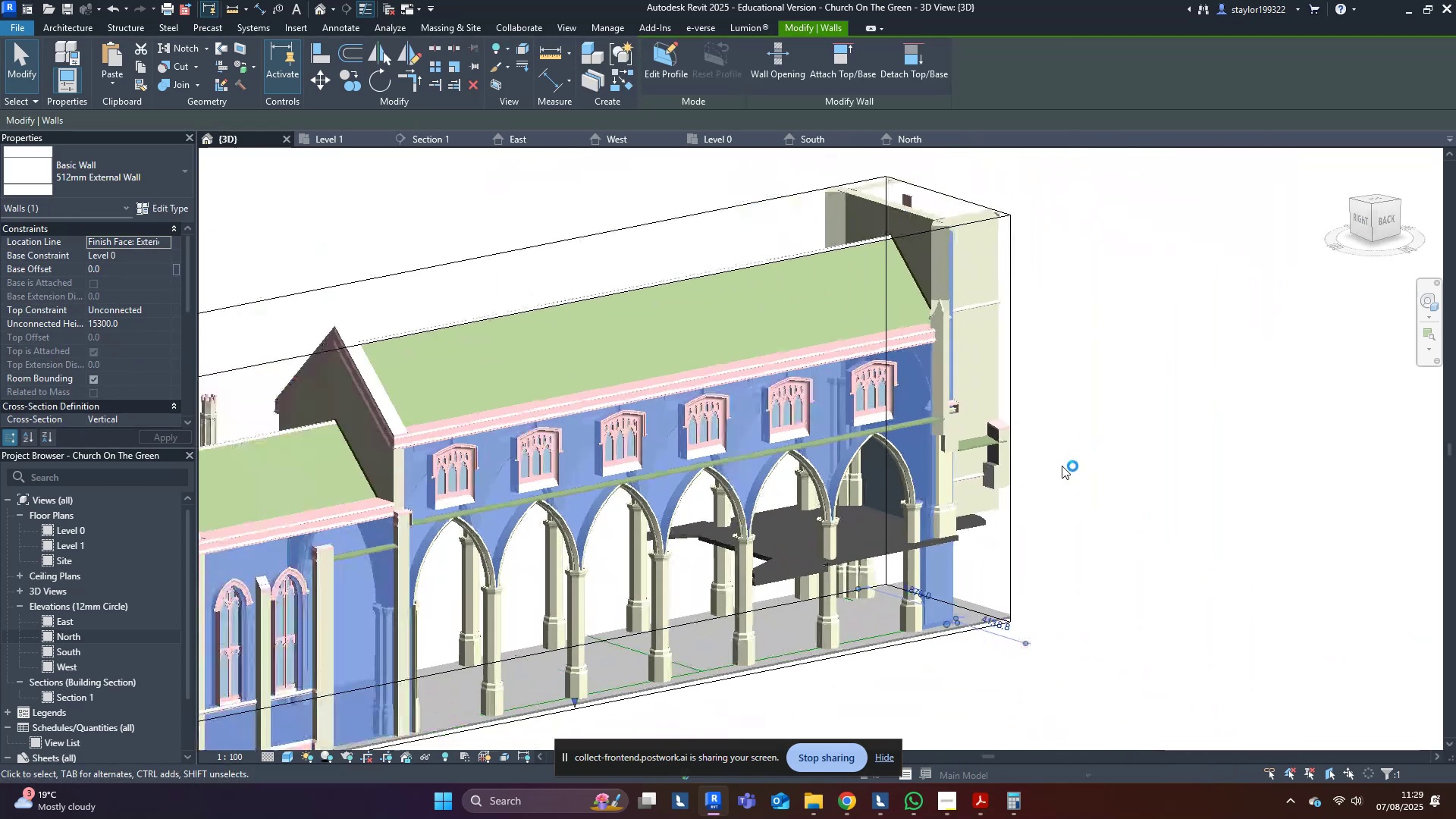 
hold_key(key=ShiftLeft, duration=1.1)
 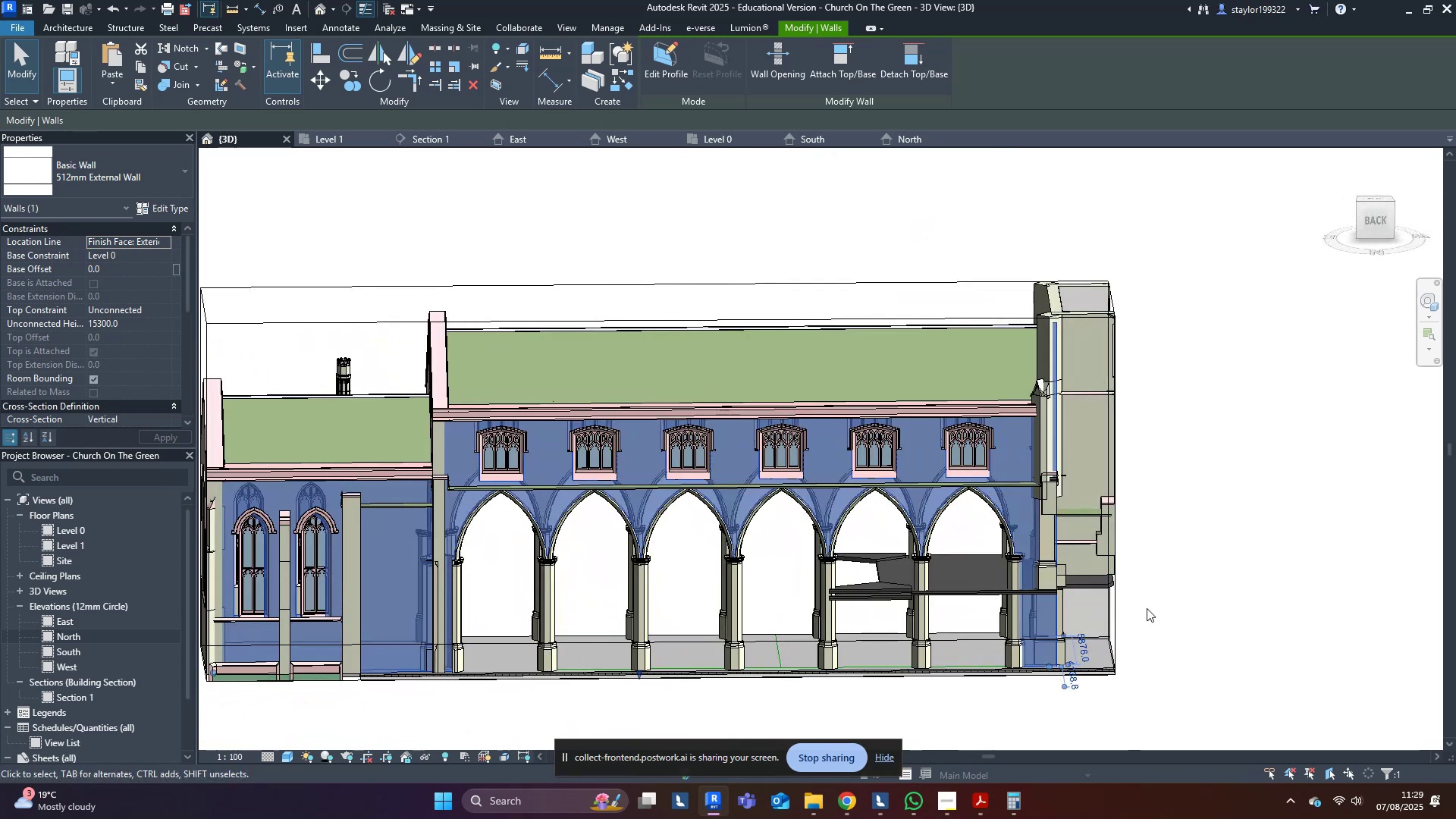 
scroll: coordinate [1135, 629], scroll_direction: up, amount: 3.0
 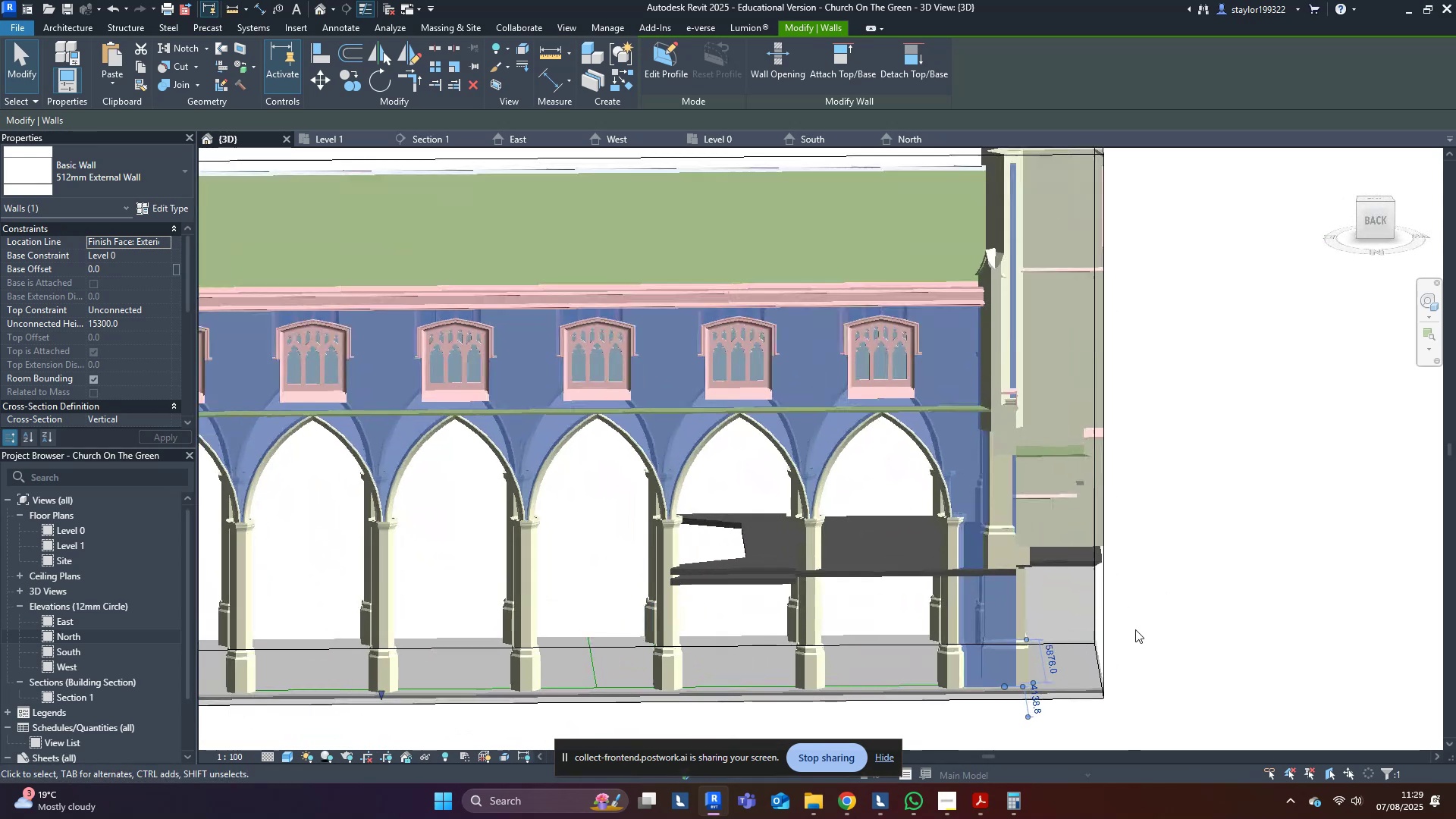 
hold_key(key=ShiftLeft, duration=0.79)
 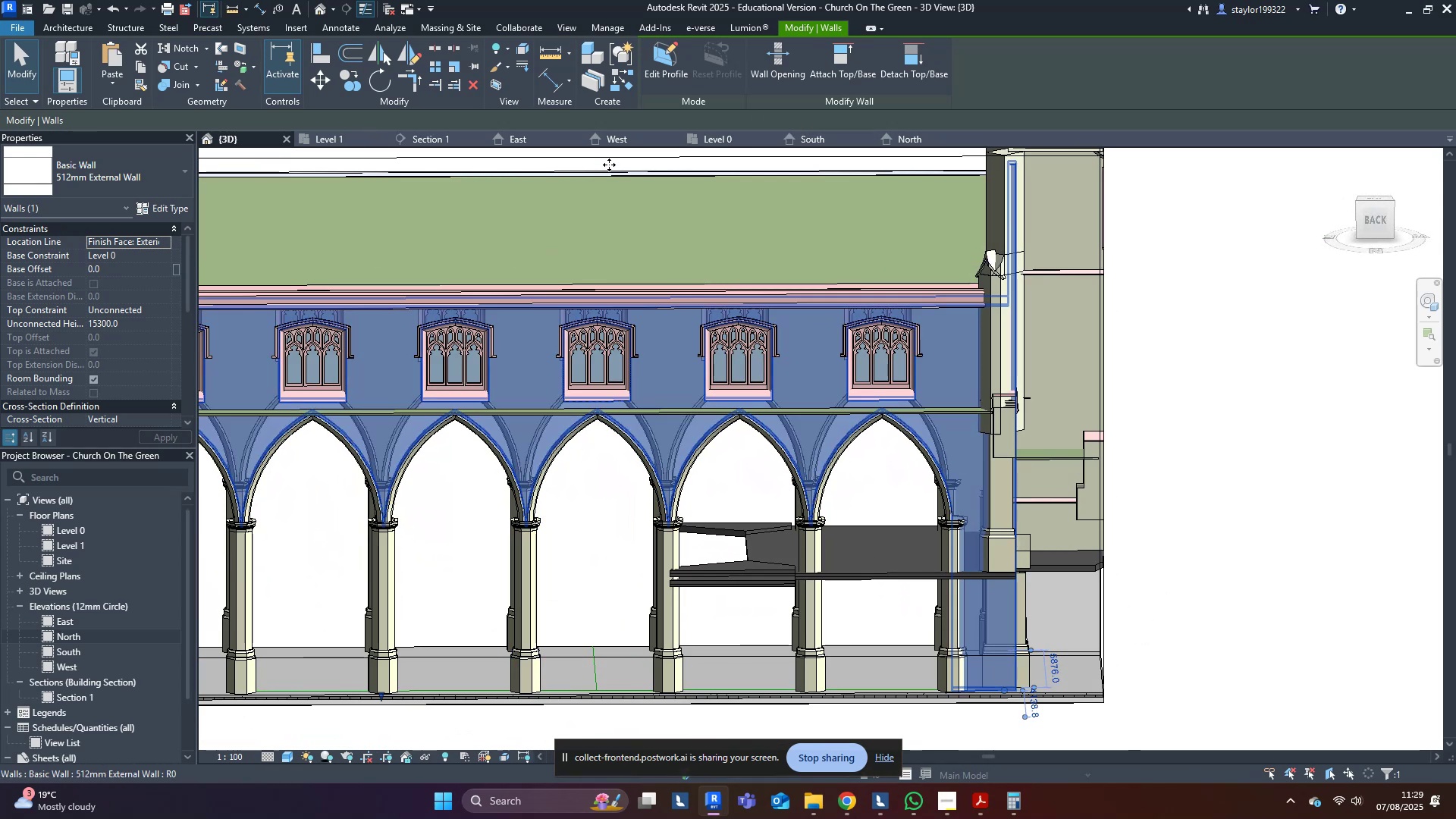 
left_click([393, 14])
 